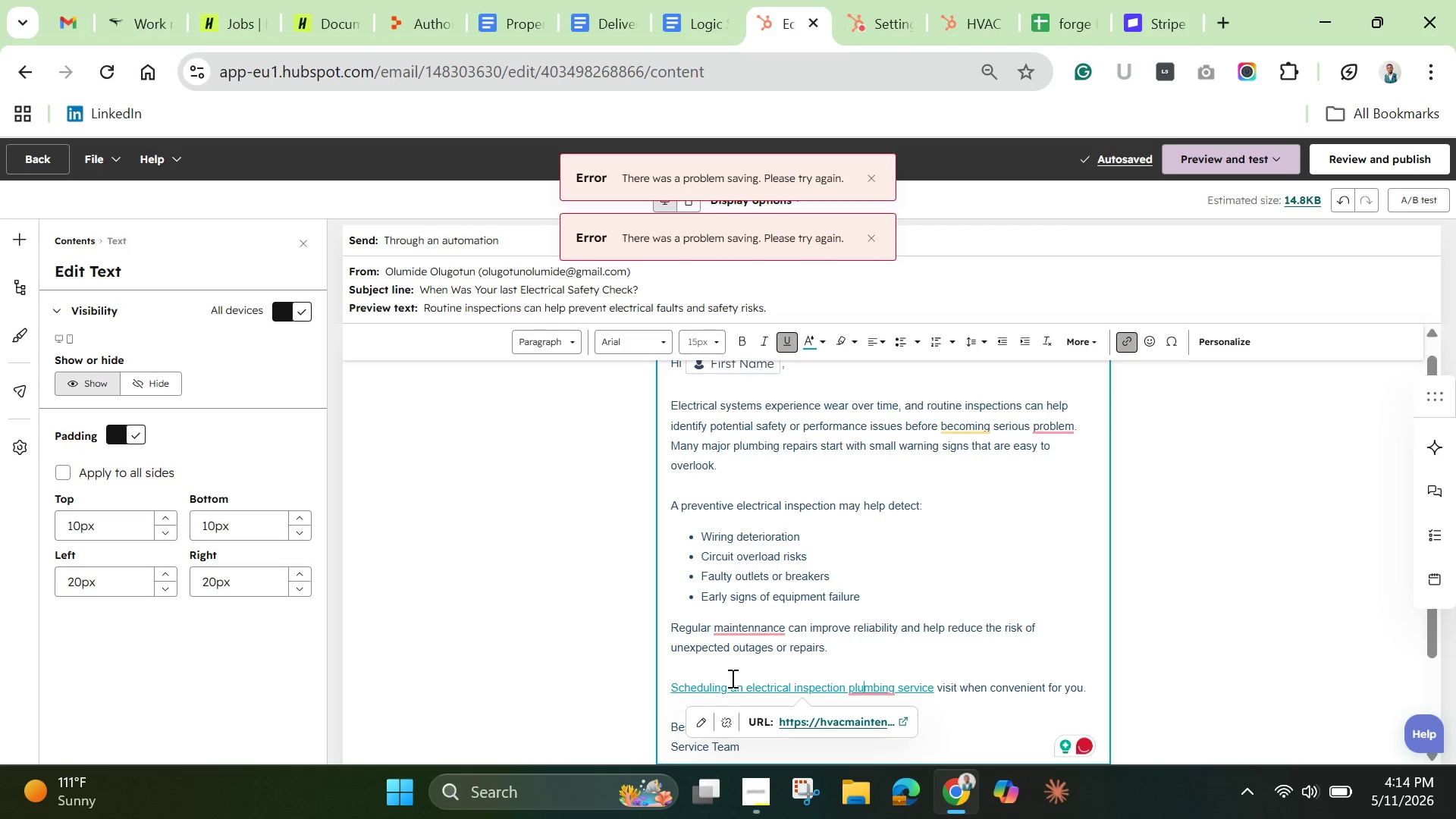 
key(ArrowRight)
 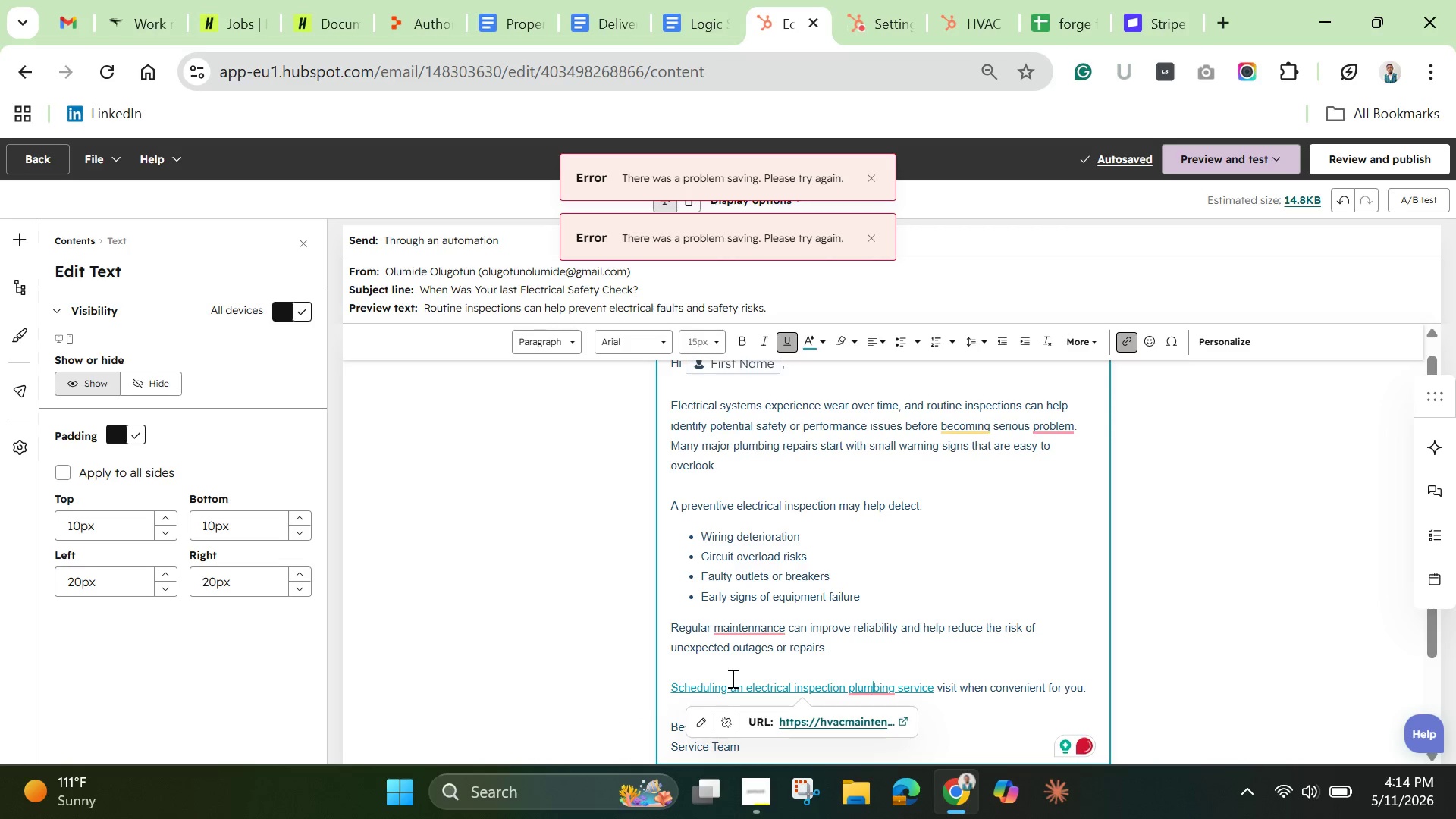 
key(ArrowRight)
 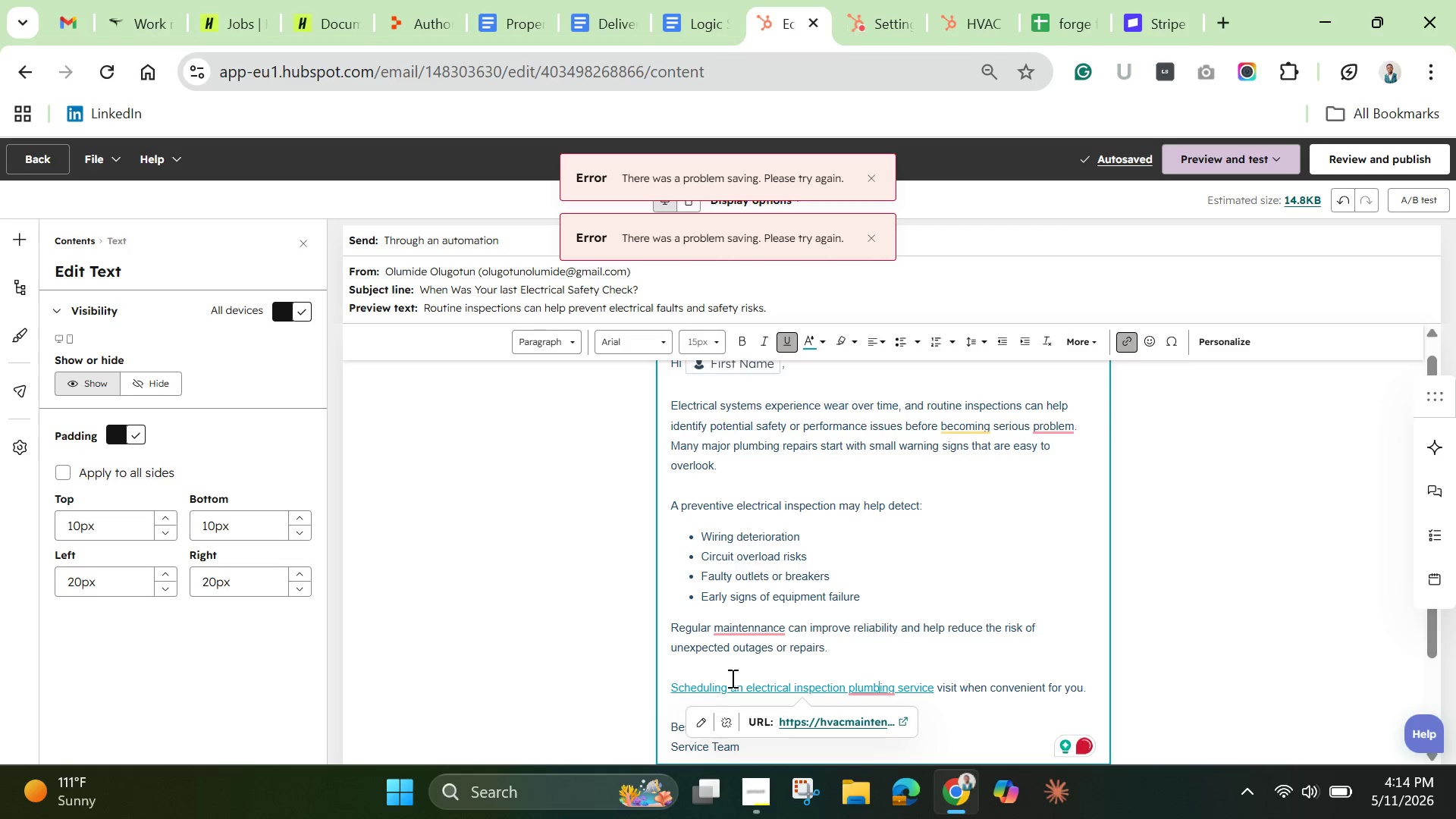 
key(ArrowRight)
 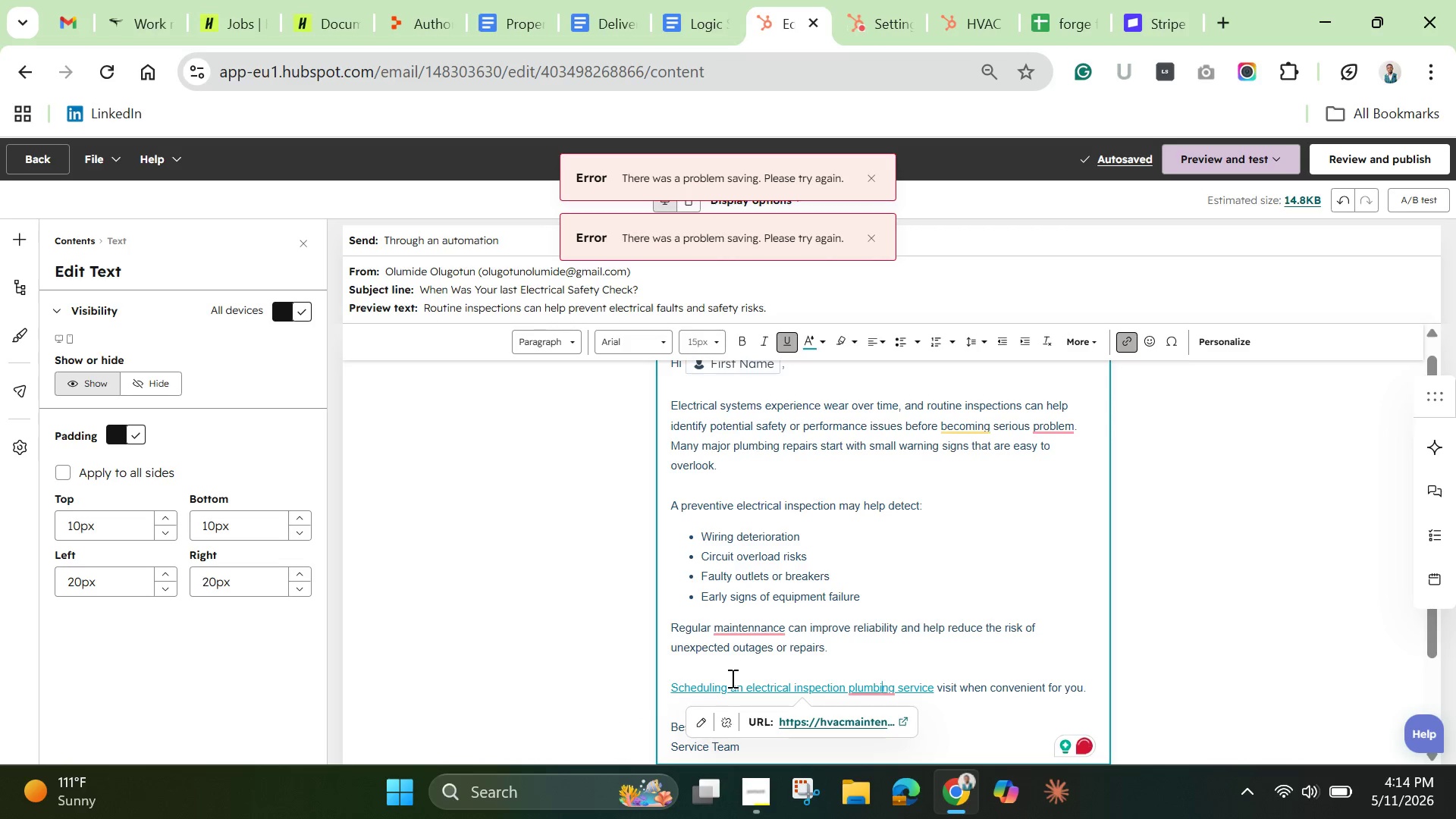 
key(ArrowRight)
 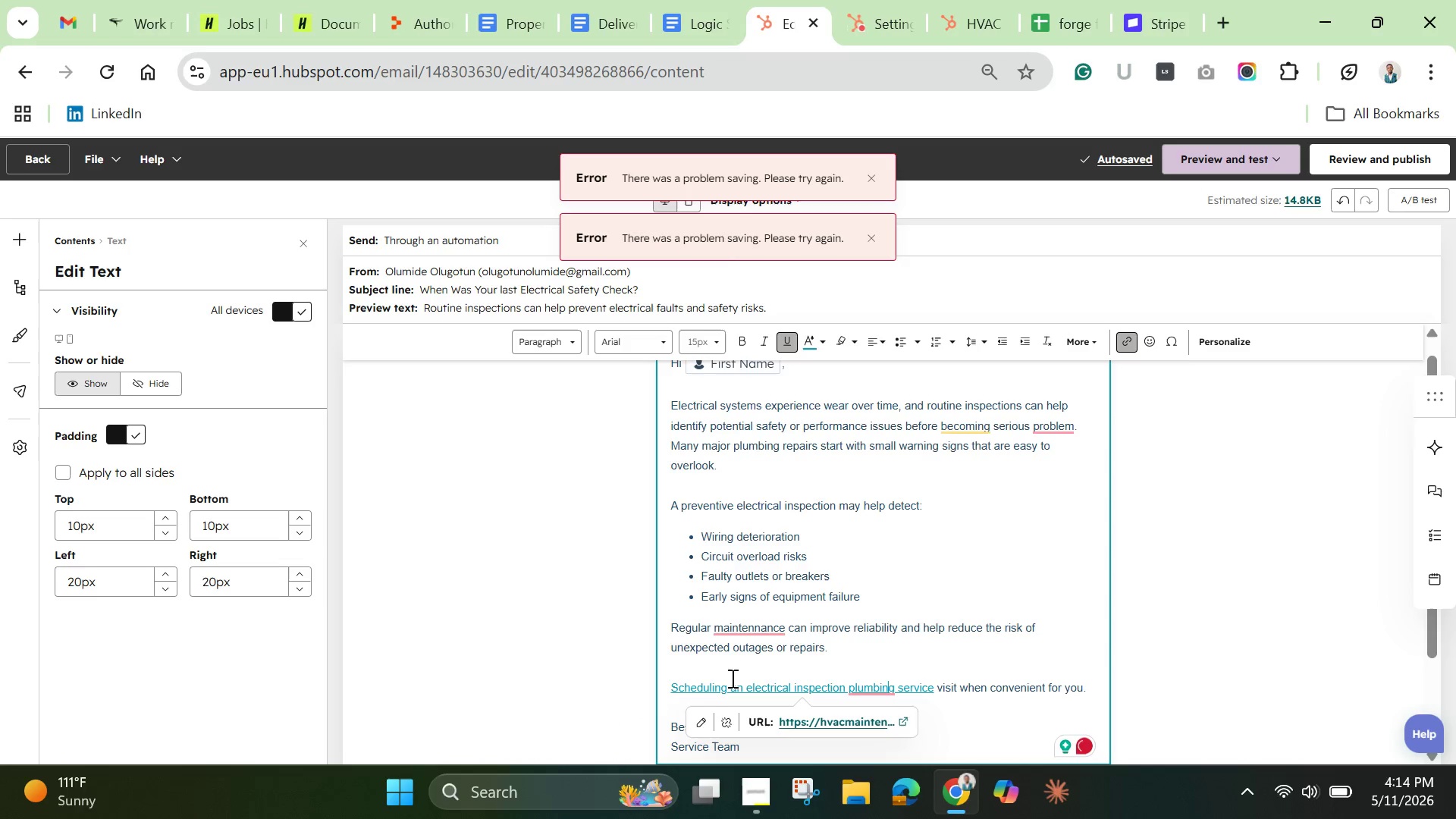 
key(ArrowRight)
 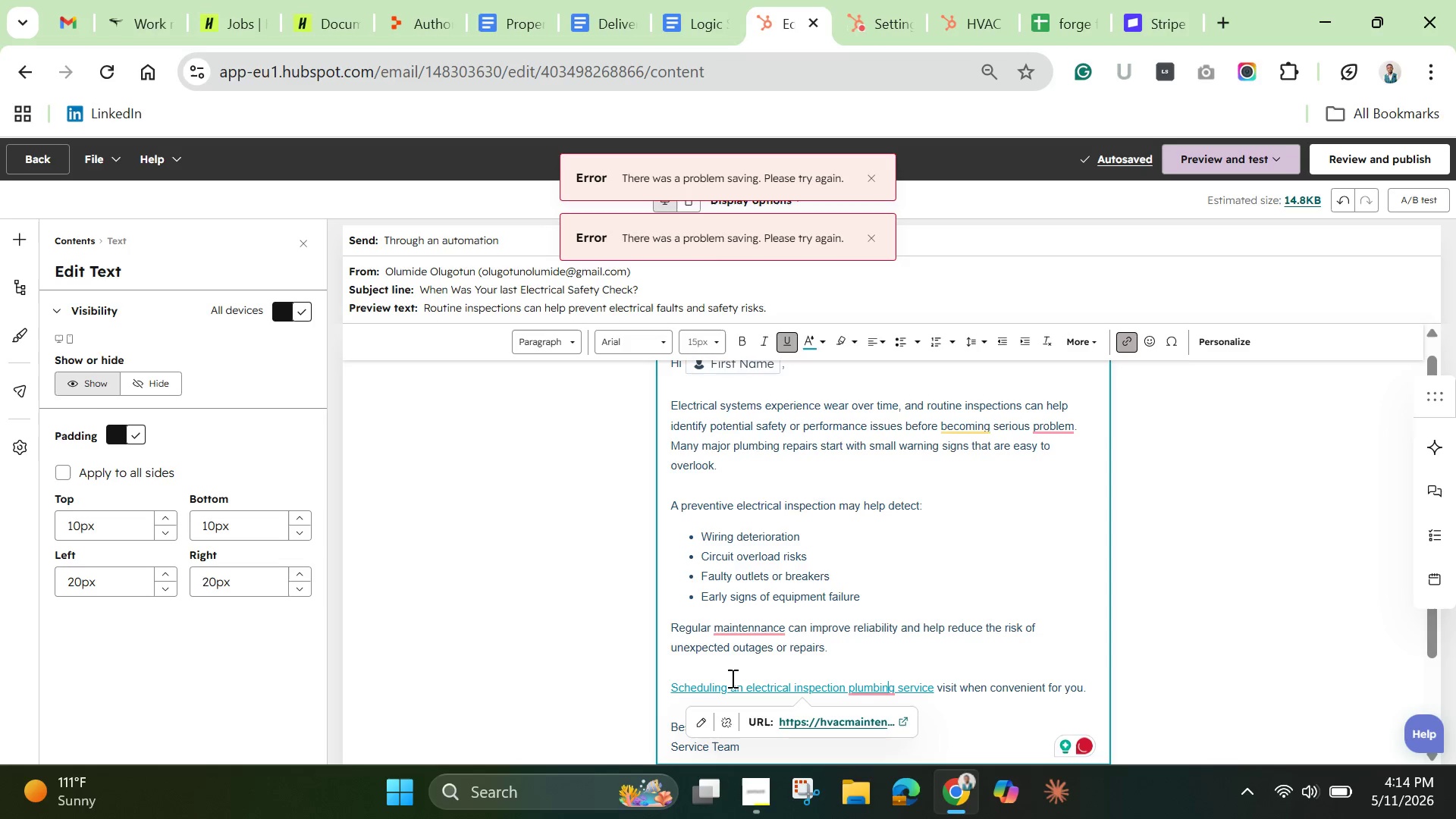 
key(ArrowRight)
 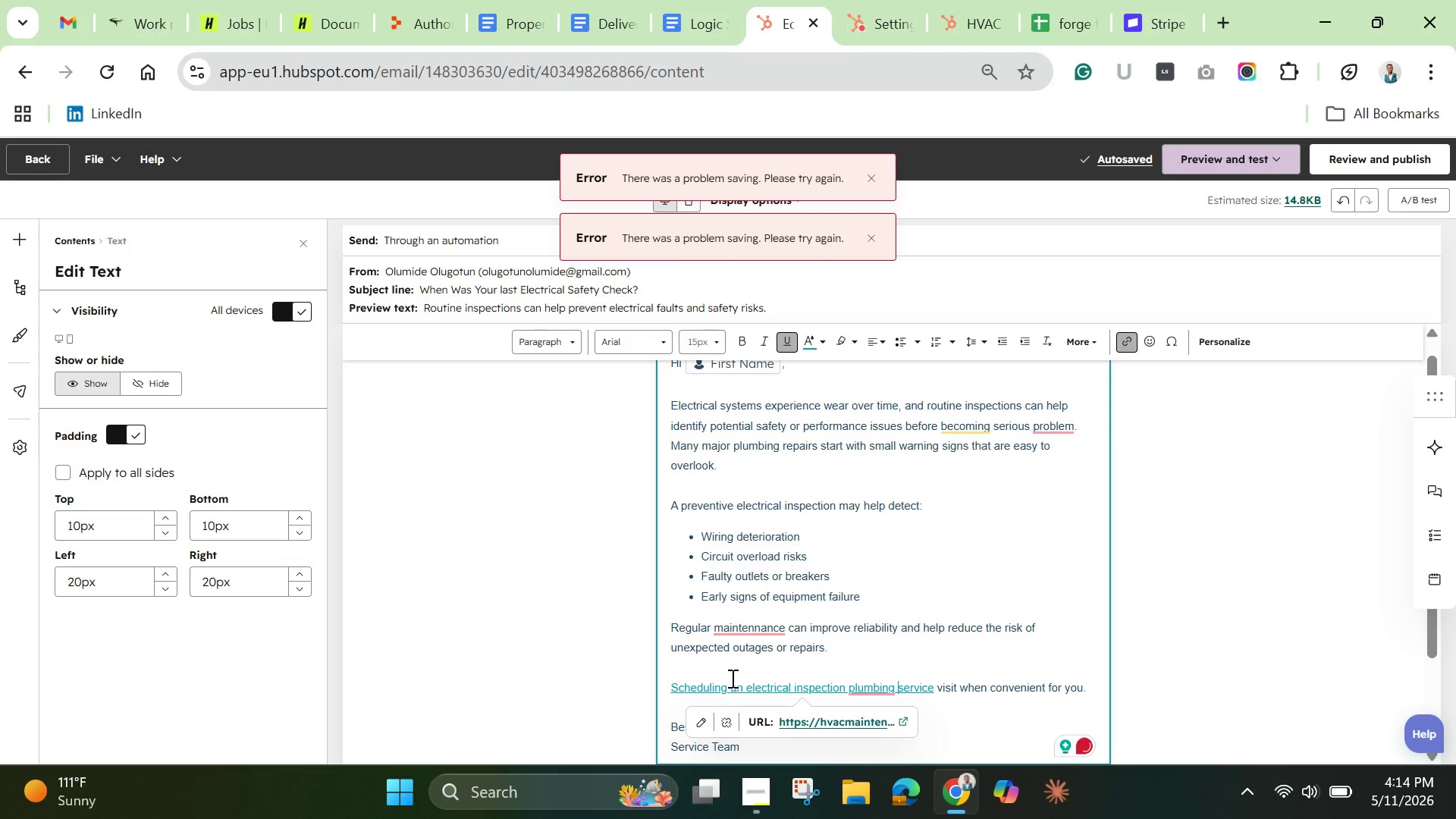 
key(ArrowRight)
 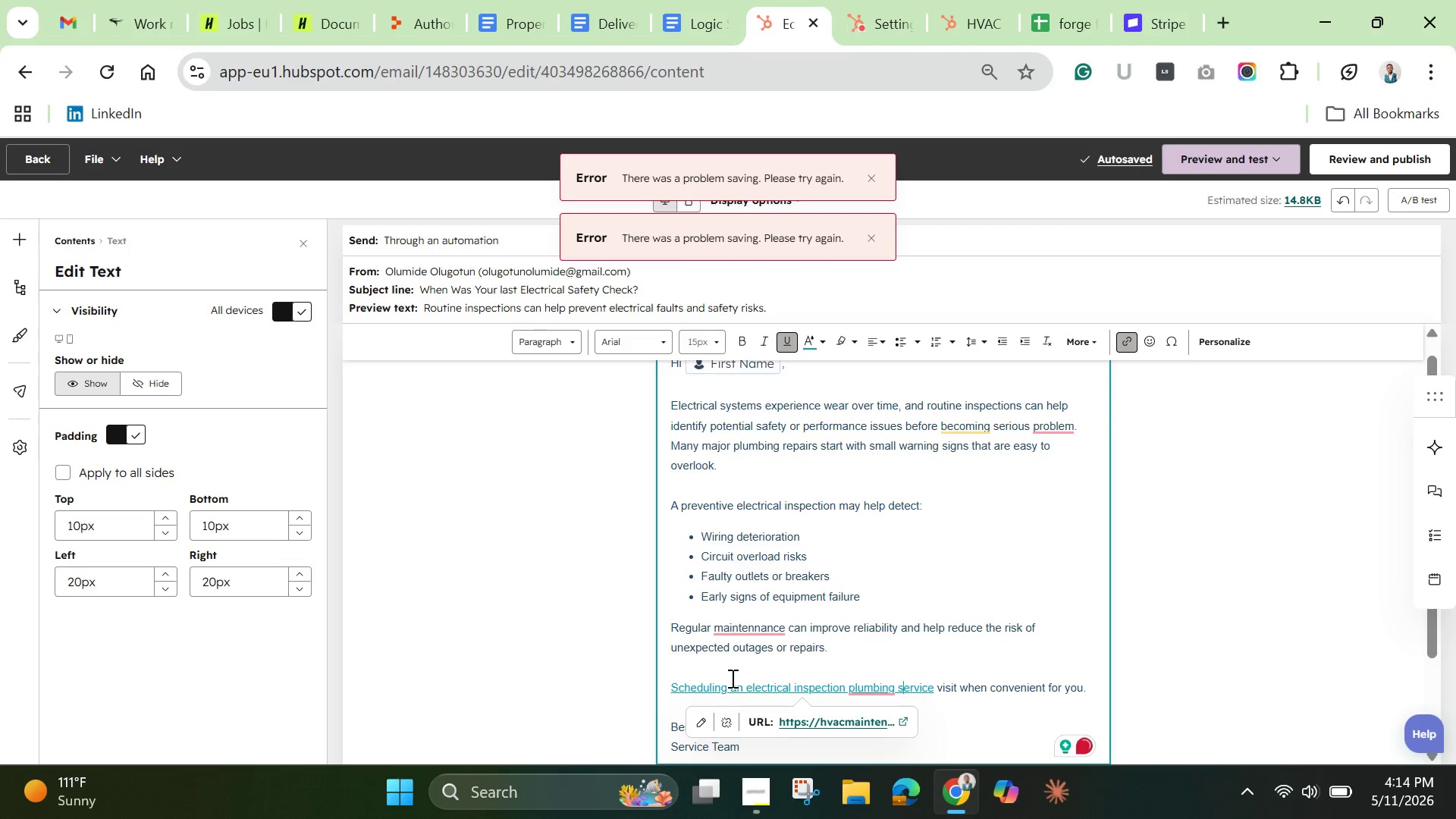 
key(ArrowRight)
 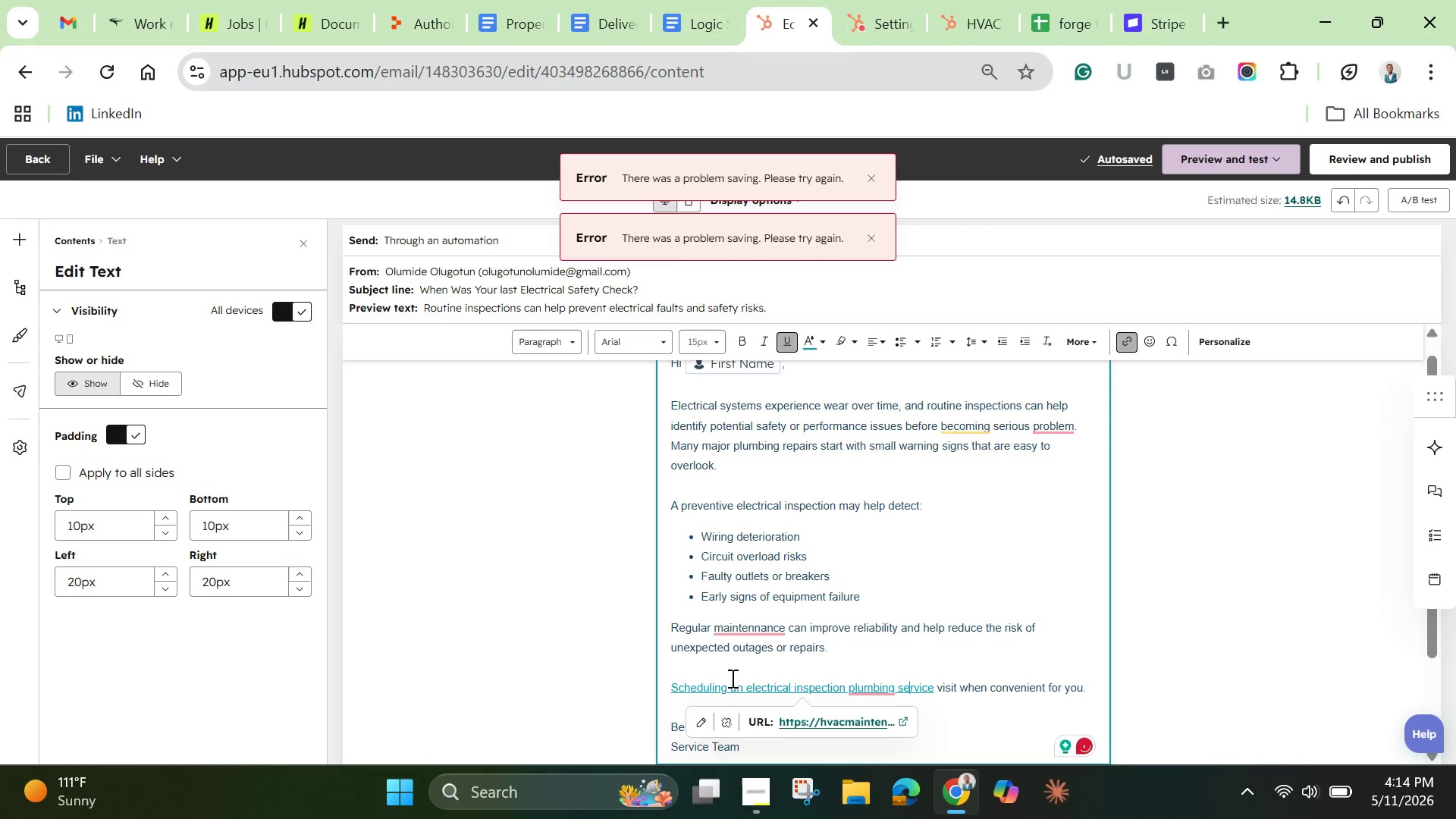 
key(ArrowRight)
 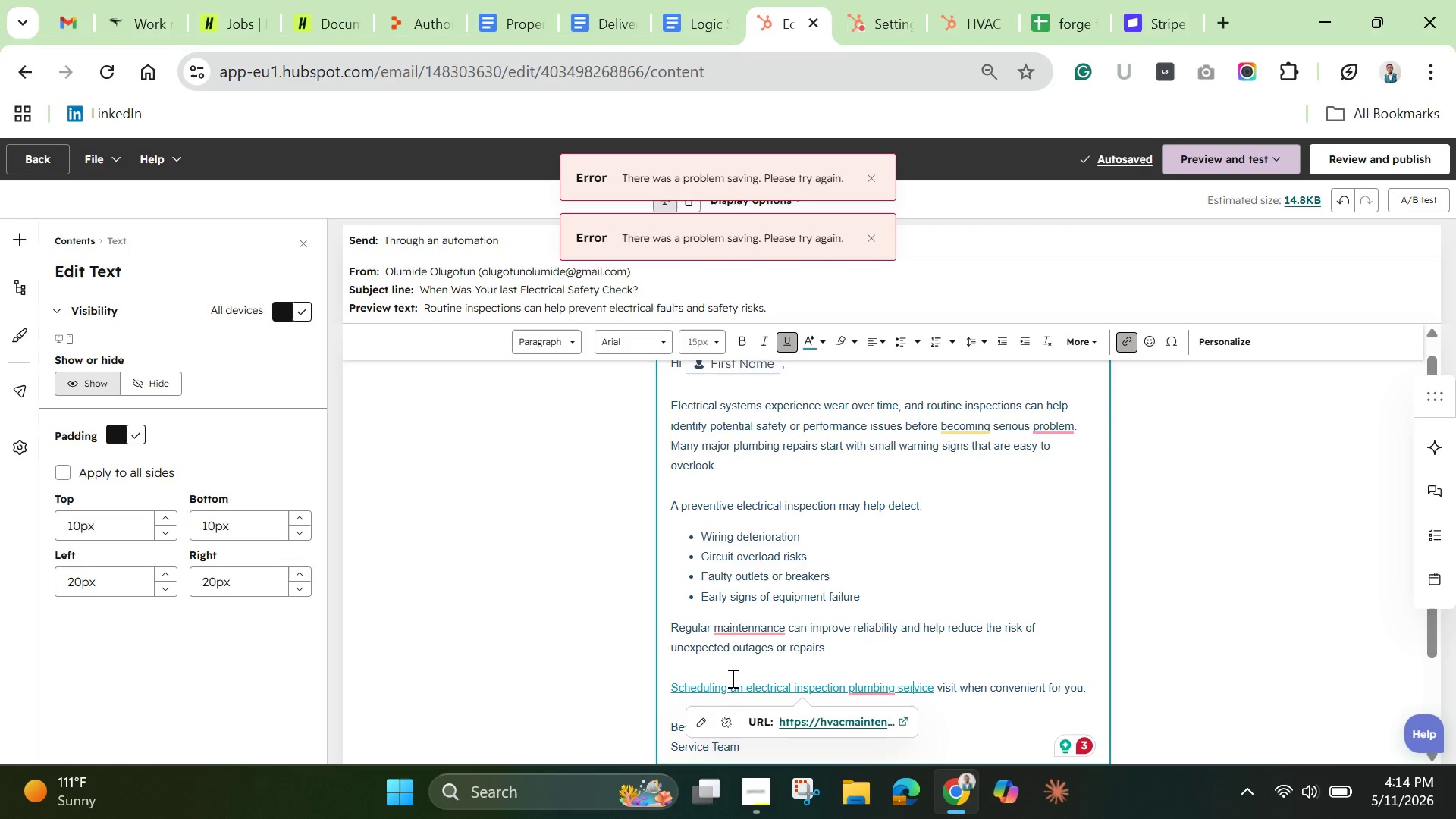 
key(ArrowRight)
 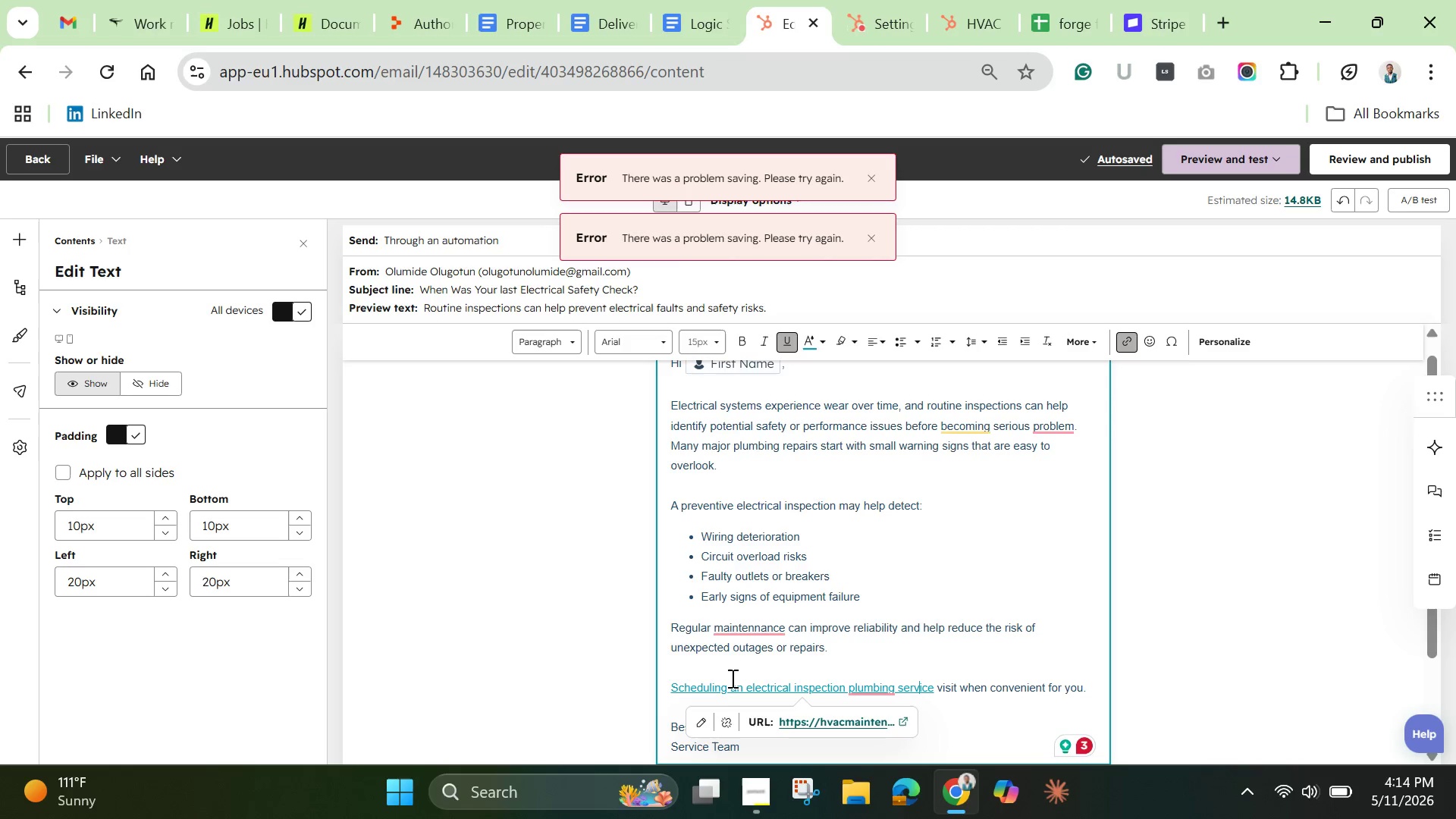 
key(ArrowRight)
 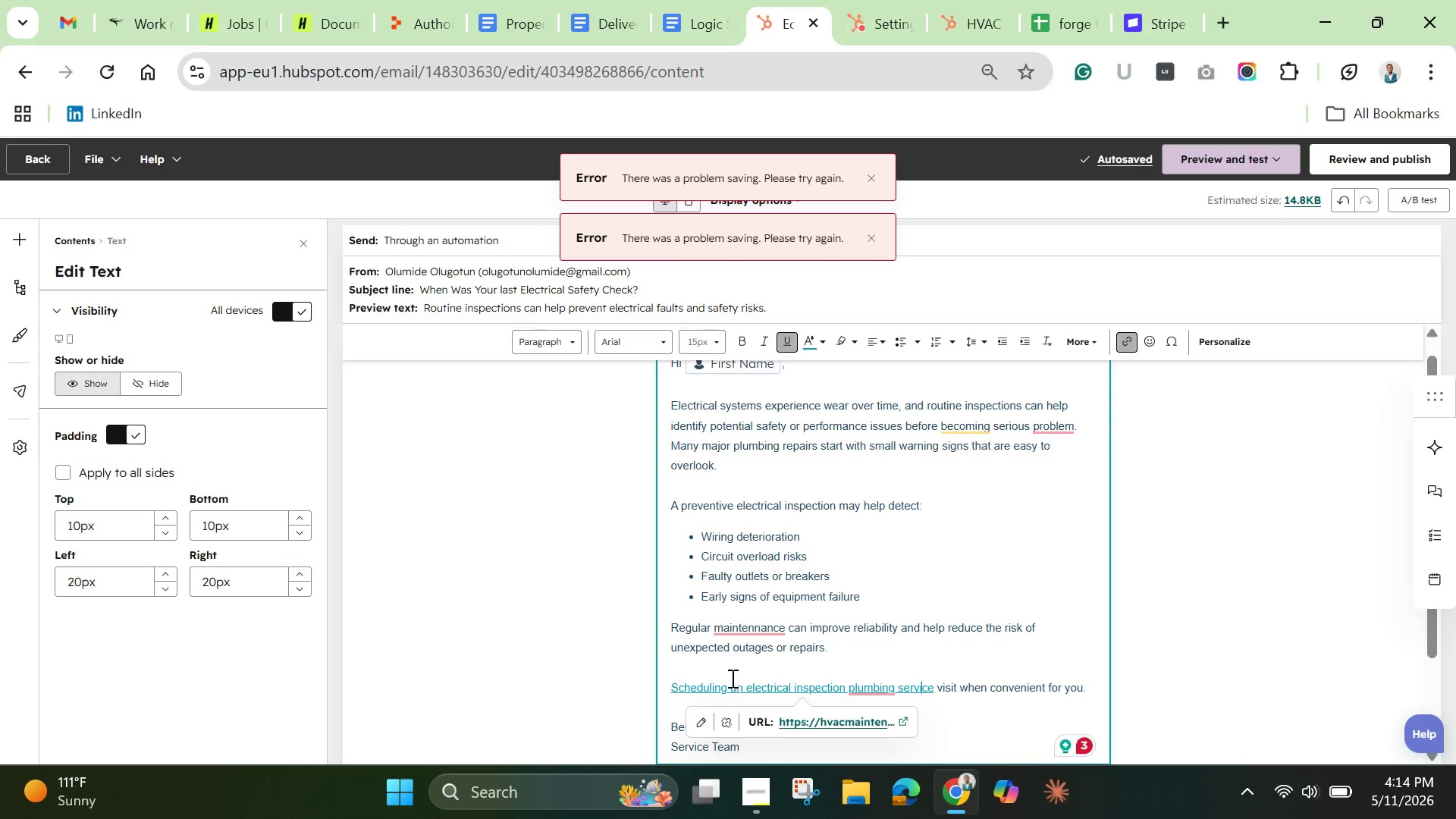 
key(ArrowRight)
 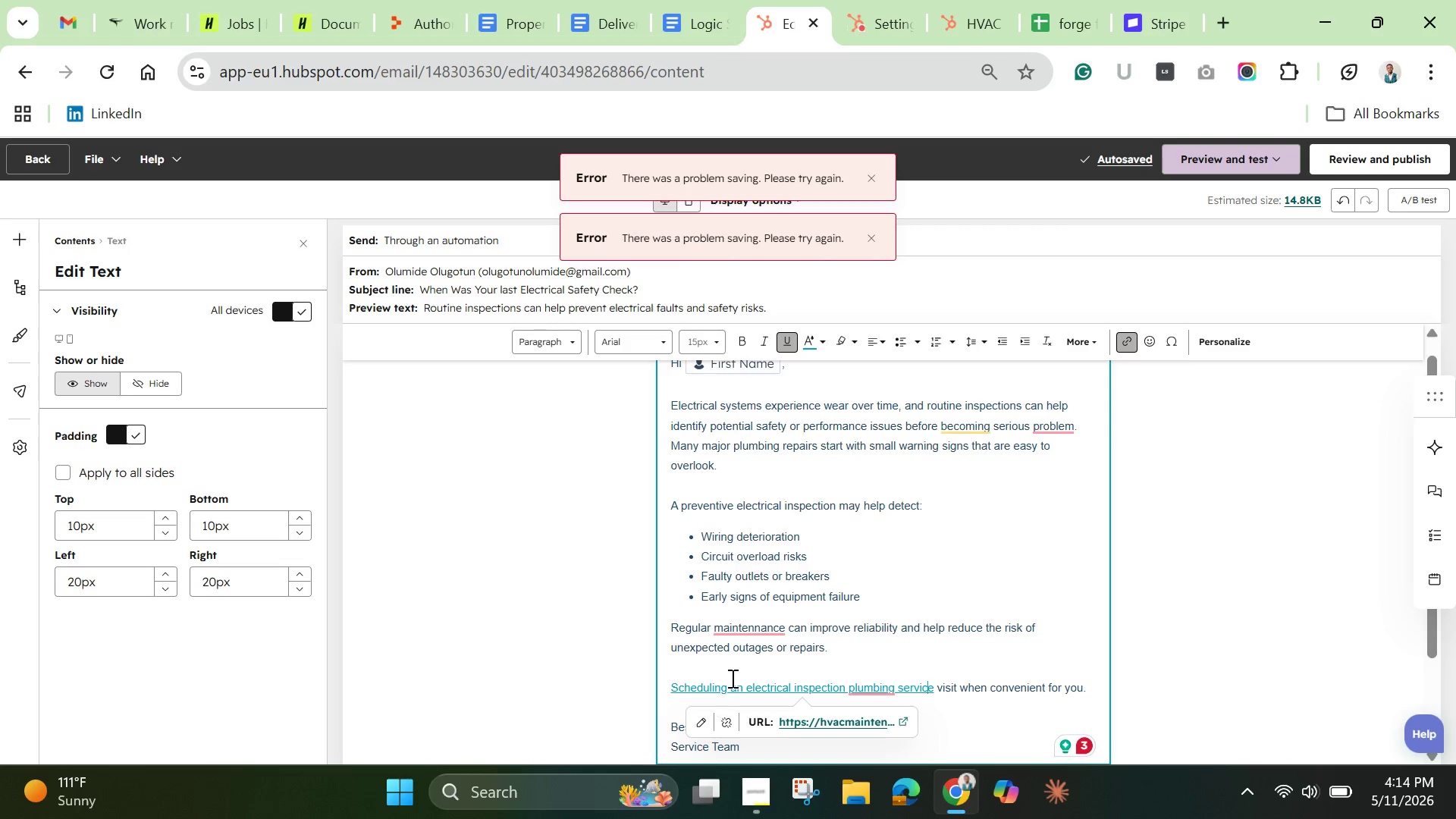 
key(ArrowRight)
 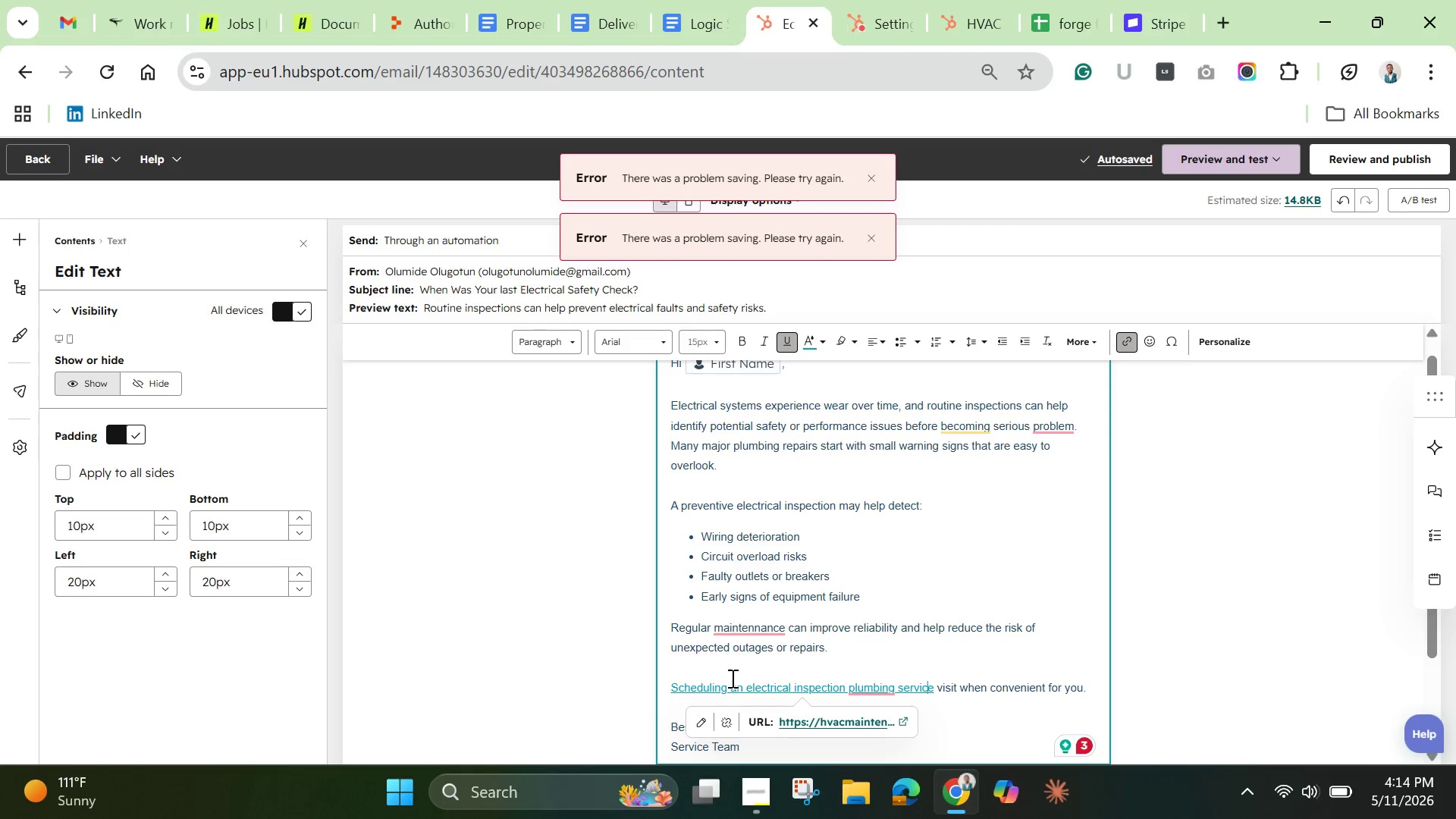 
key(ArrowRight)
 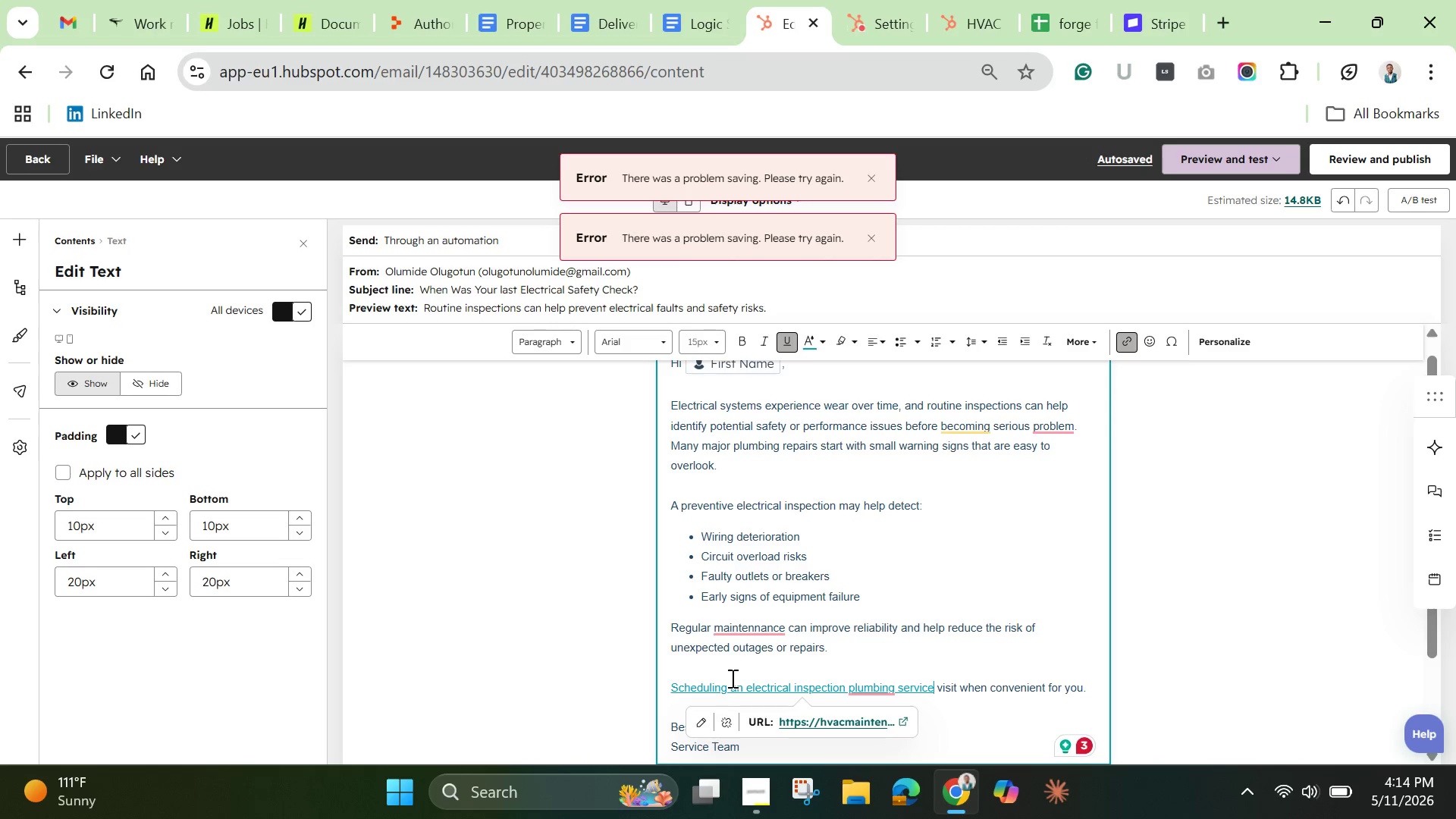 
key(ArrowRight)
 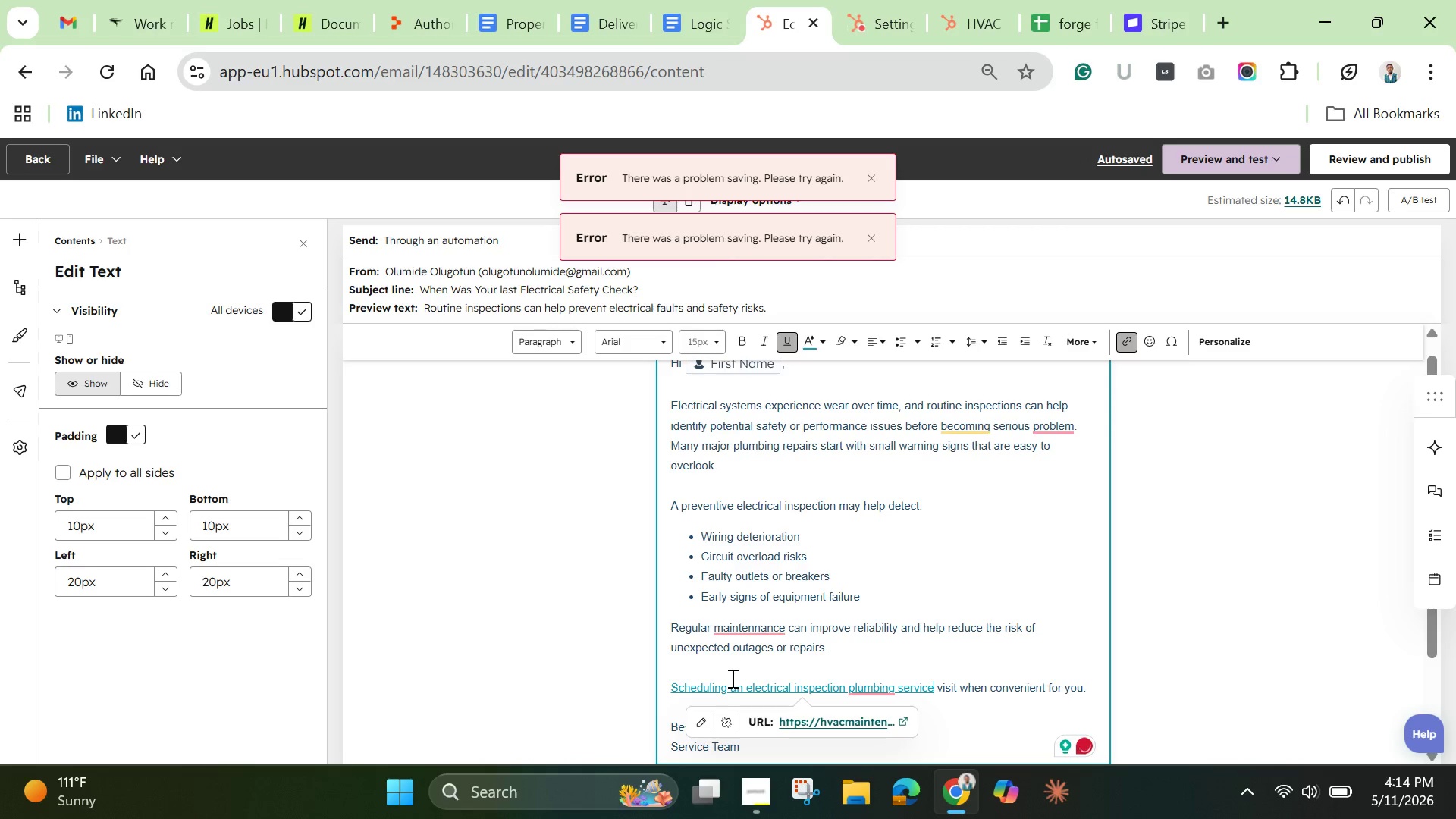 
key(Backspace)
 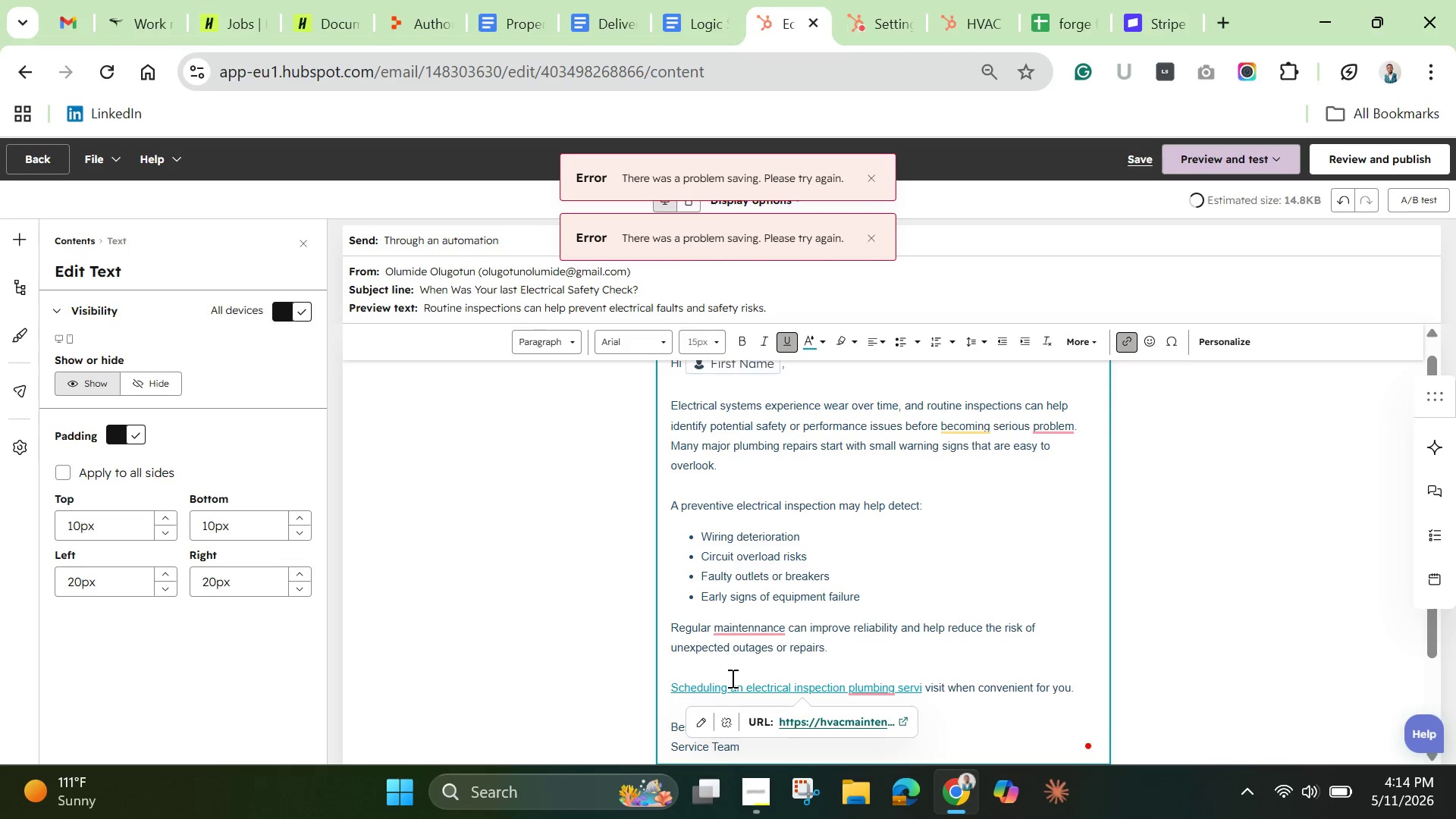 
key(Backspace)
 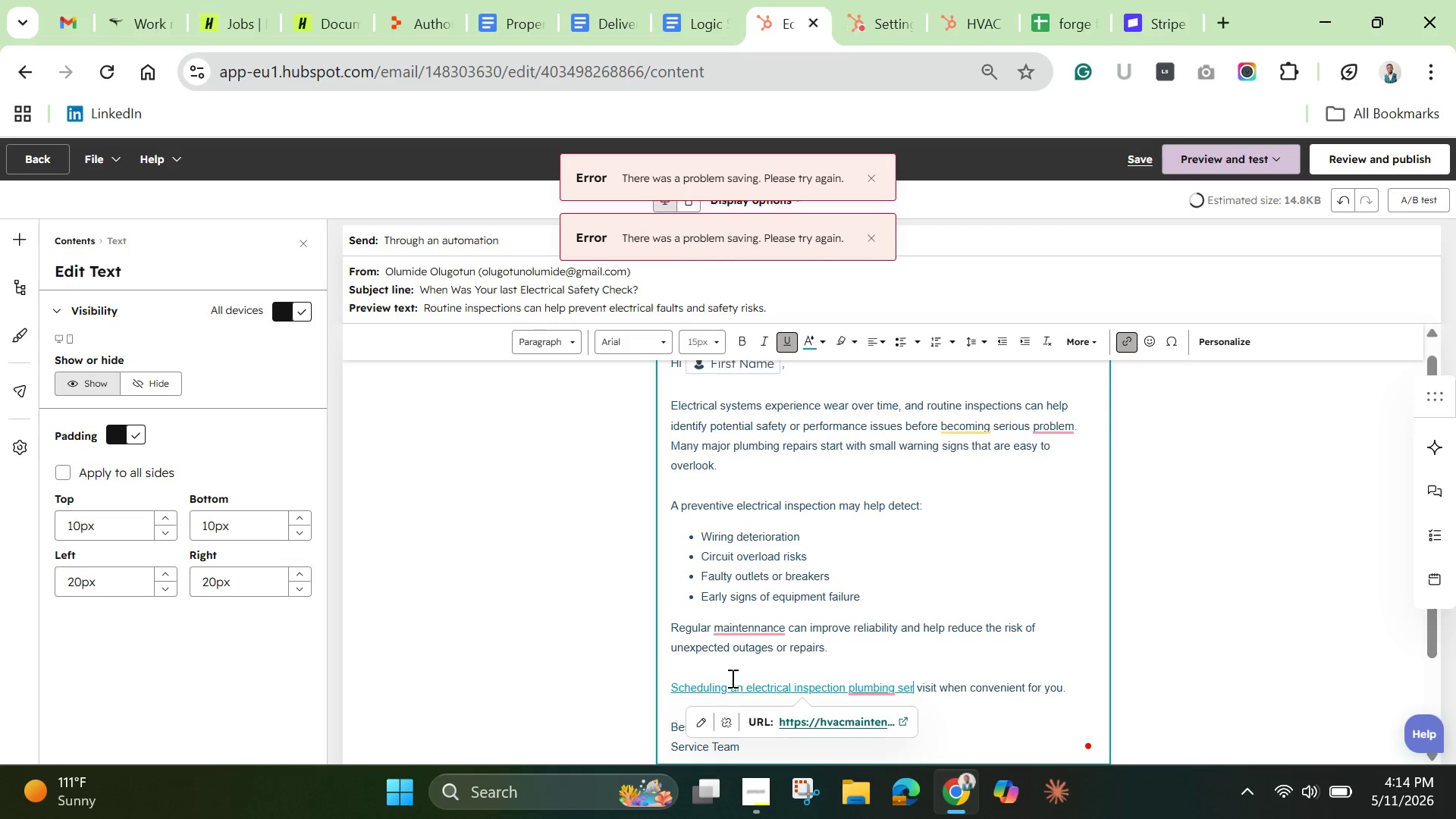 
key(Backspace)
 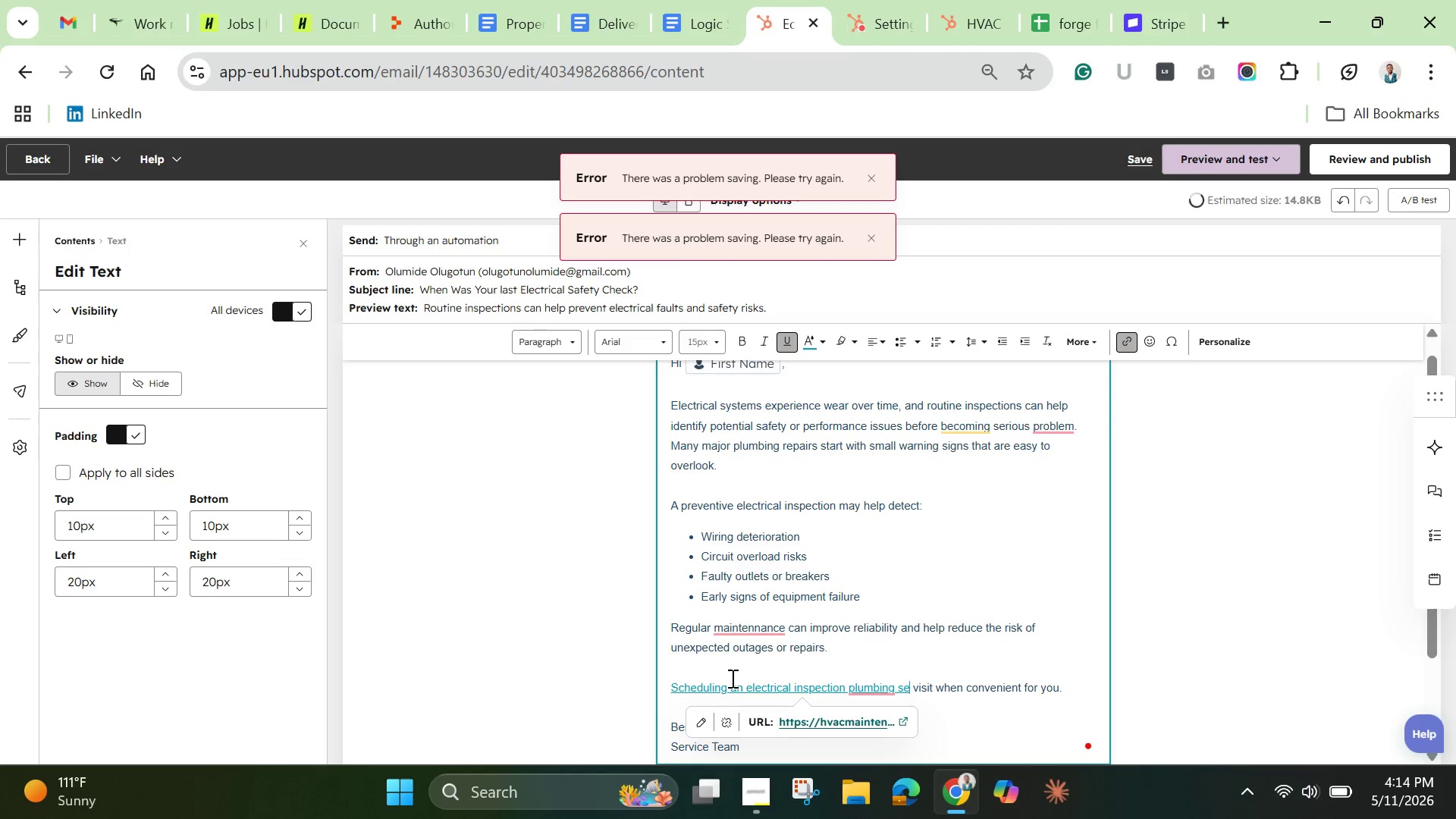 
key(Backspace)
 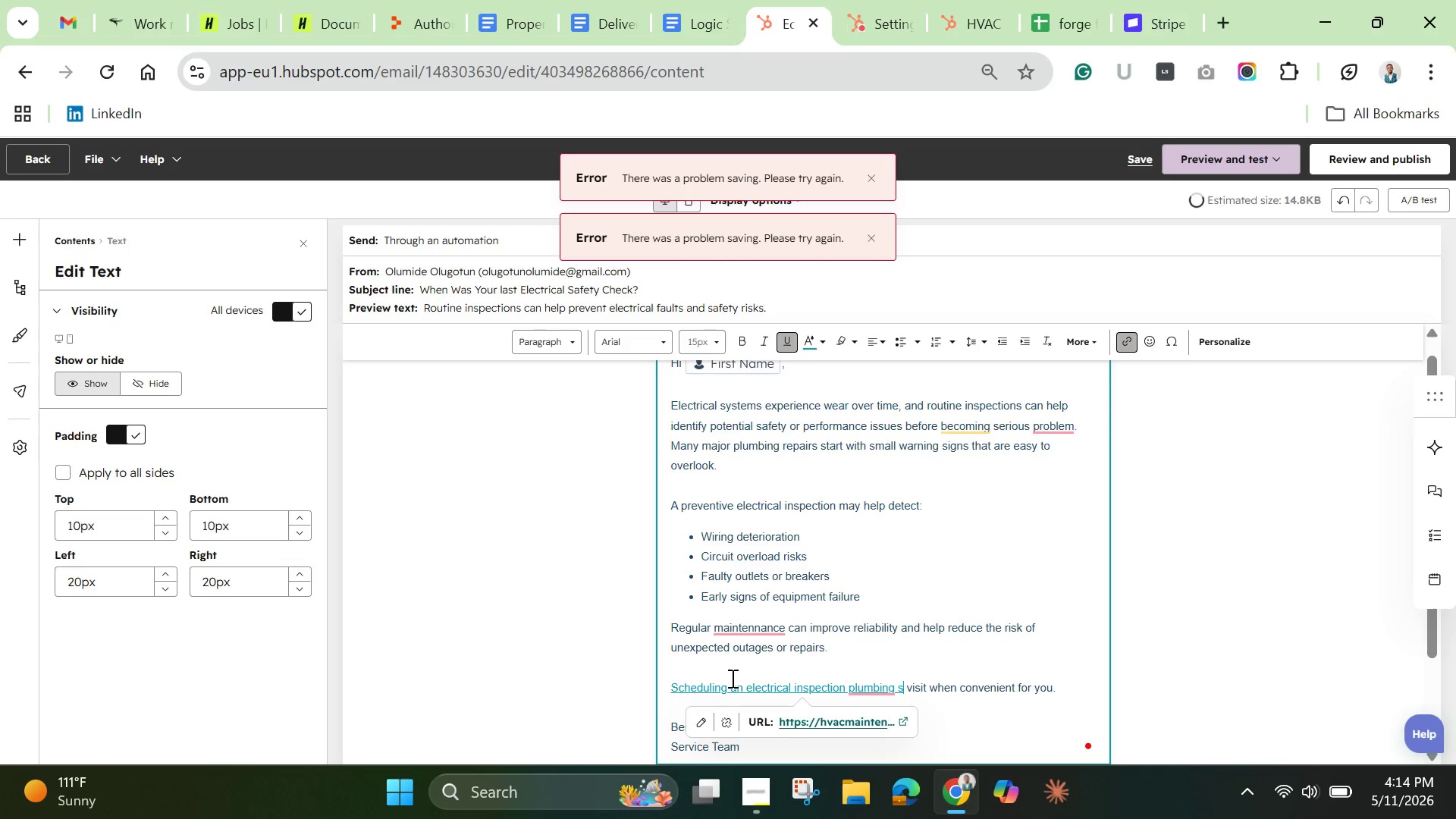 
key(Backspace)
 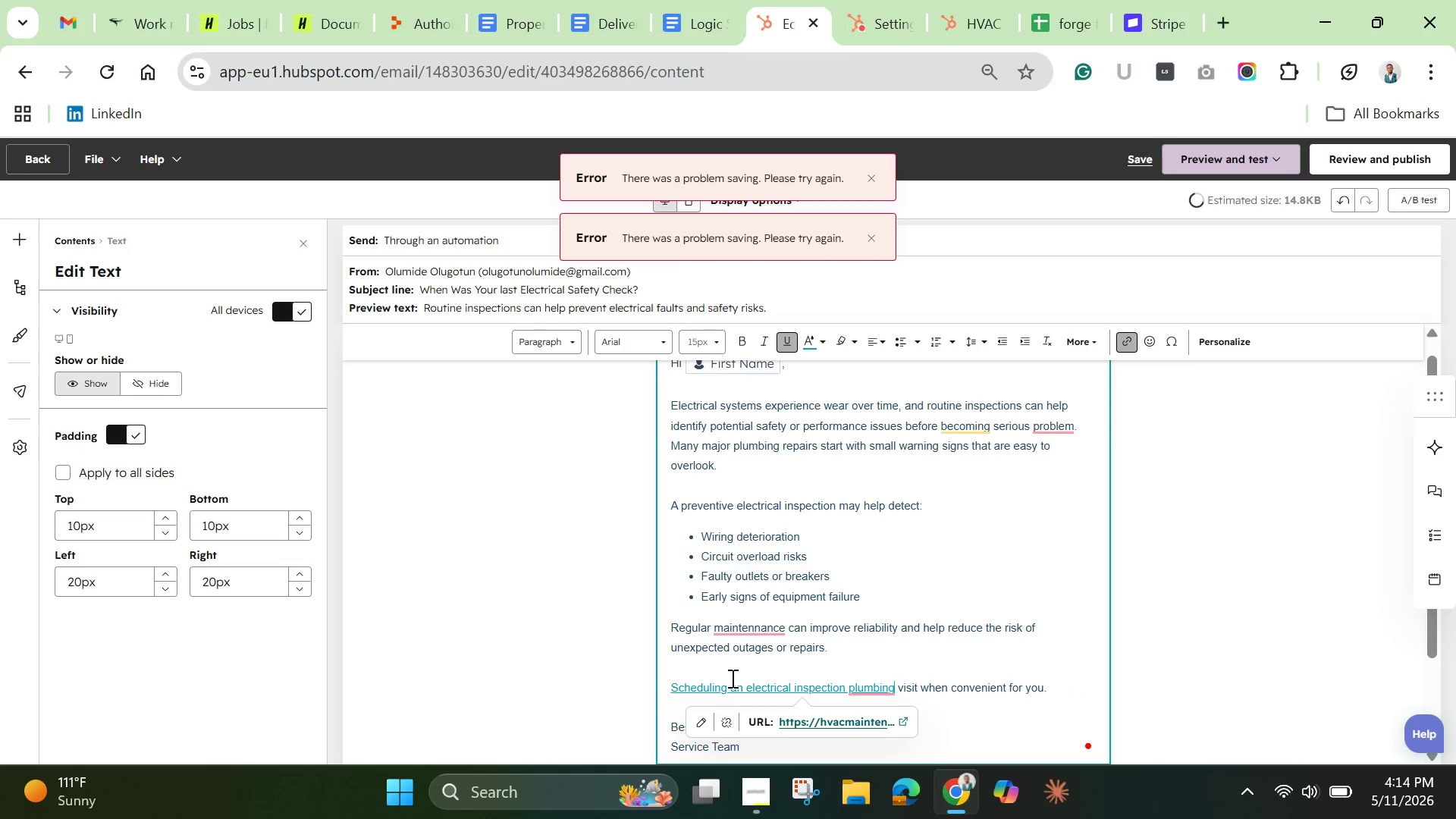 
key(Backspace)
 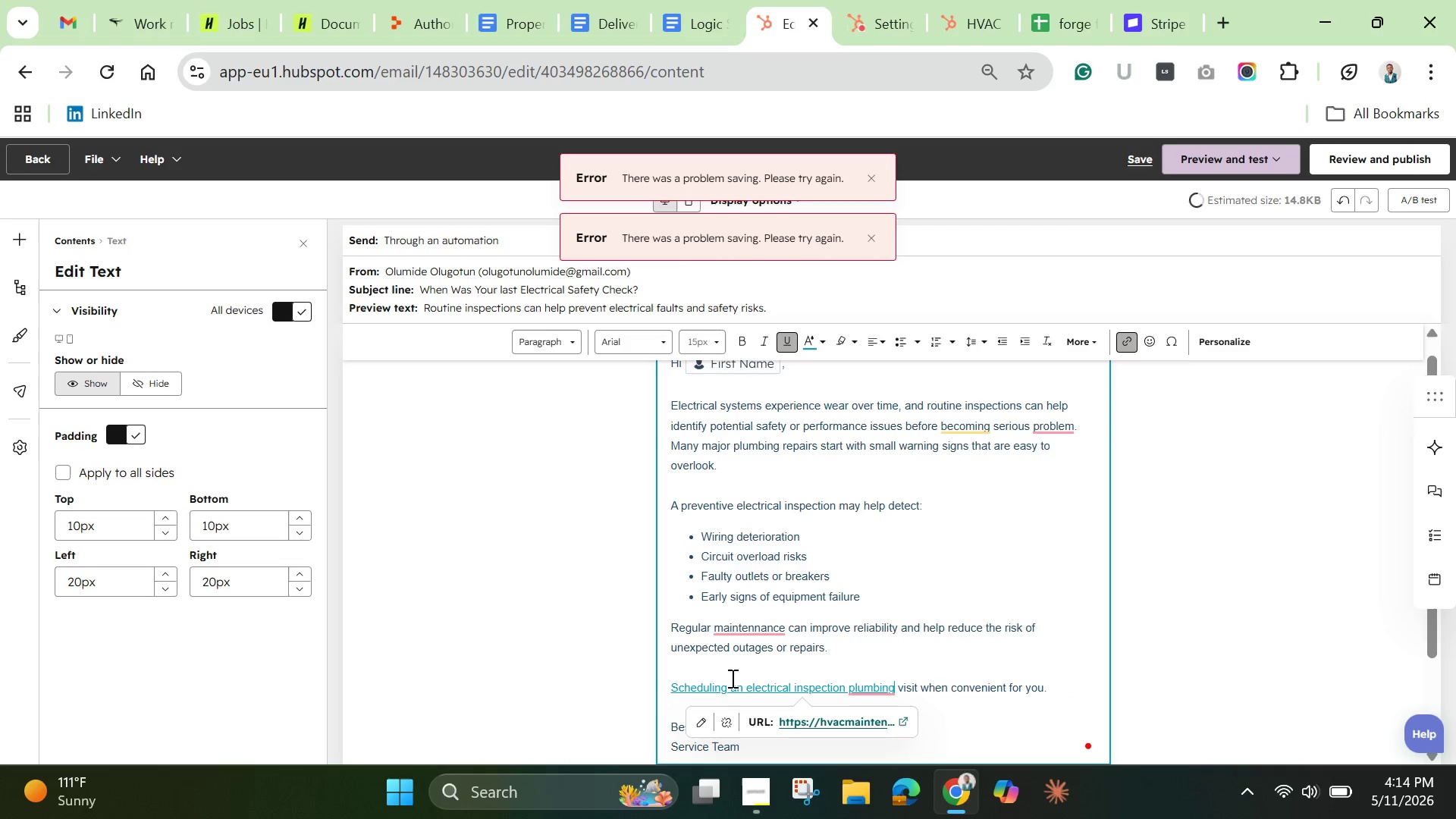 
key(Backspace)
 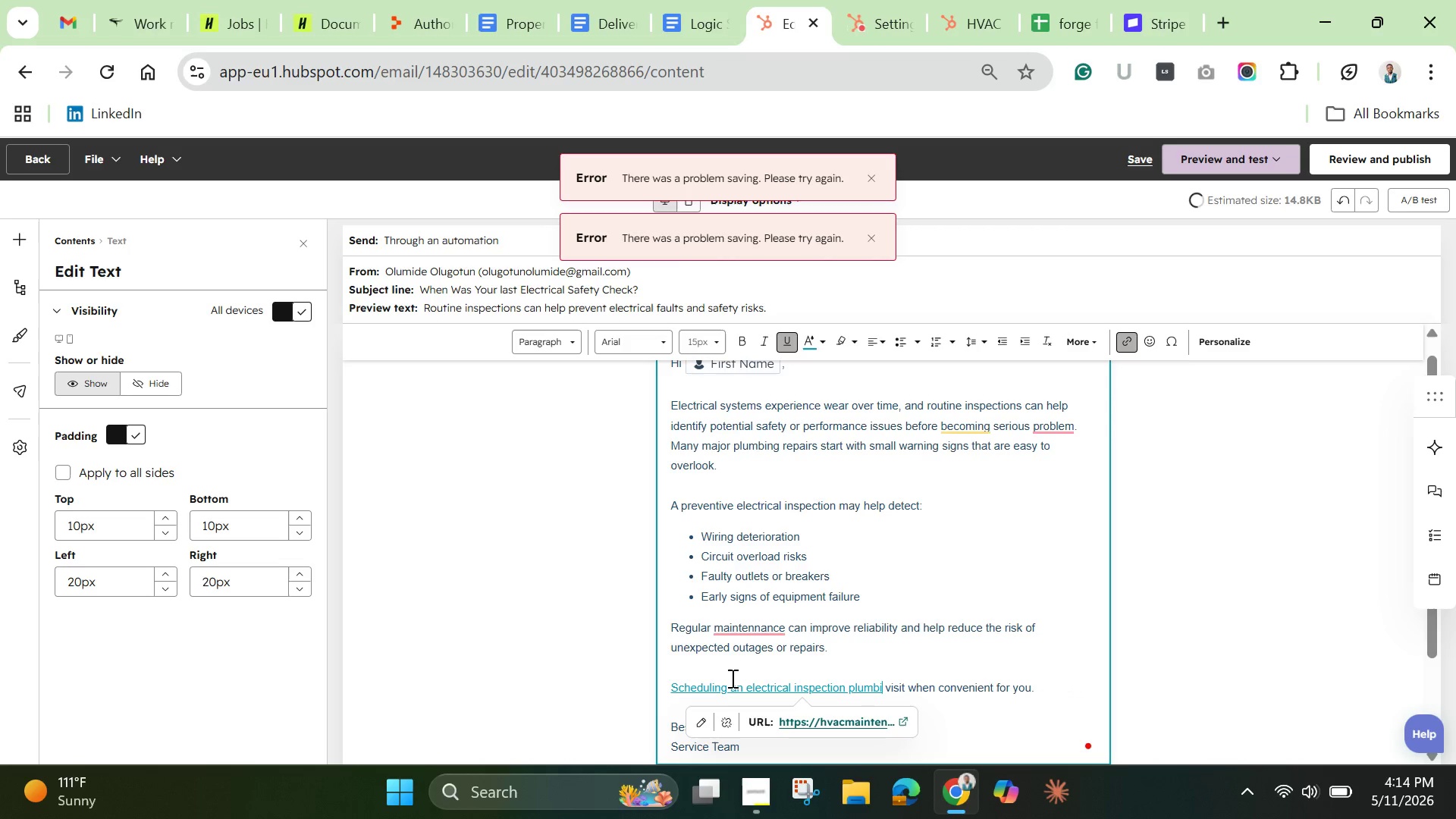 
key(Backspace)
 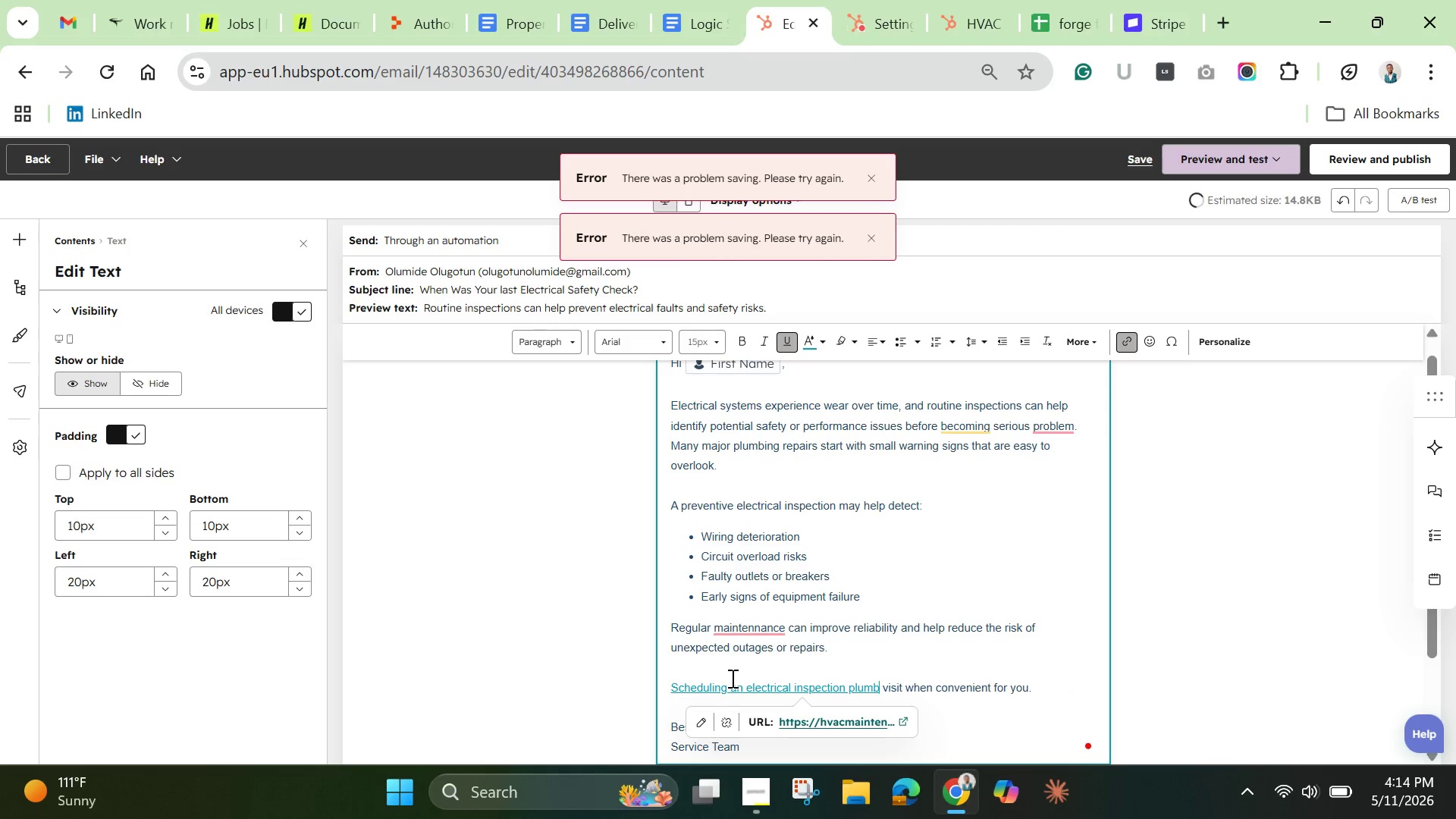 
key(Backspace)
 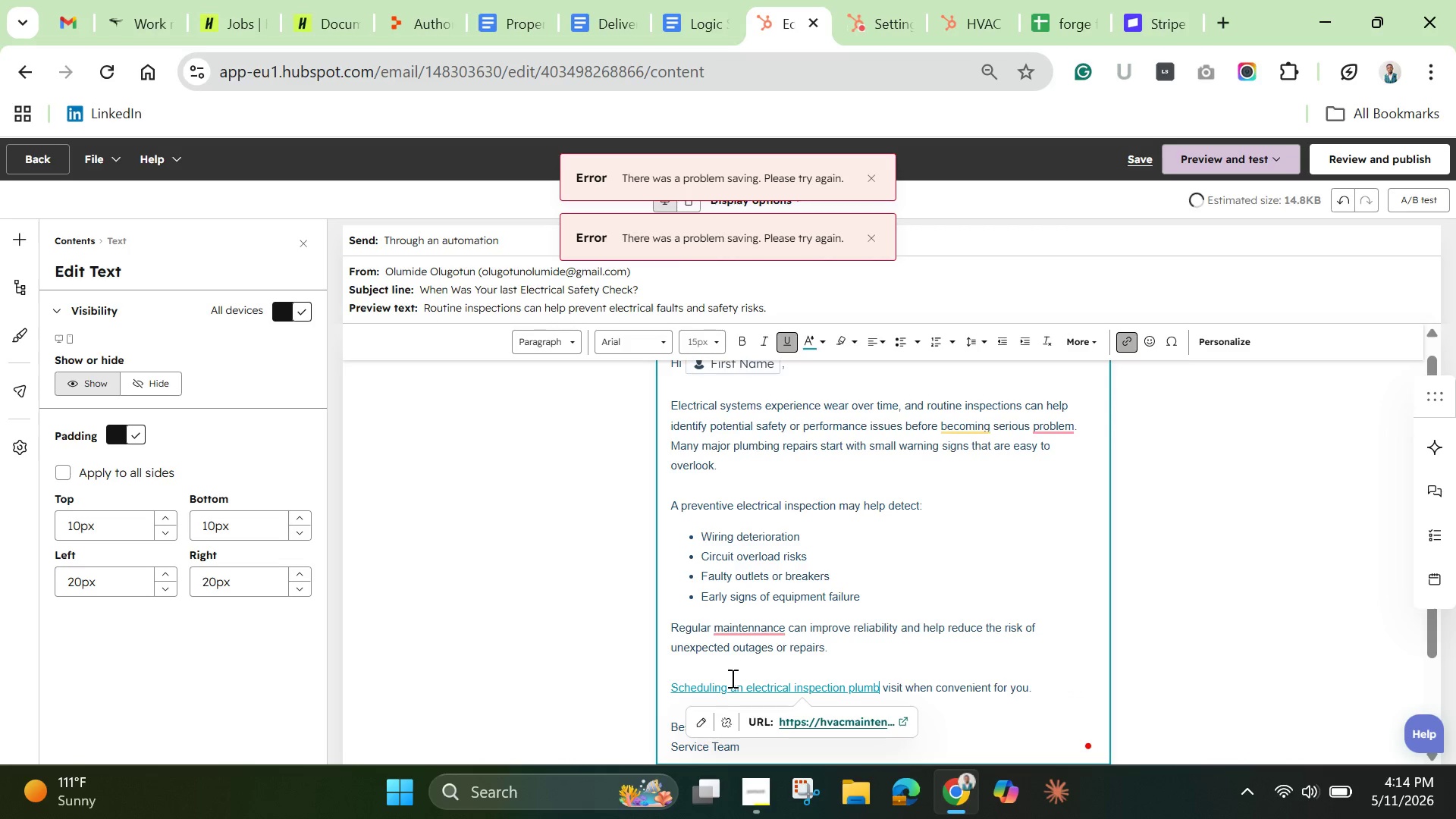 
key(Backspace)
 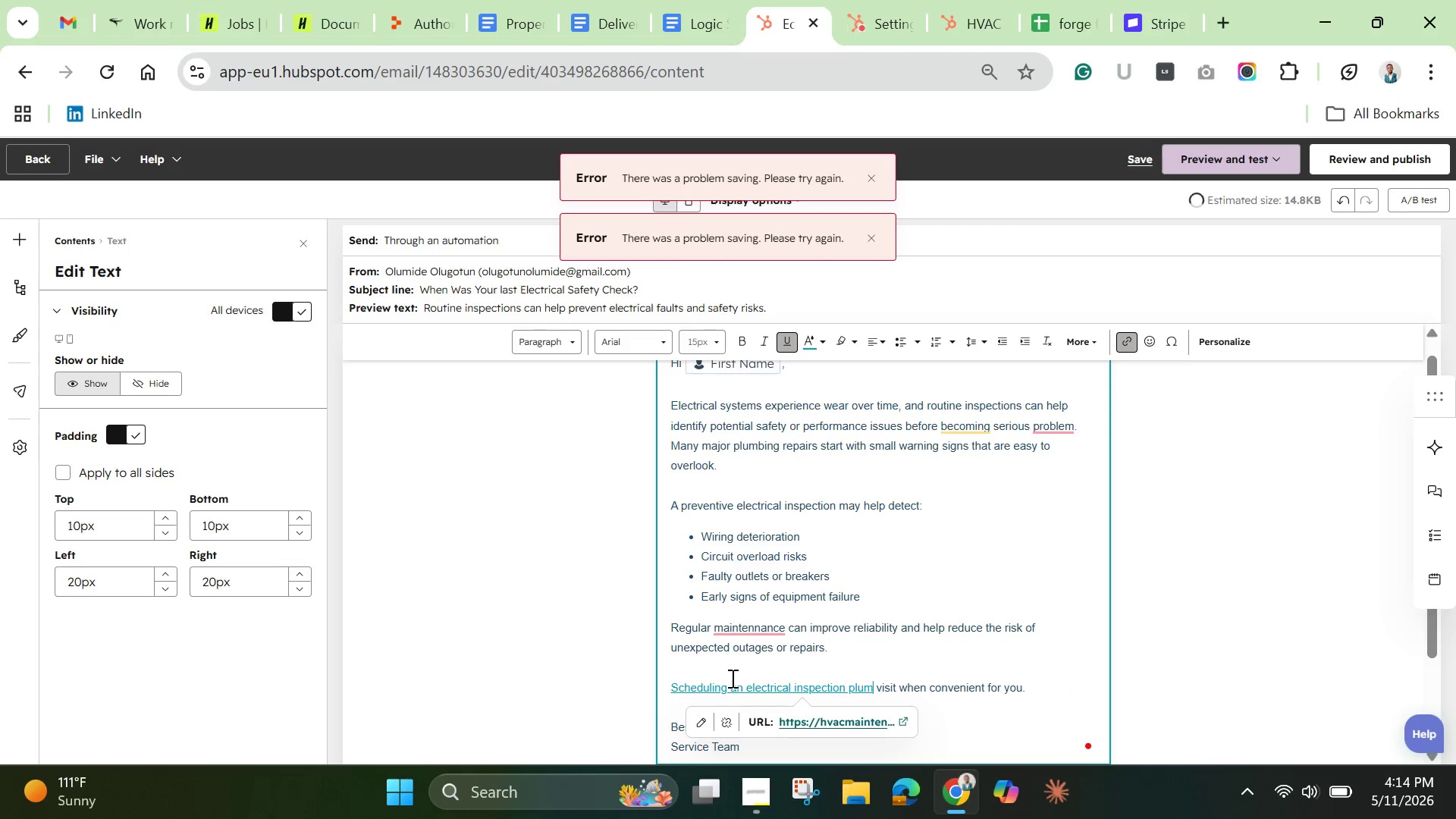 
key(Backspace)
 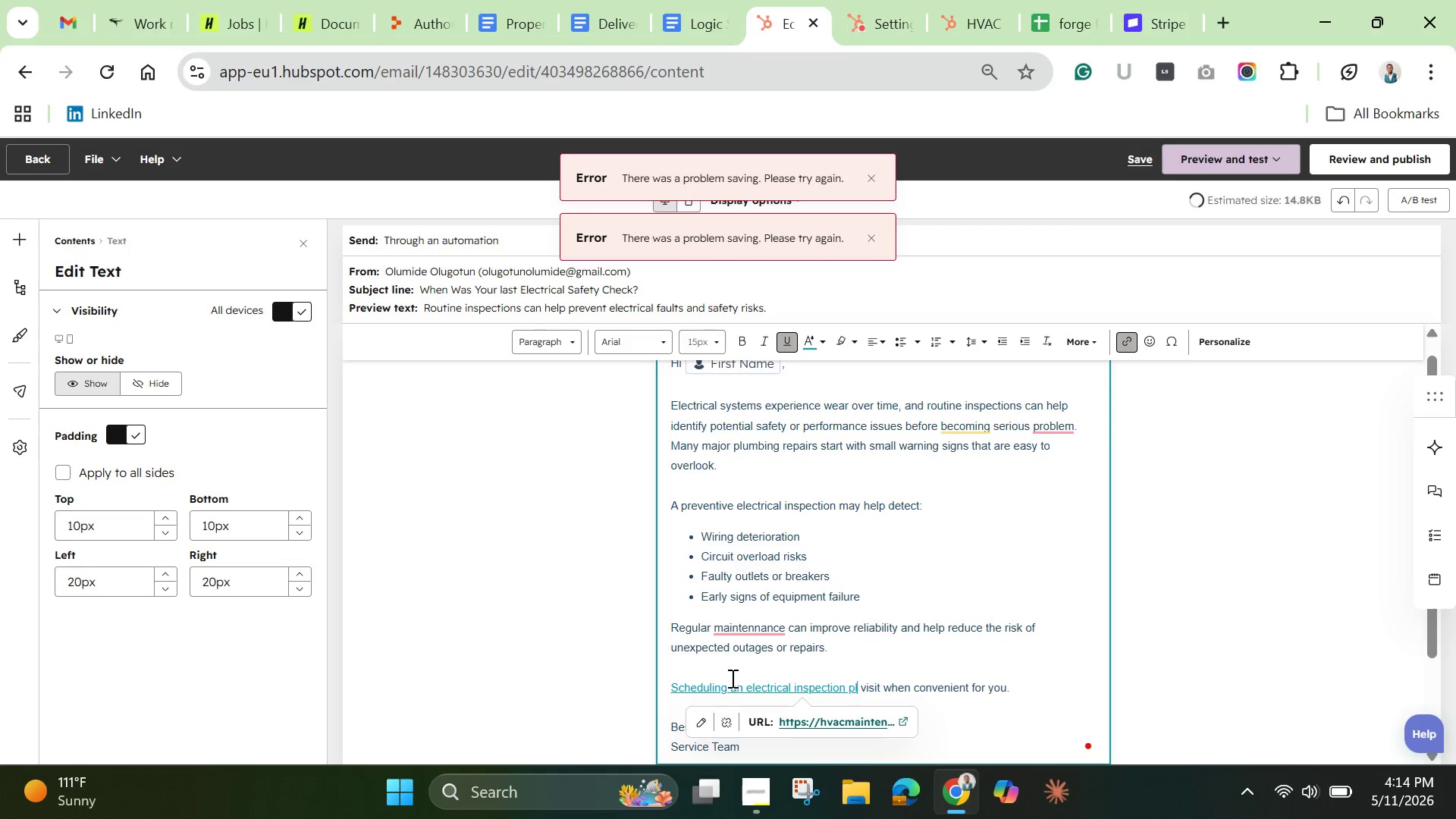 
key(Backspace)
 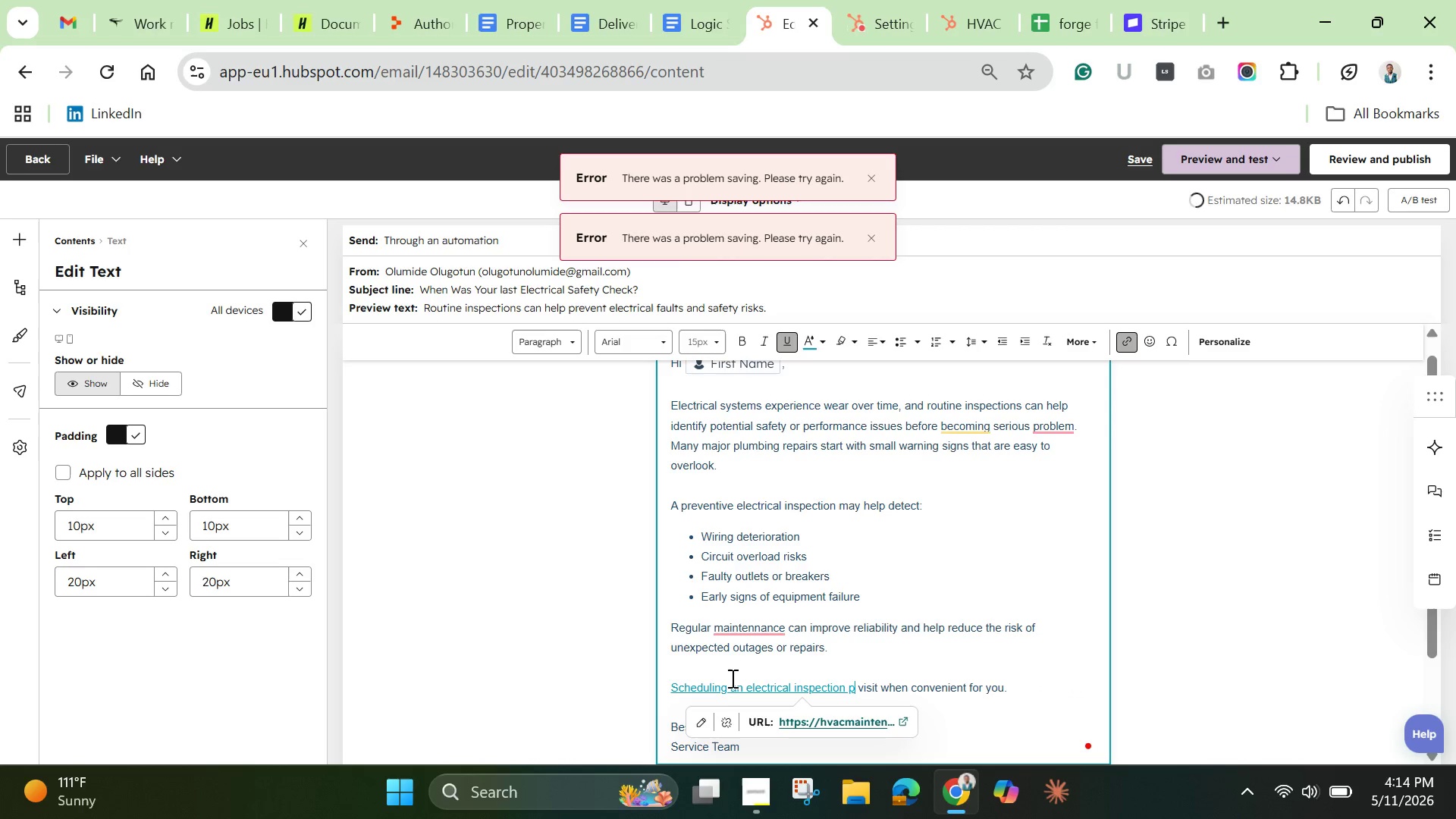 
key(Backspace)
 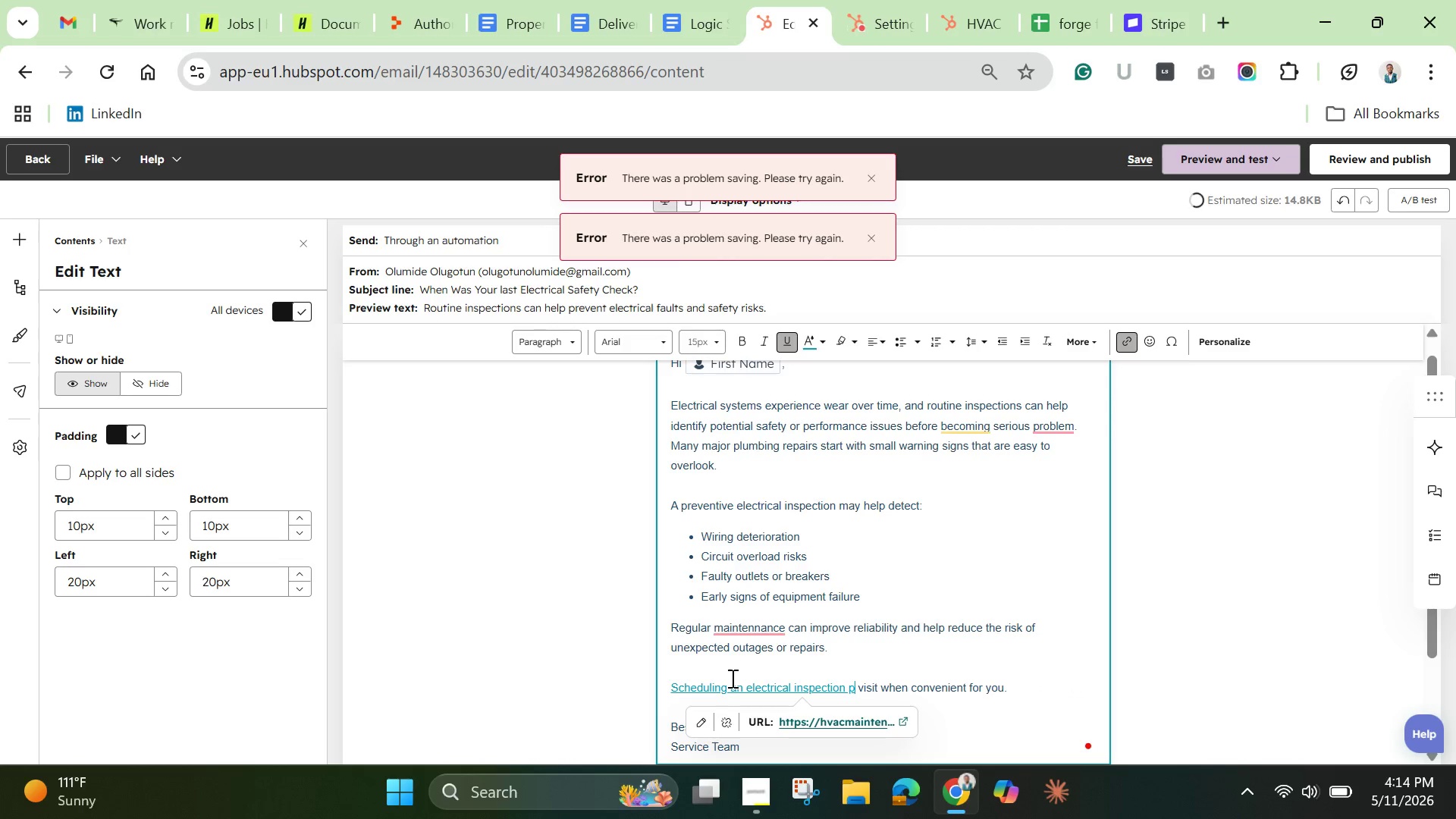 
key(Backspace)
 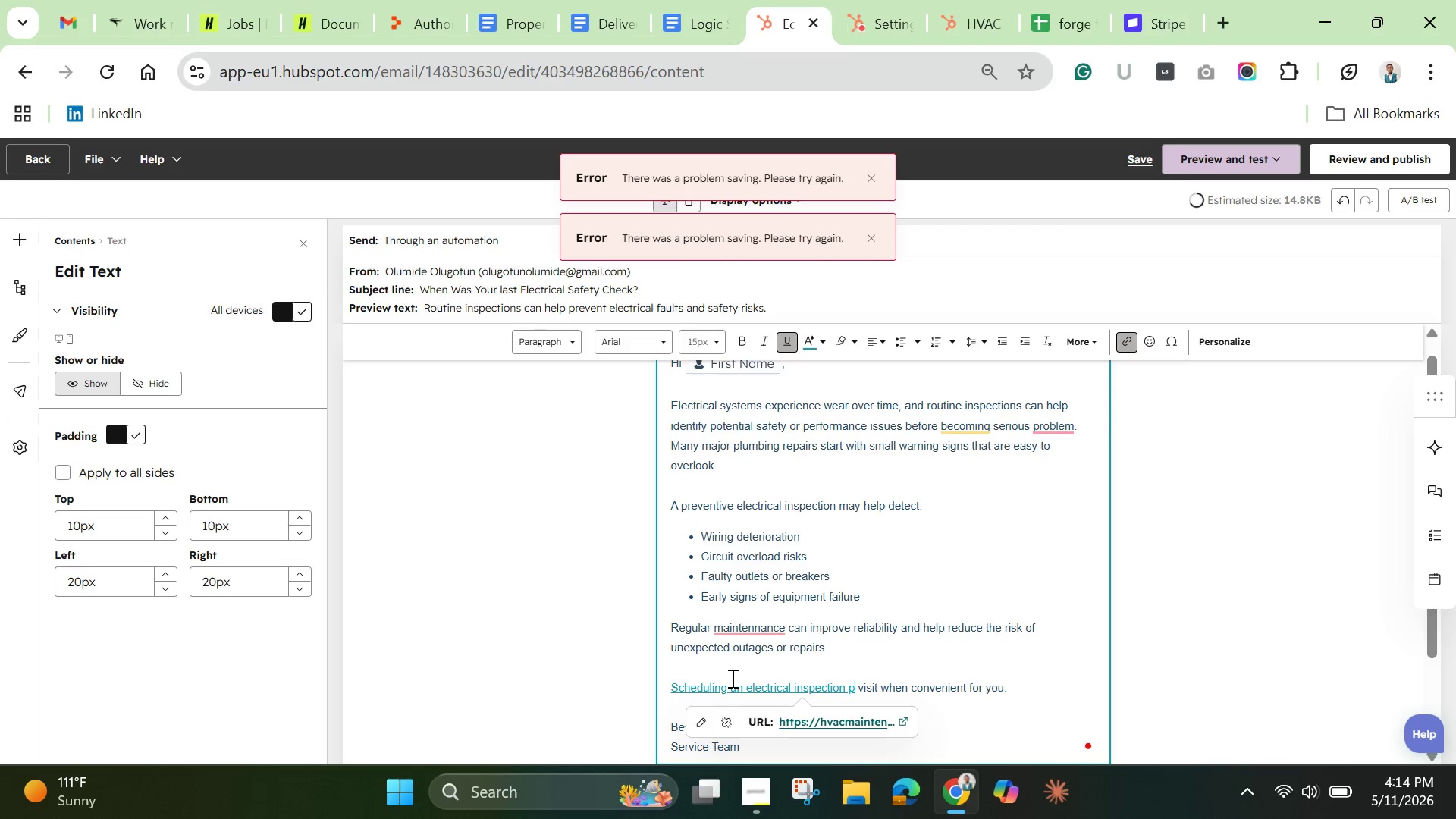 
key(Backspace)
 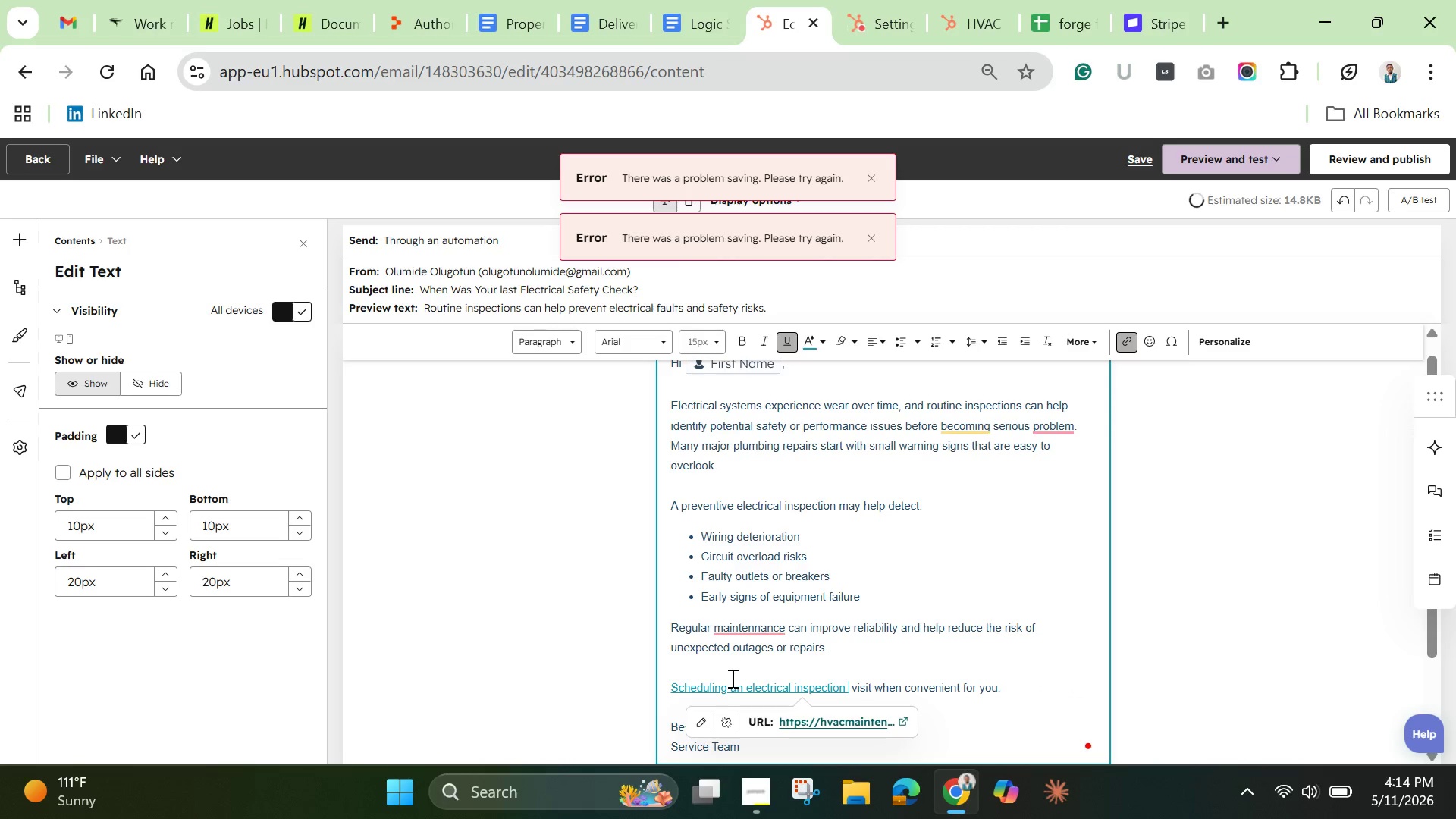 
key(Backspace)
 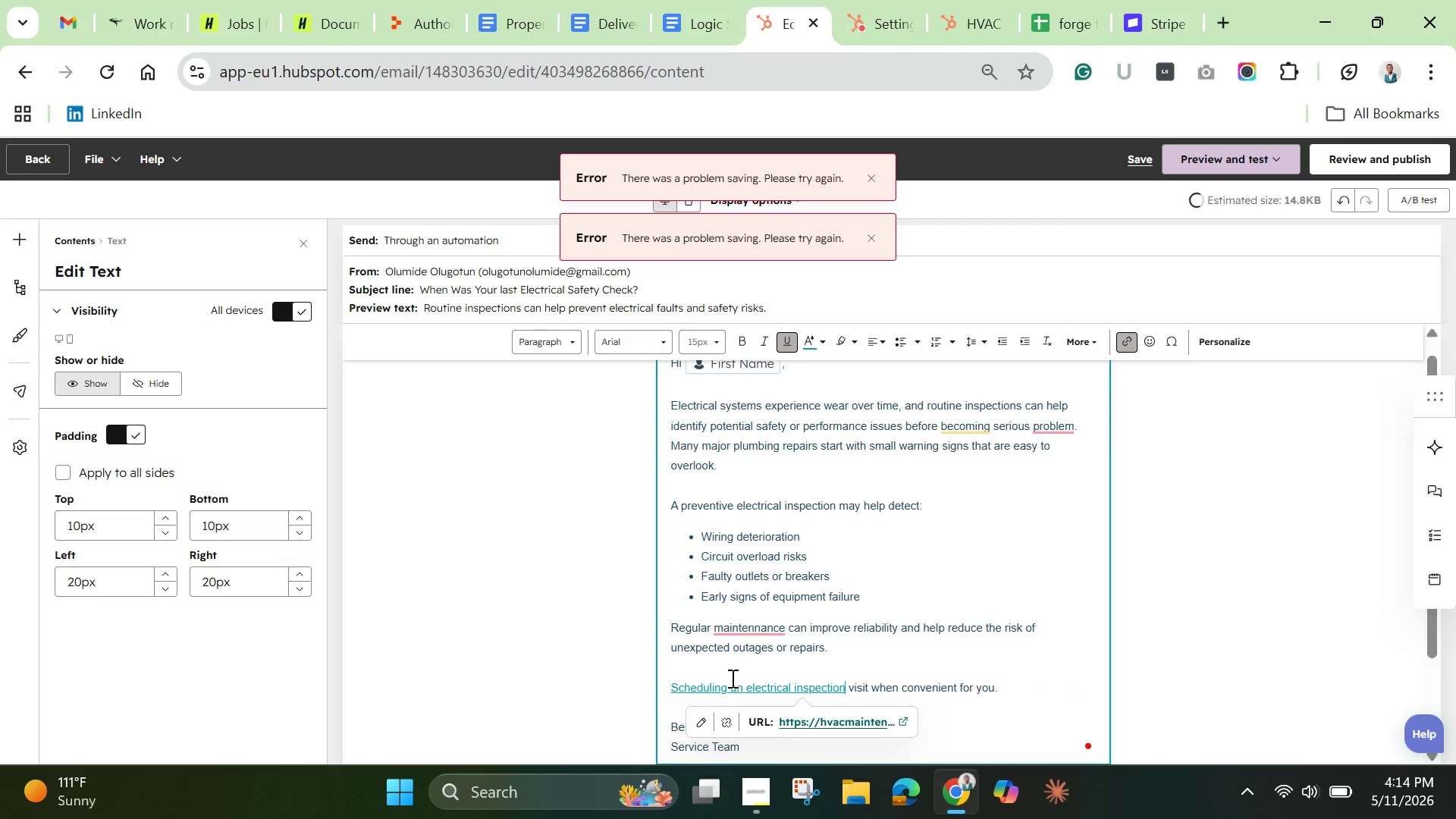 
key(Backspace)
 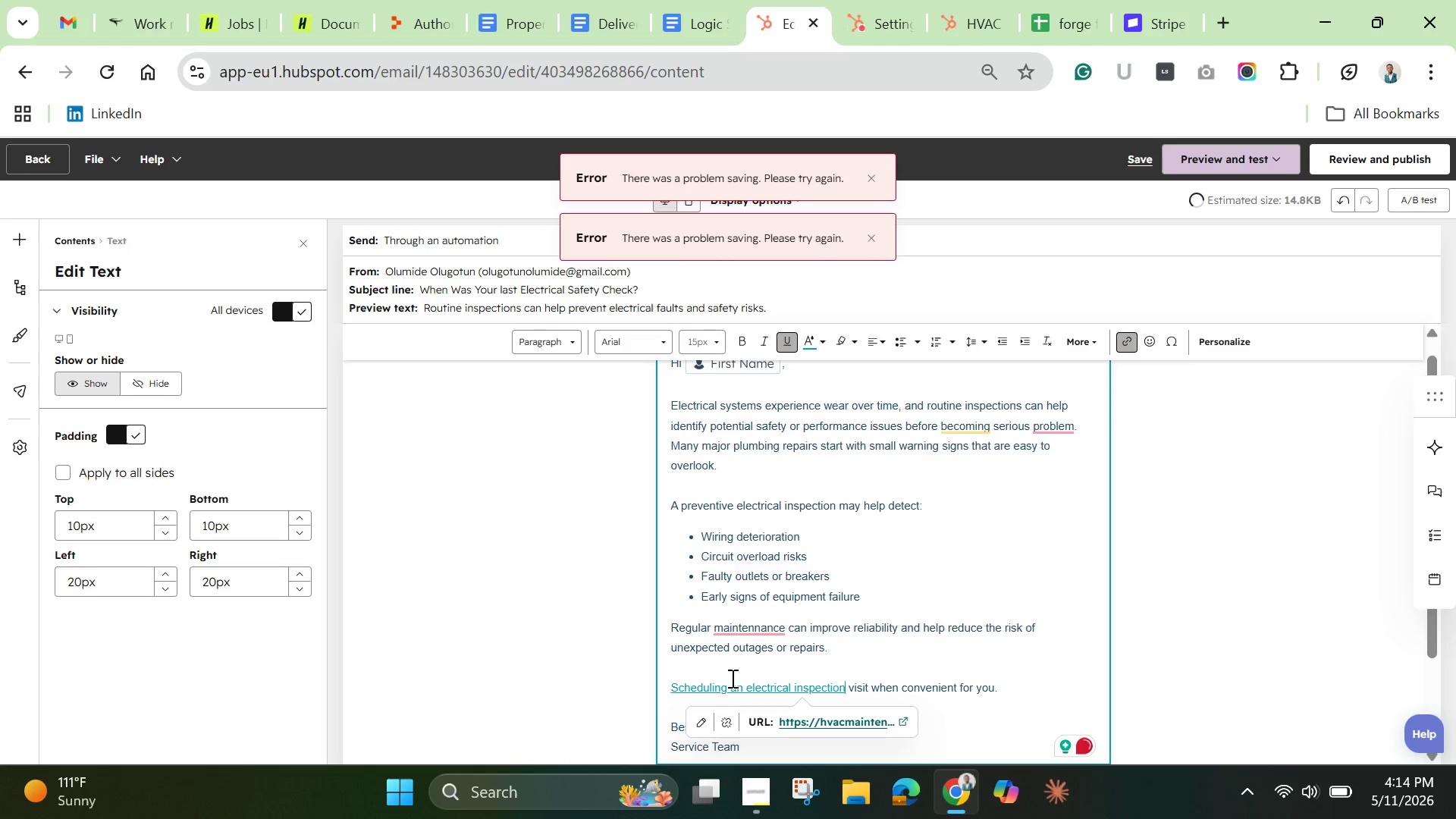 
key(ArrowRight)
 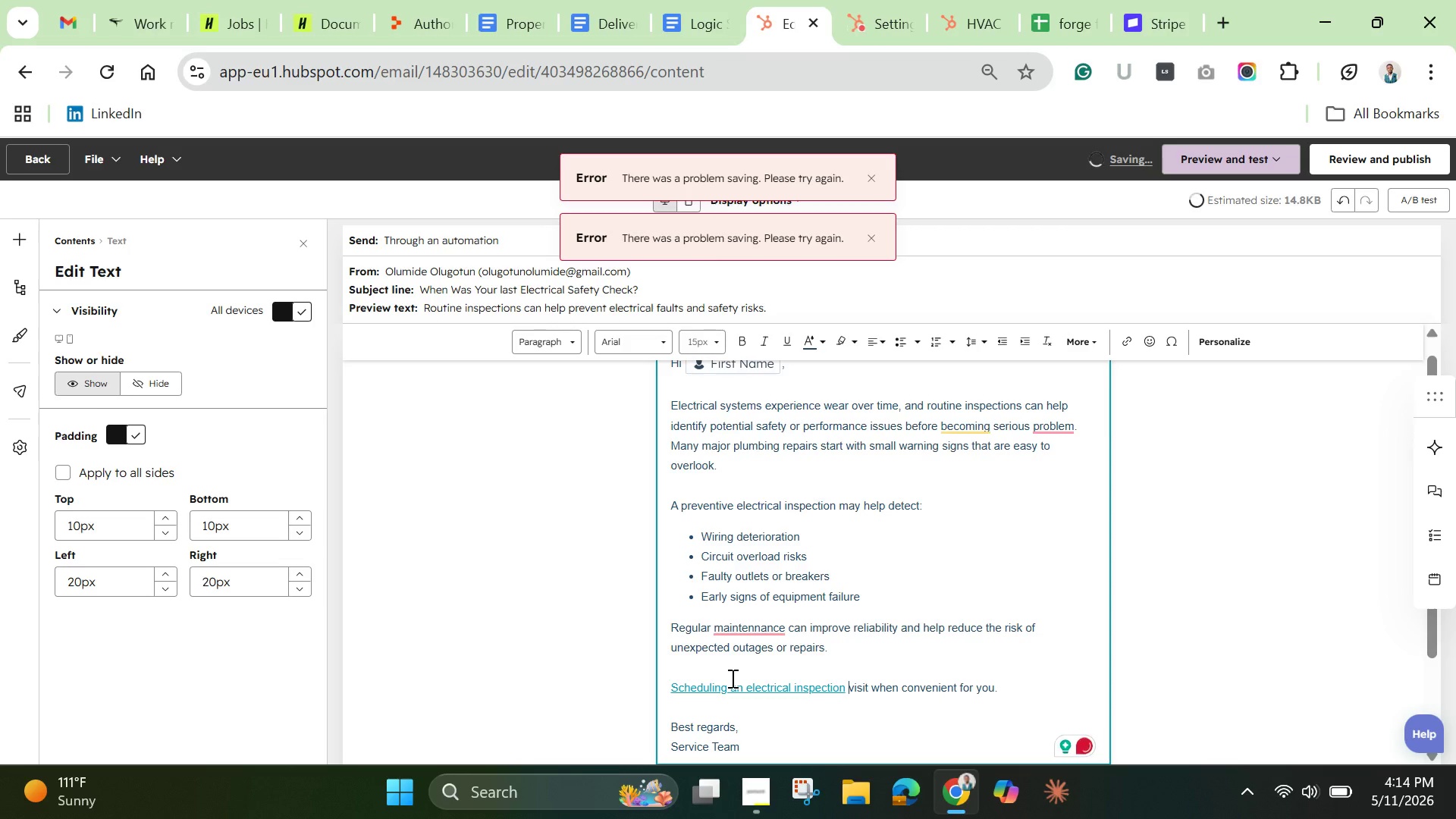 
key(ArrowRight)
 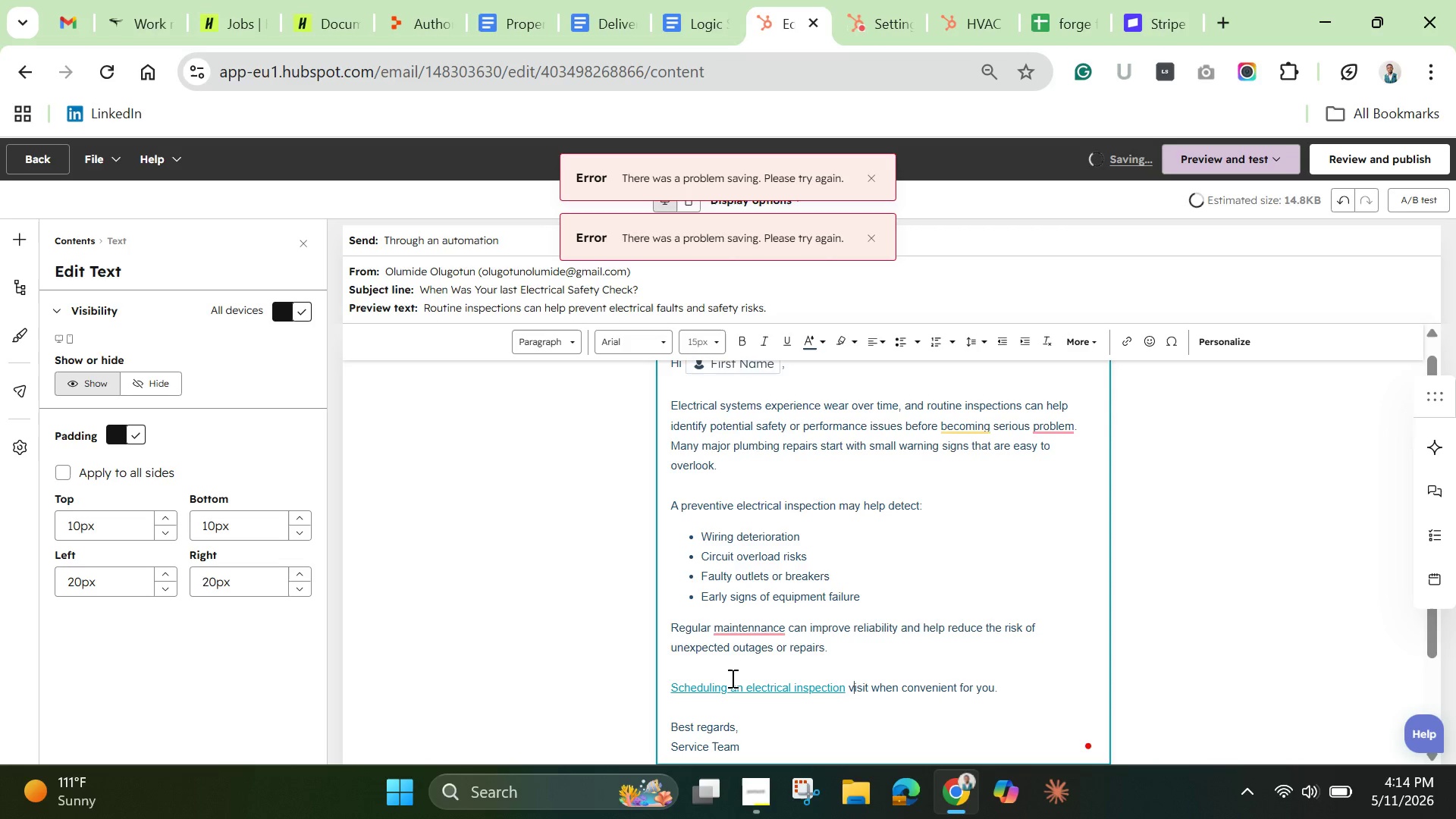 
key(ArrowRight)
 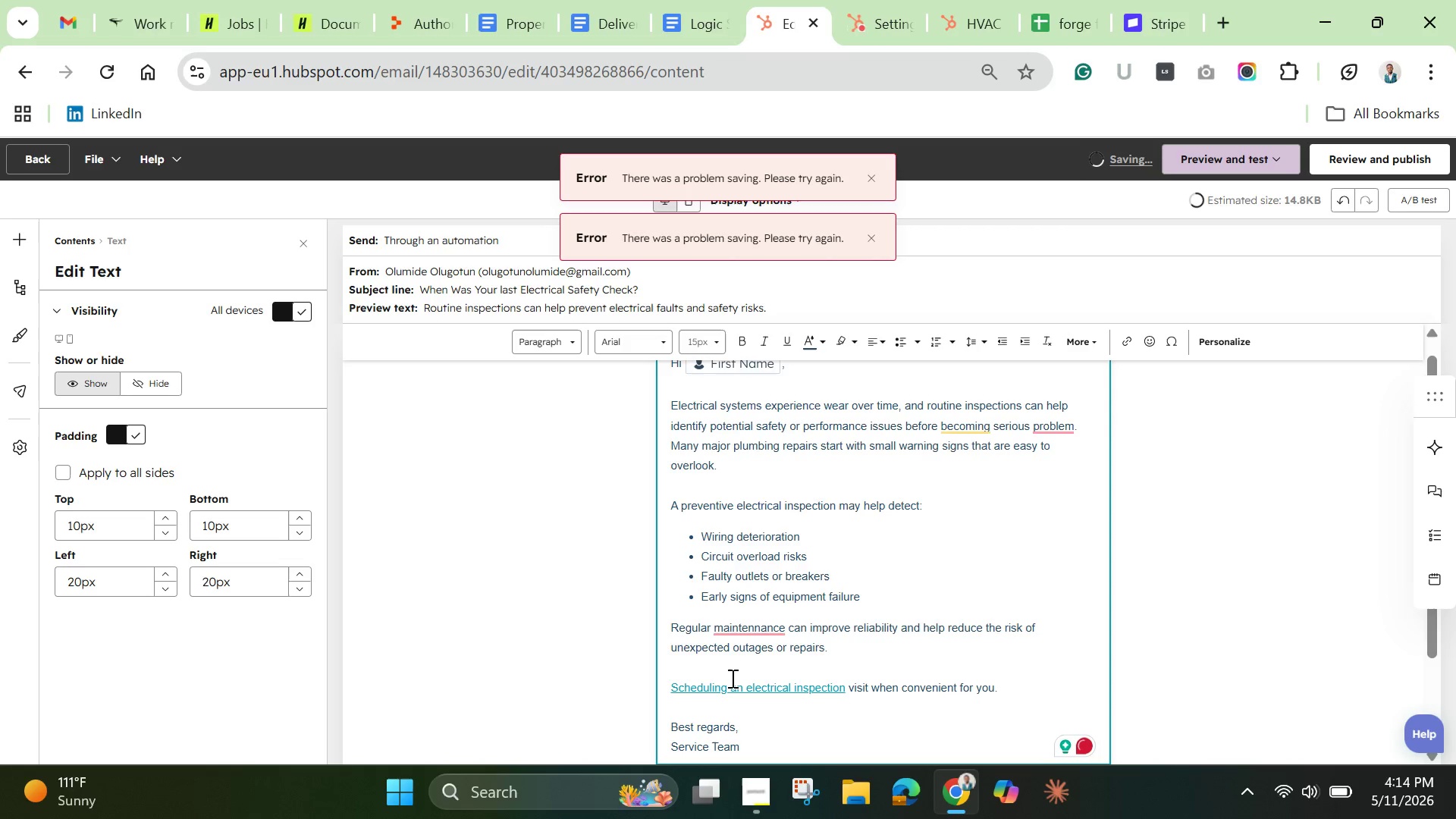 
key(ArrowLeft)
 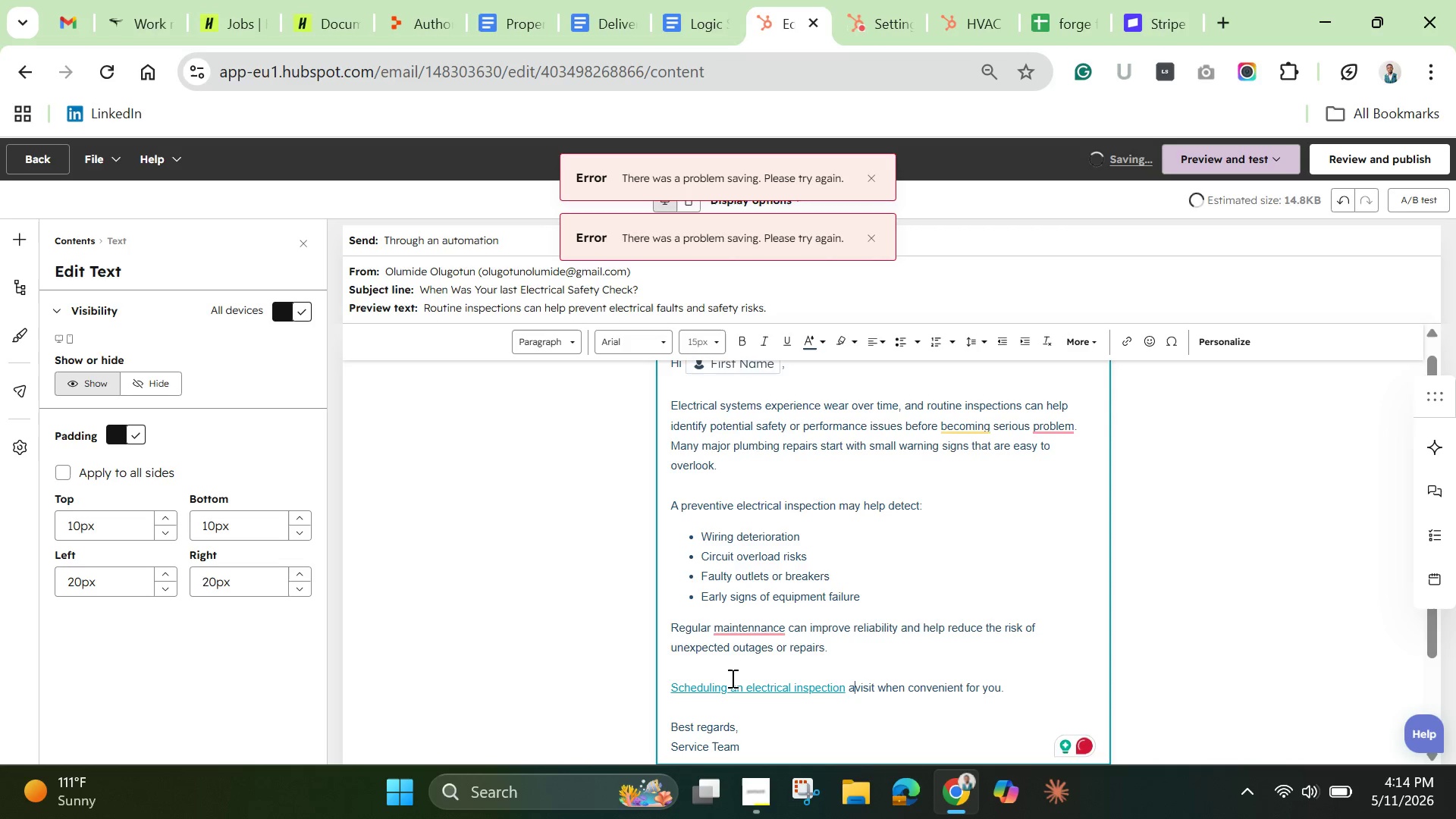 
type(at a time that works for you. )
 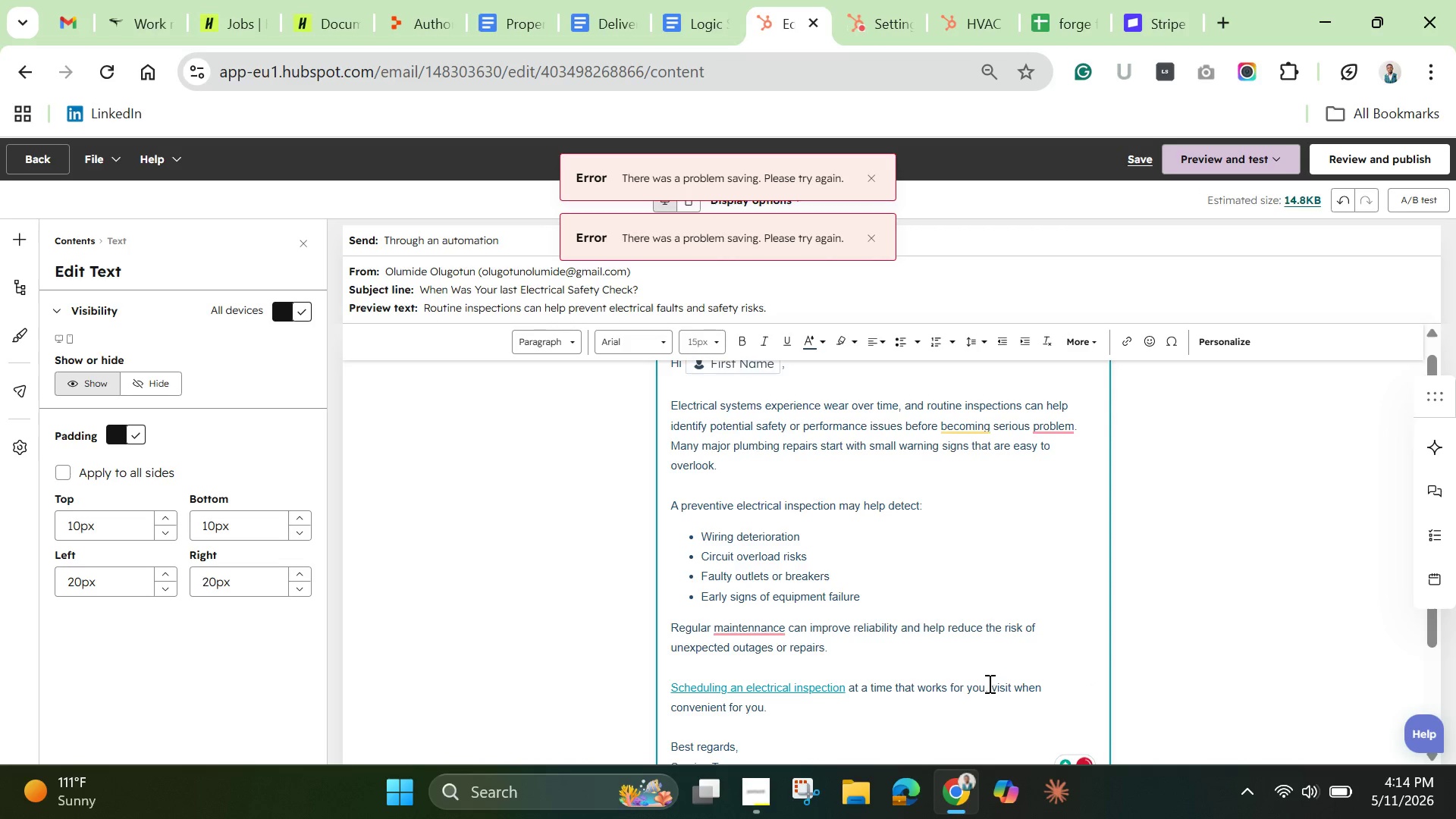 
left_click_drag(start_coordinate=[987, 683], to_coordinate=[1021, 702])
 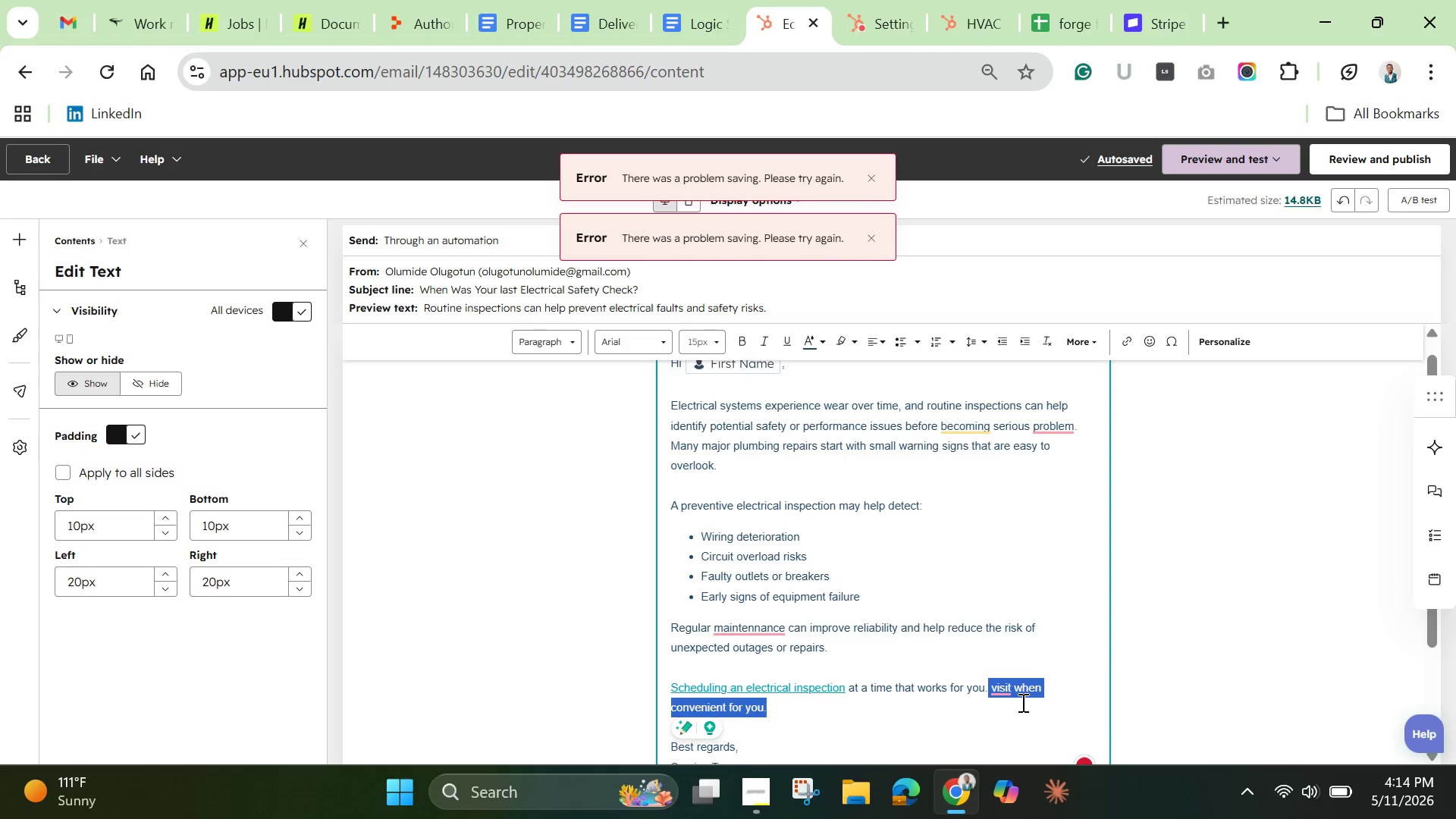 
key(Backspace)
 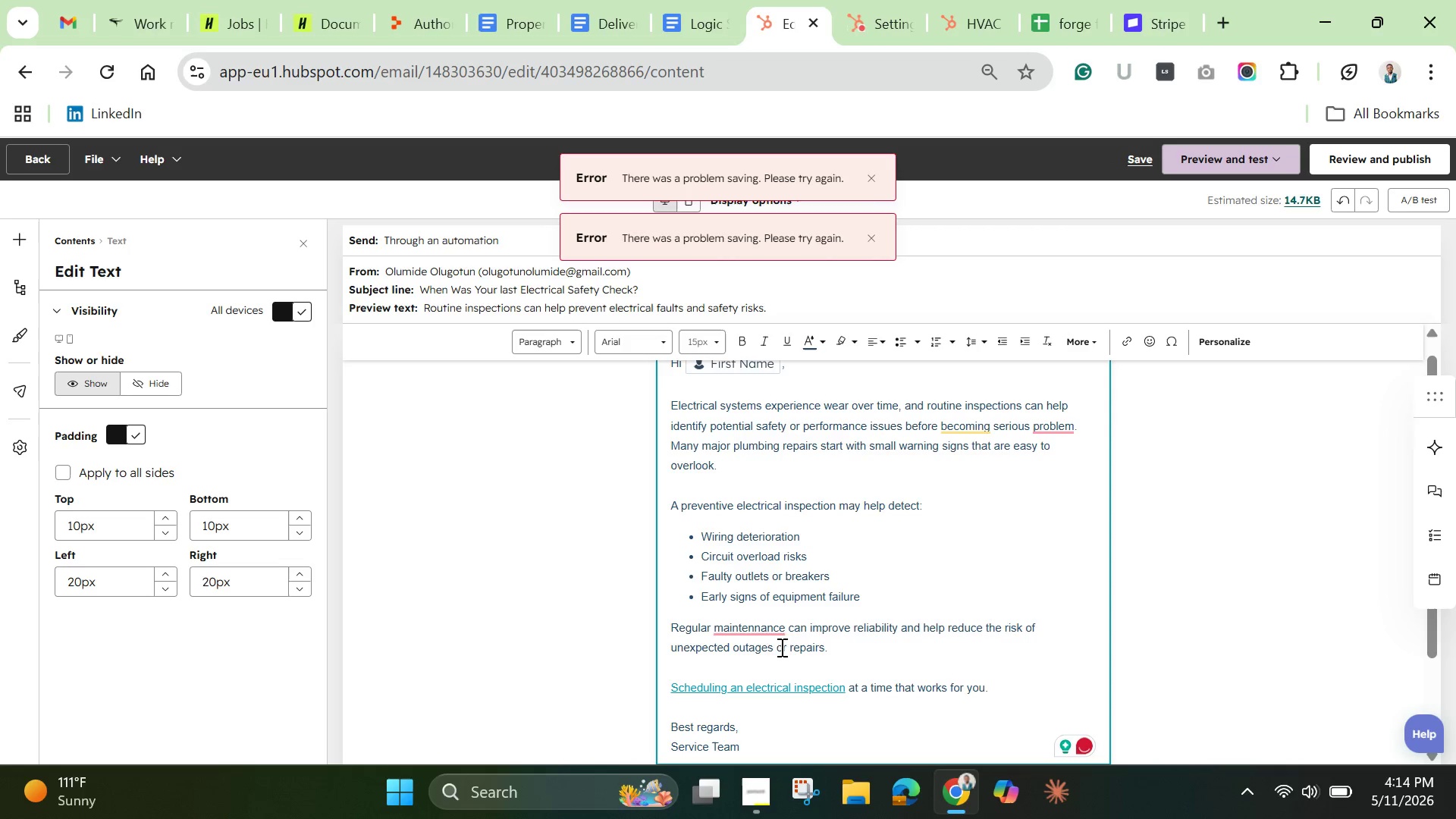 
left_click([758, 621])
 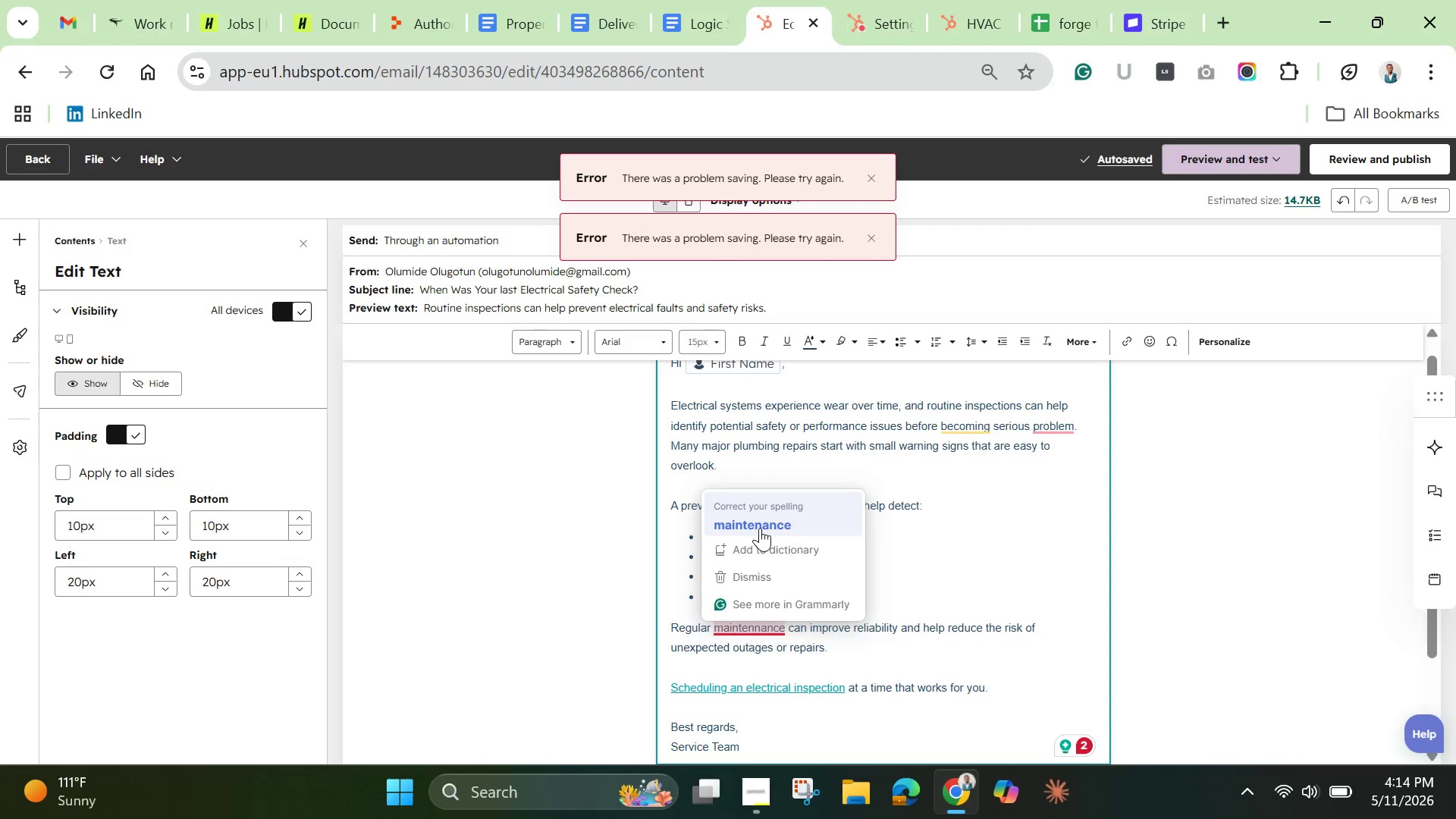 
left_click([760, 528])
 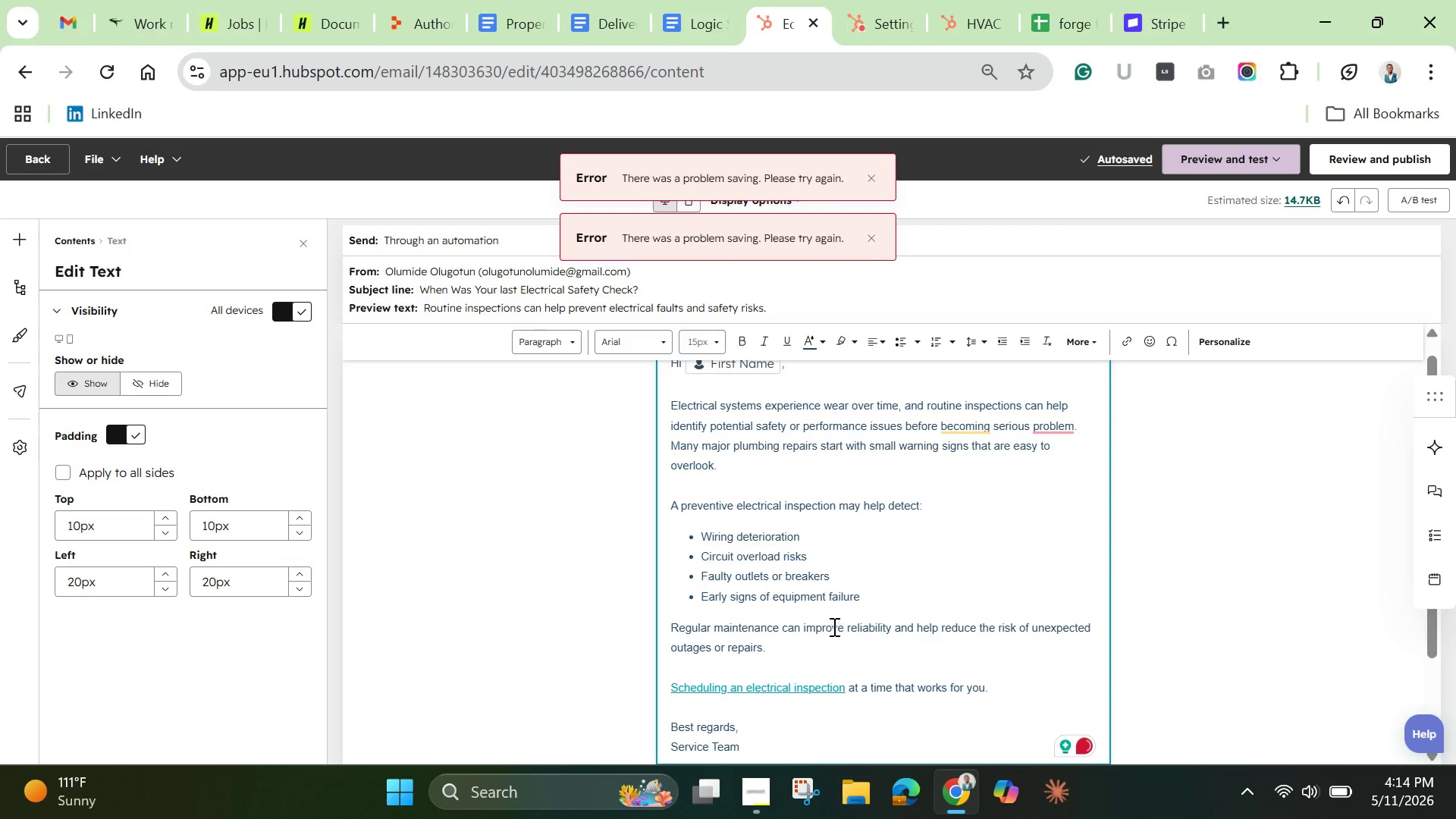 
left_click([833, 626])
 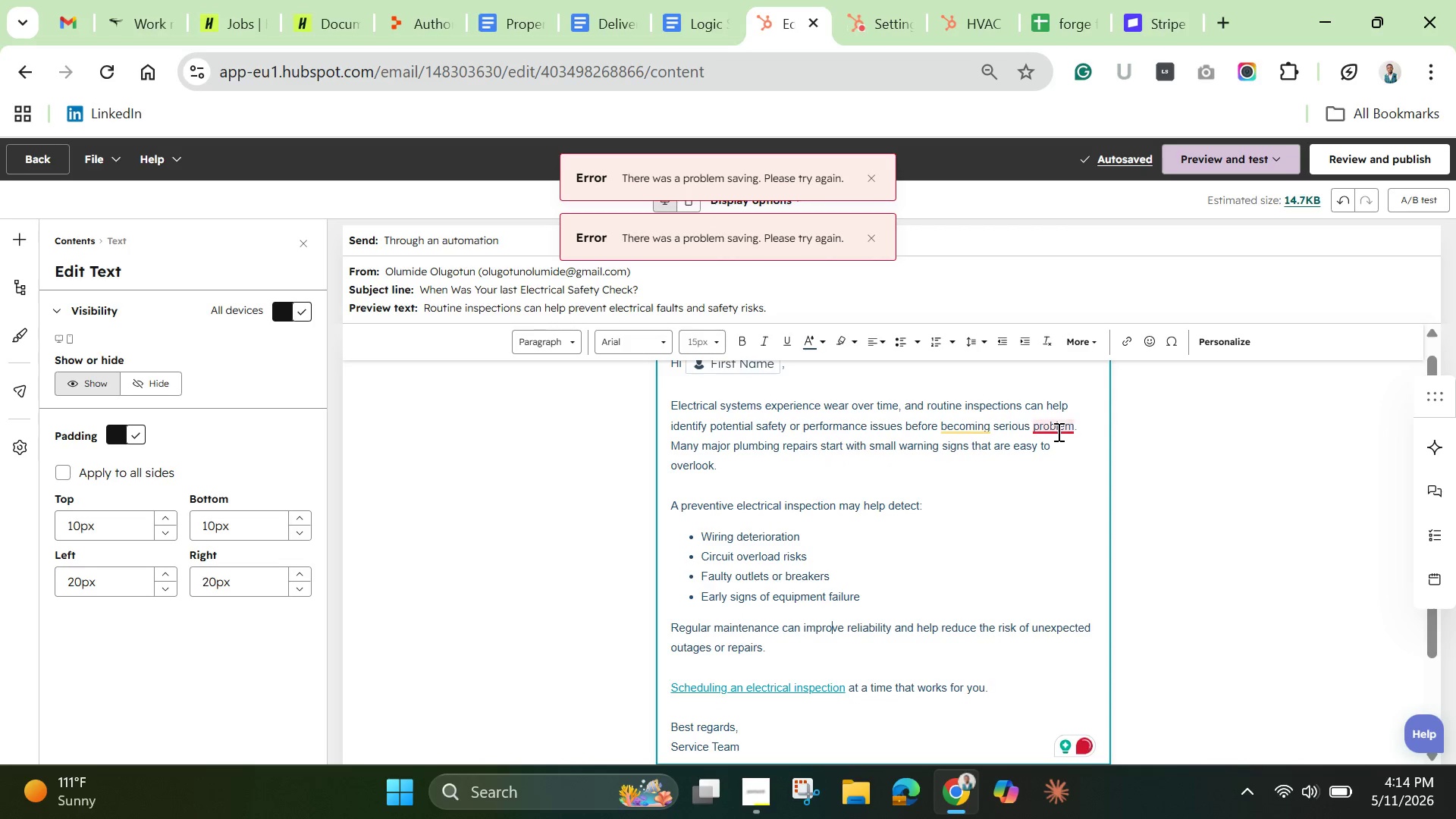 
left_click([1057, 431])
 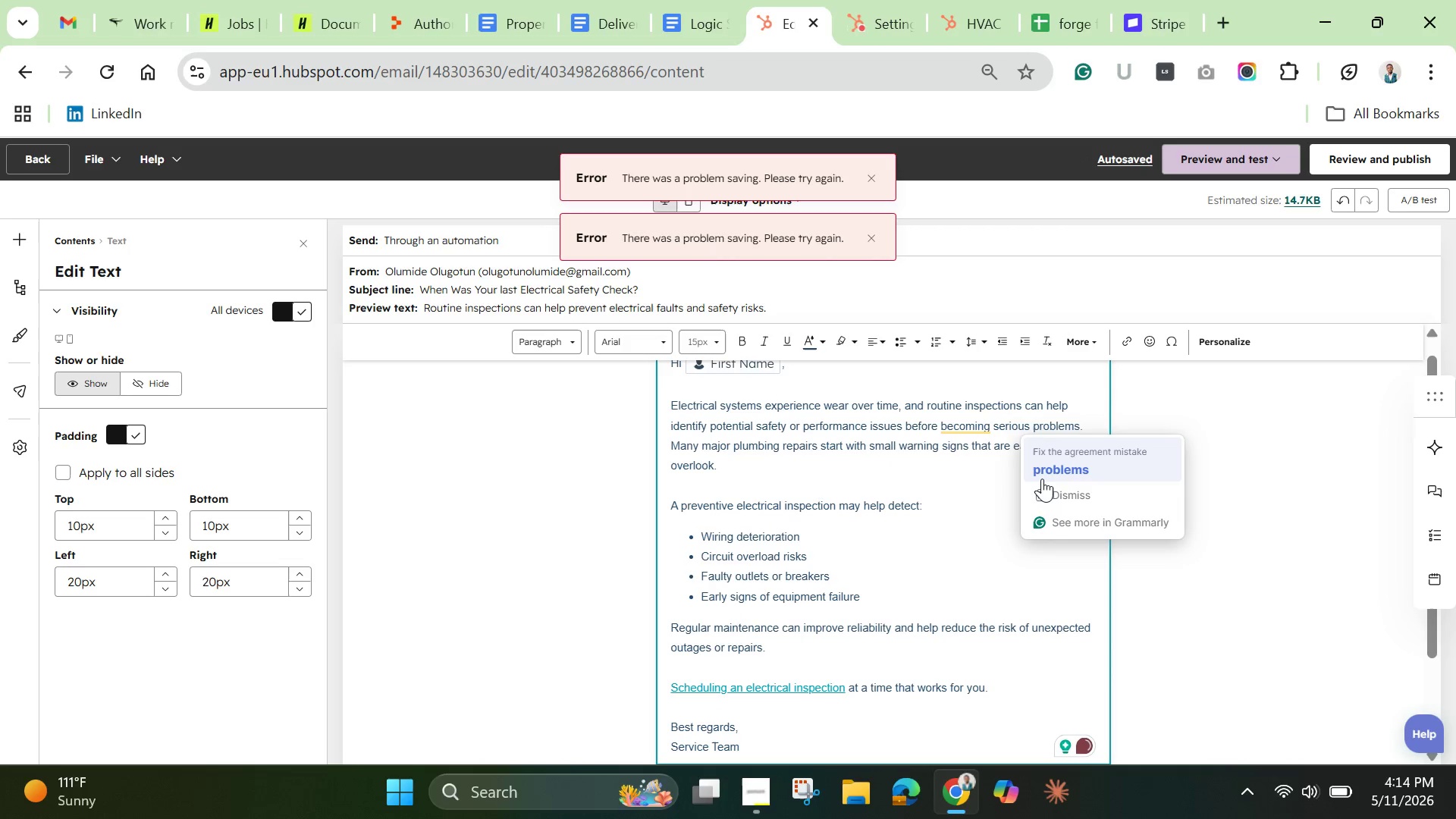 
left_click([1042, 479])
 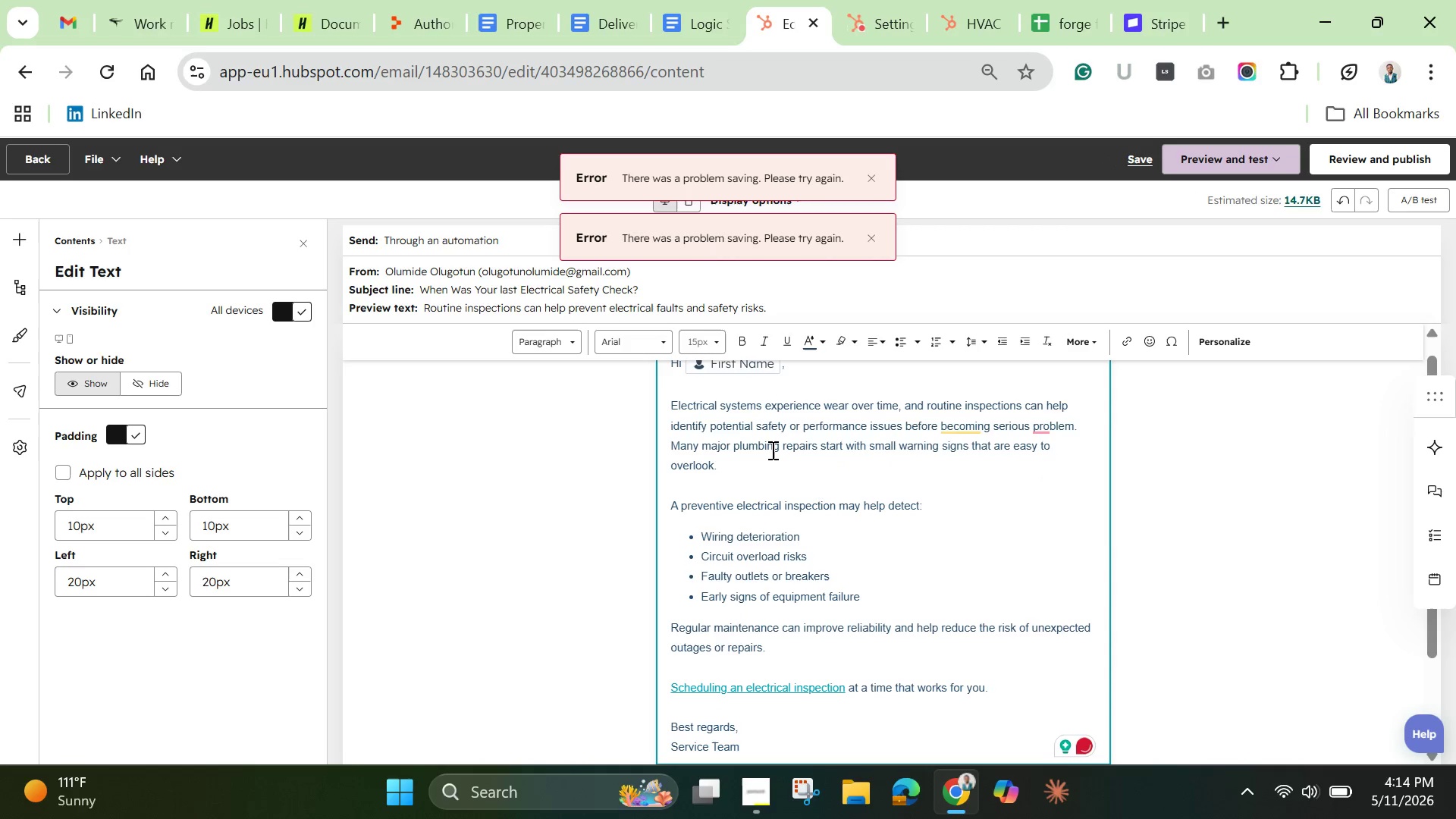 
left_click([771, 450])
 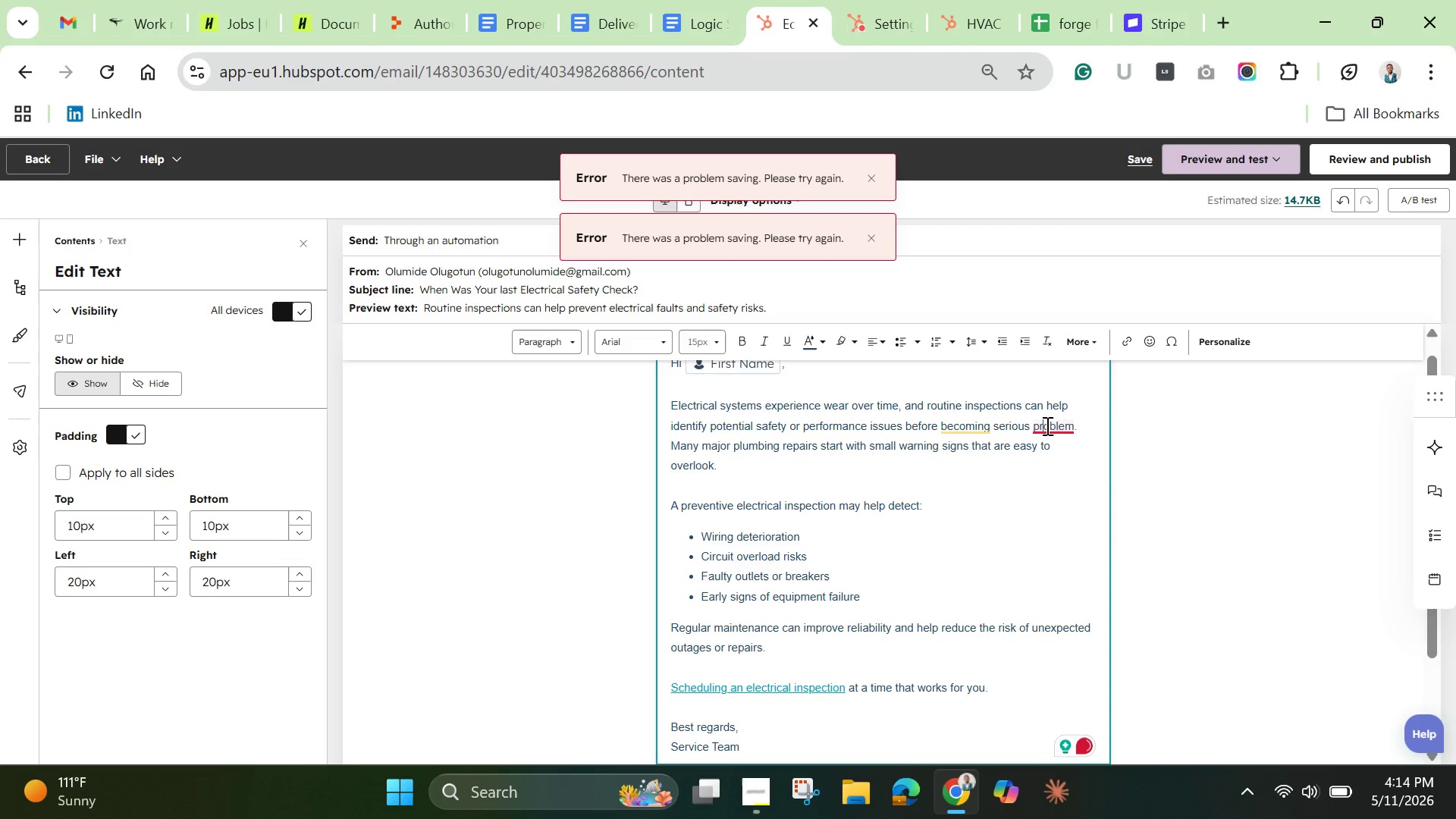 
left_click([1046, 425])
 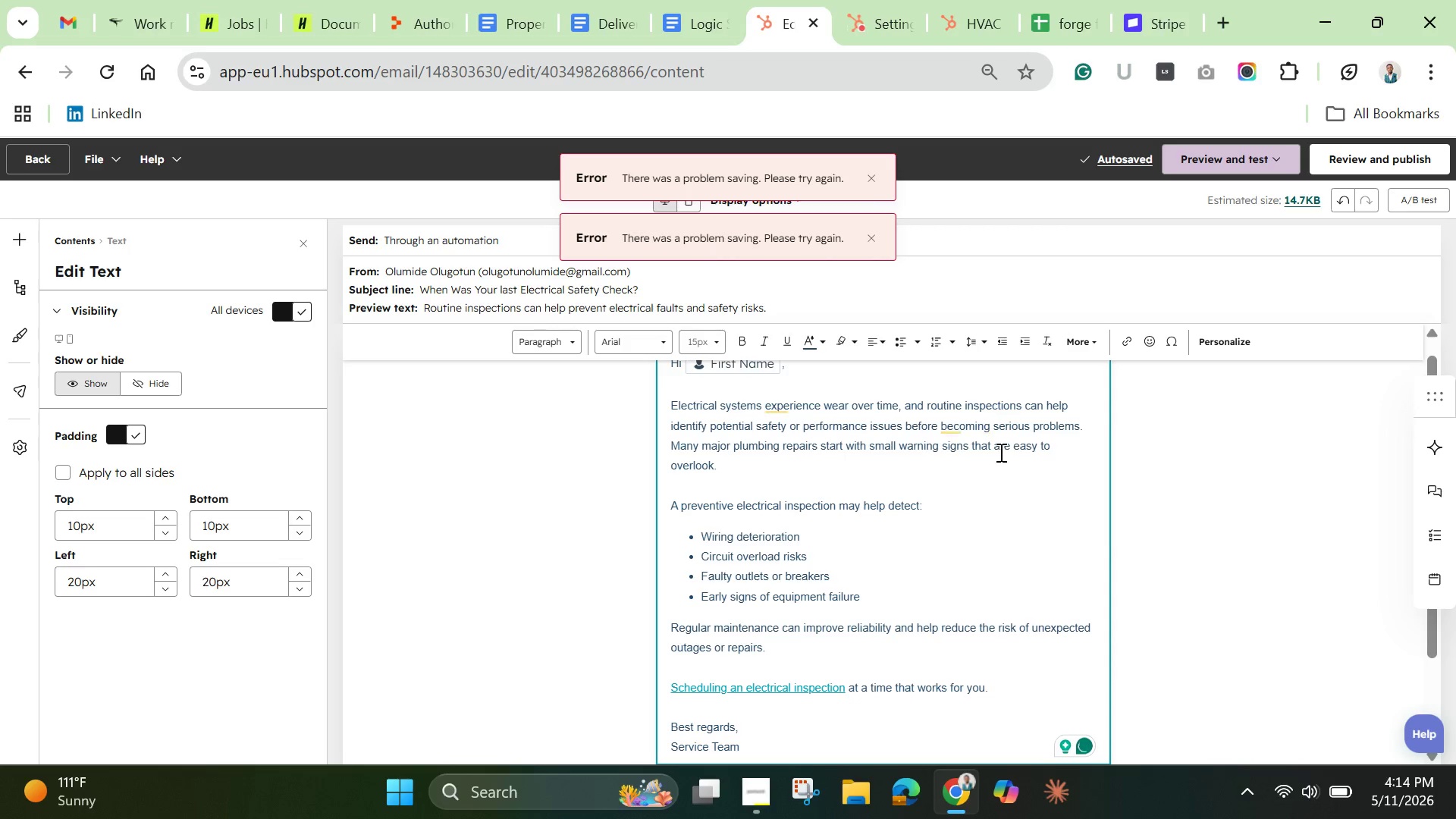 
left_click([998, 450])
 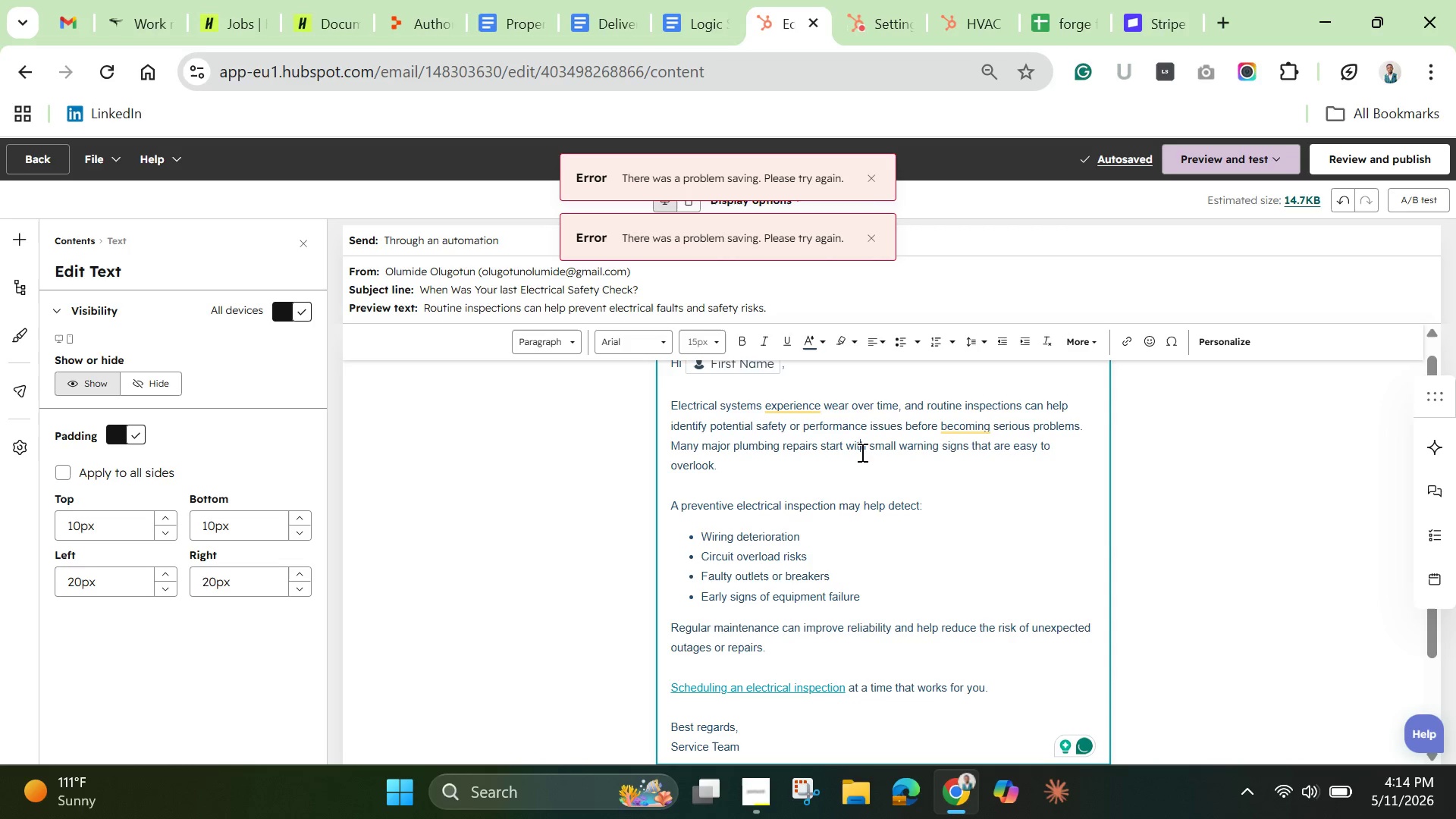 
left_click([861, 452])
 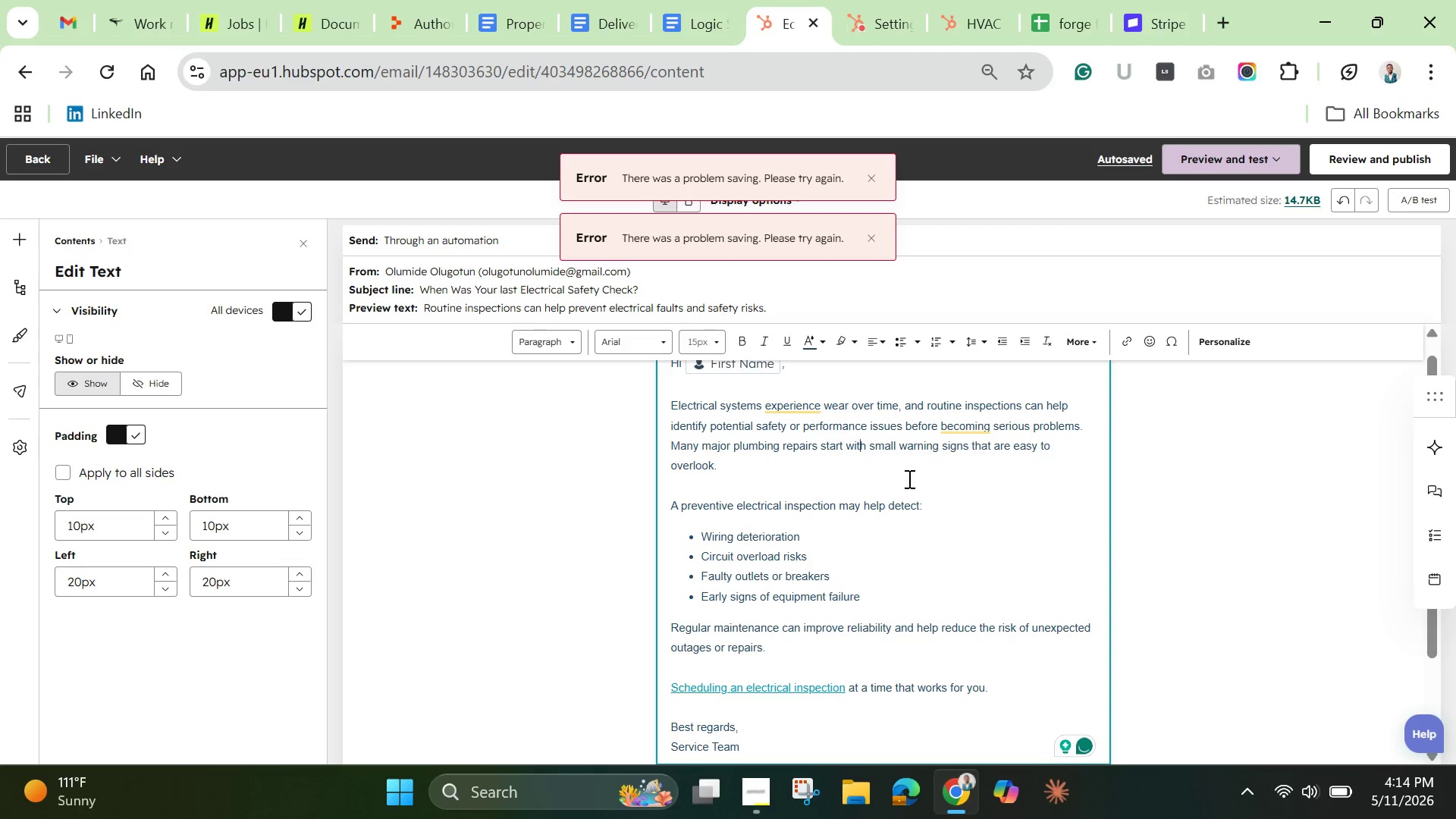 
left_click([752, 529])
 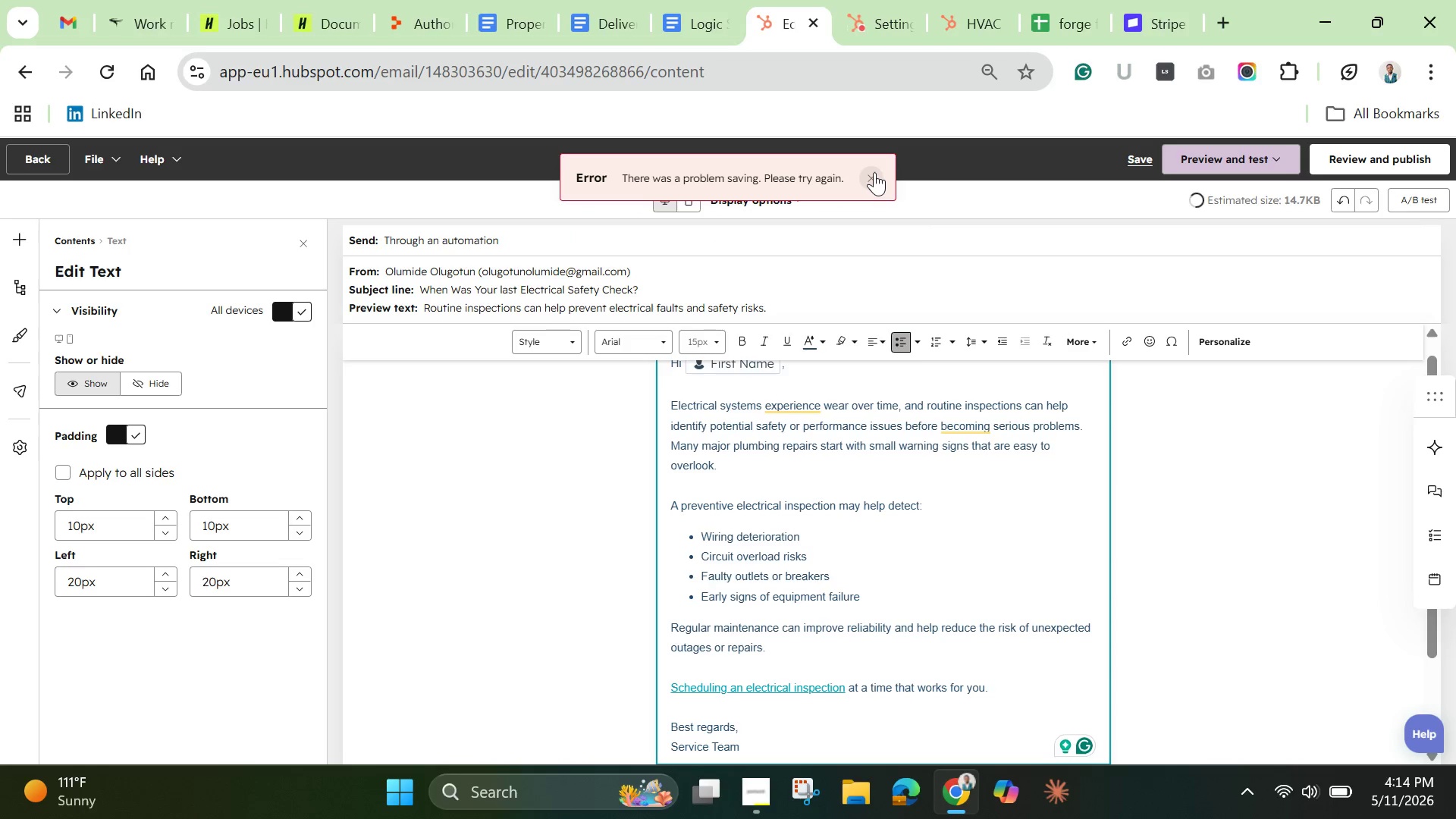 
left_click([873, 172])
 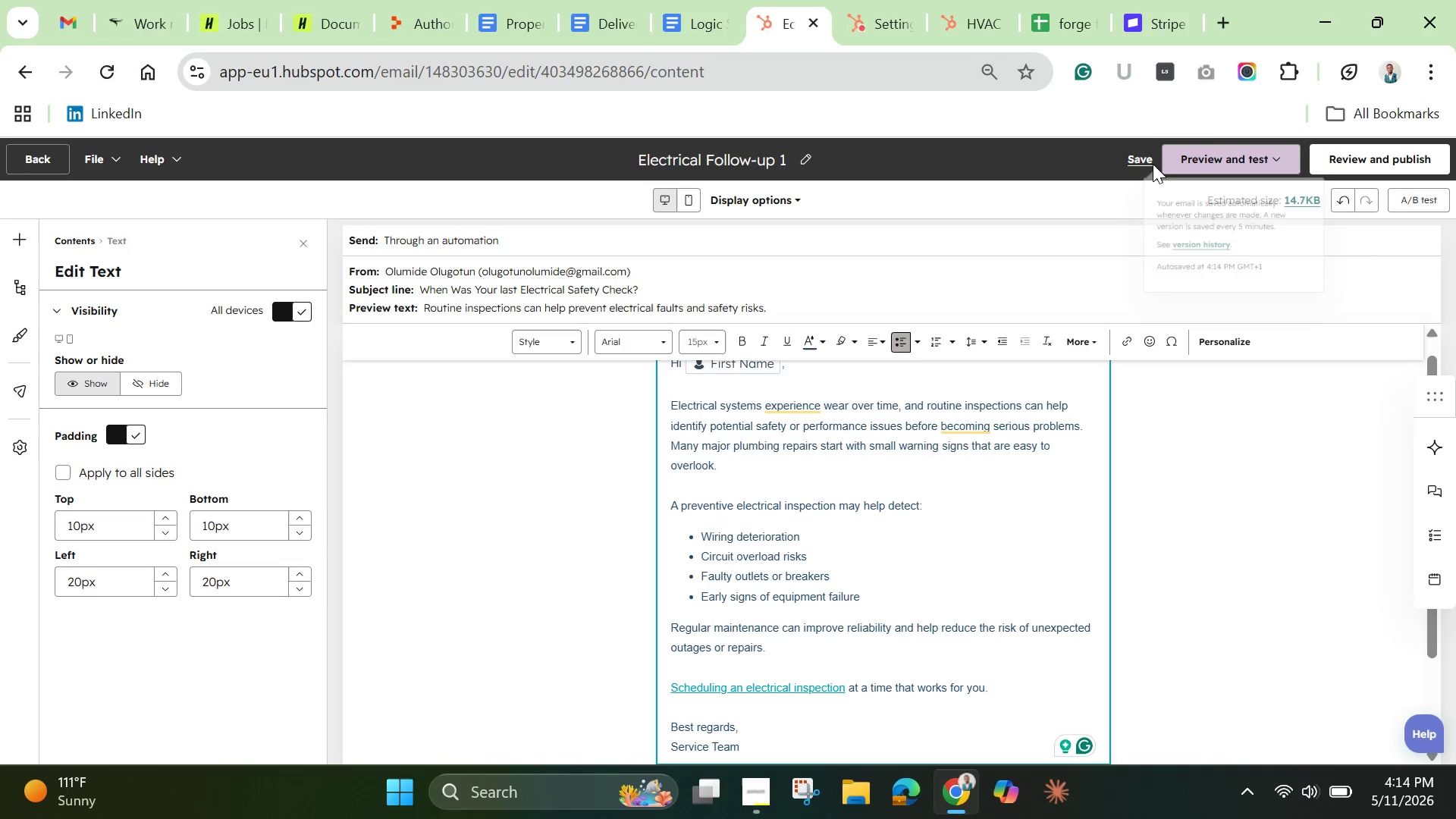 
left_click([1153, 164])
 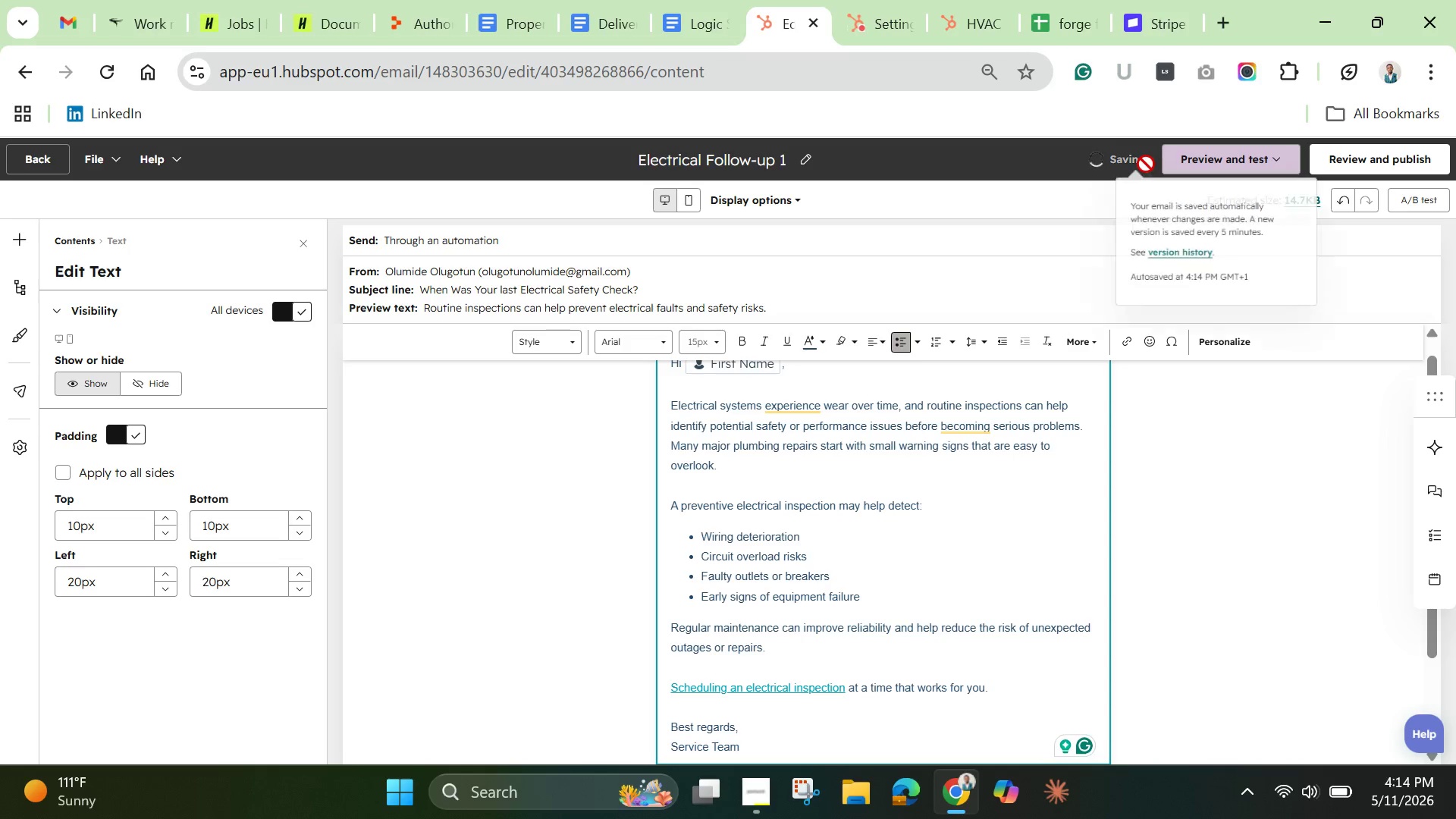 
left_click([1146, 164])
 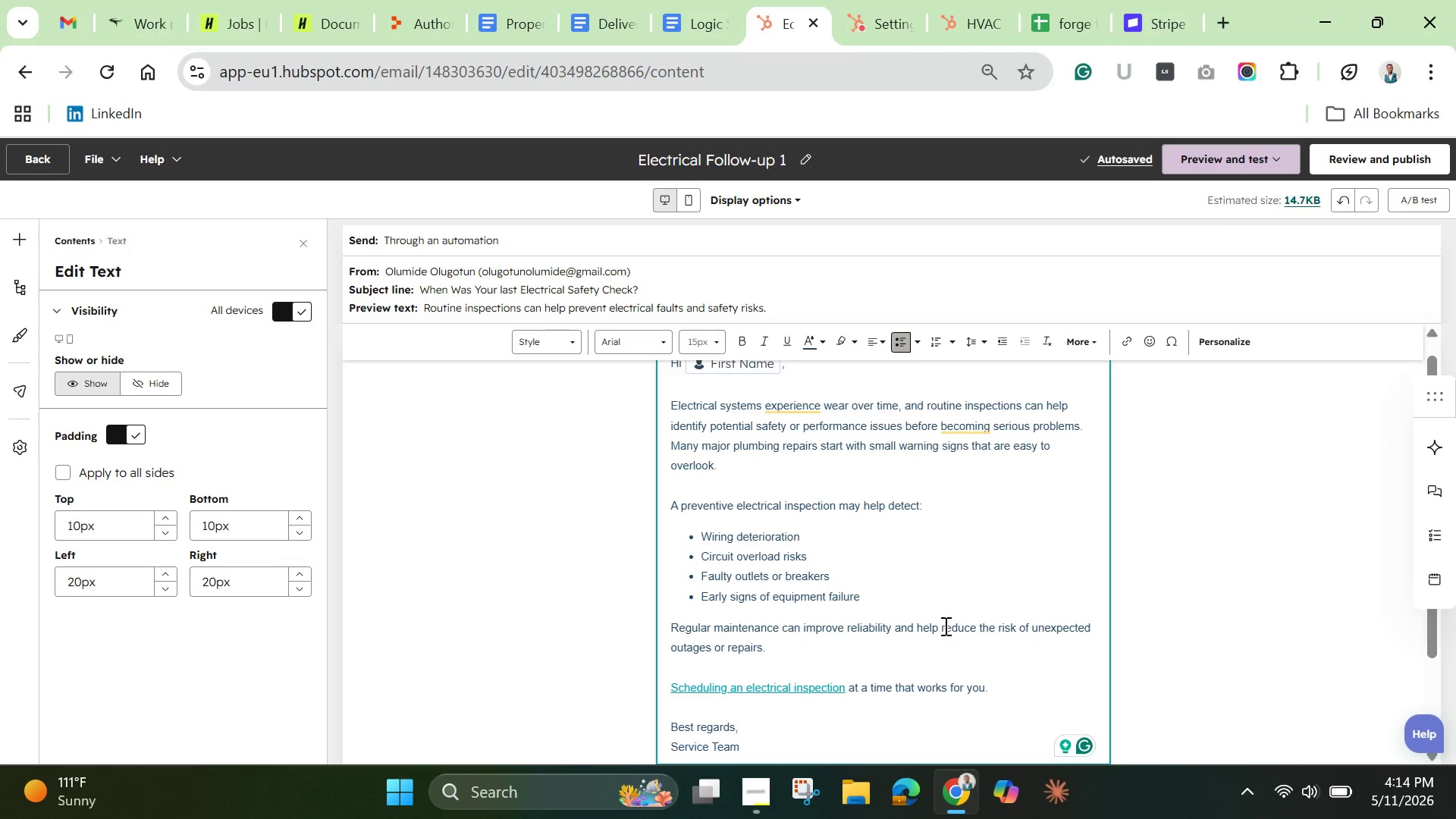 
scroll: coordinate [946, 644], scroll_direction: down, amount: 1.0
 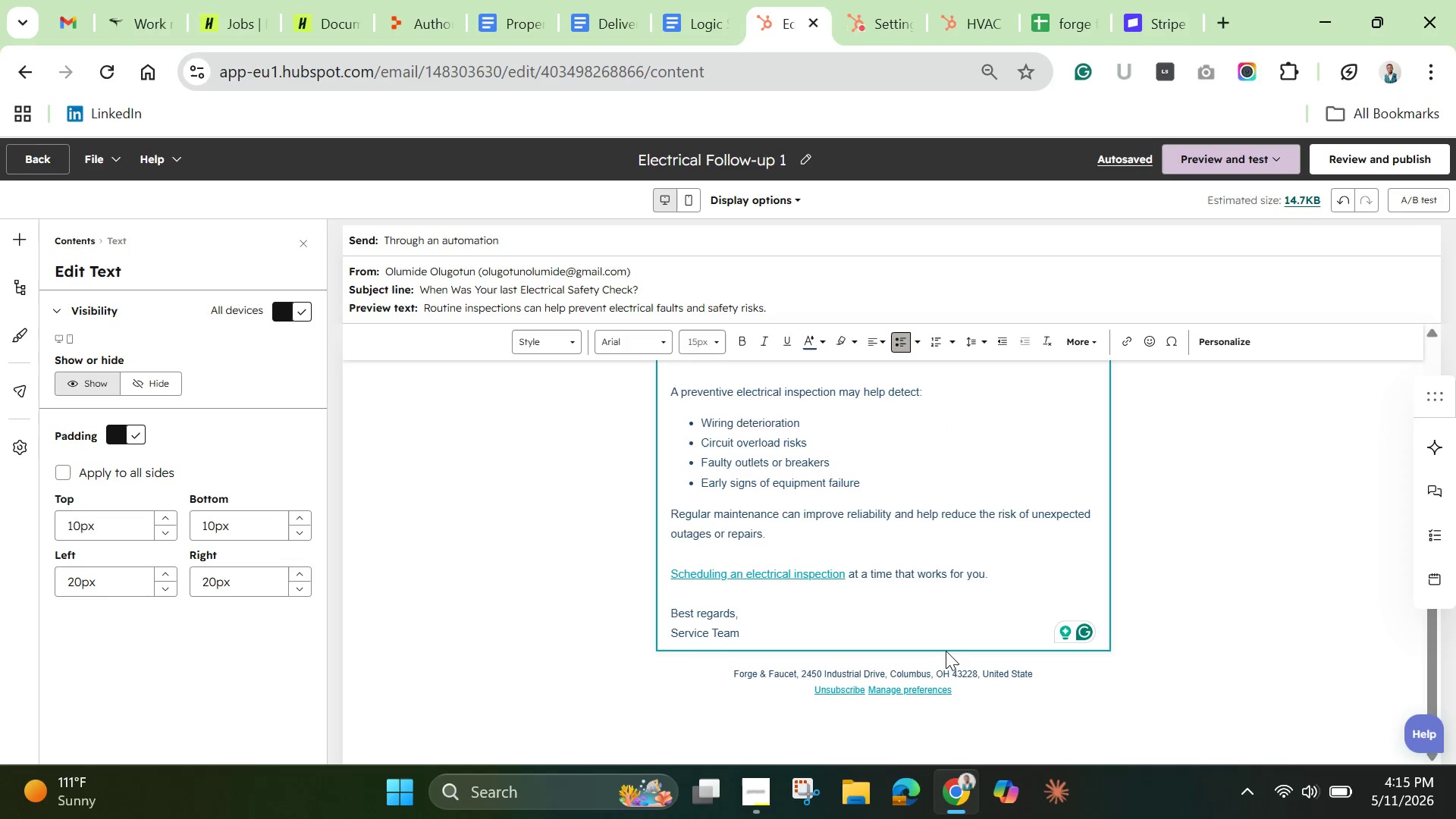 
wait(18.59)
 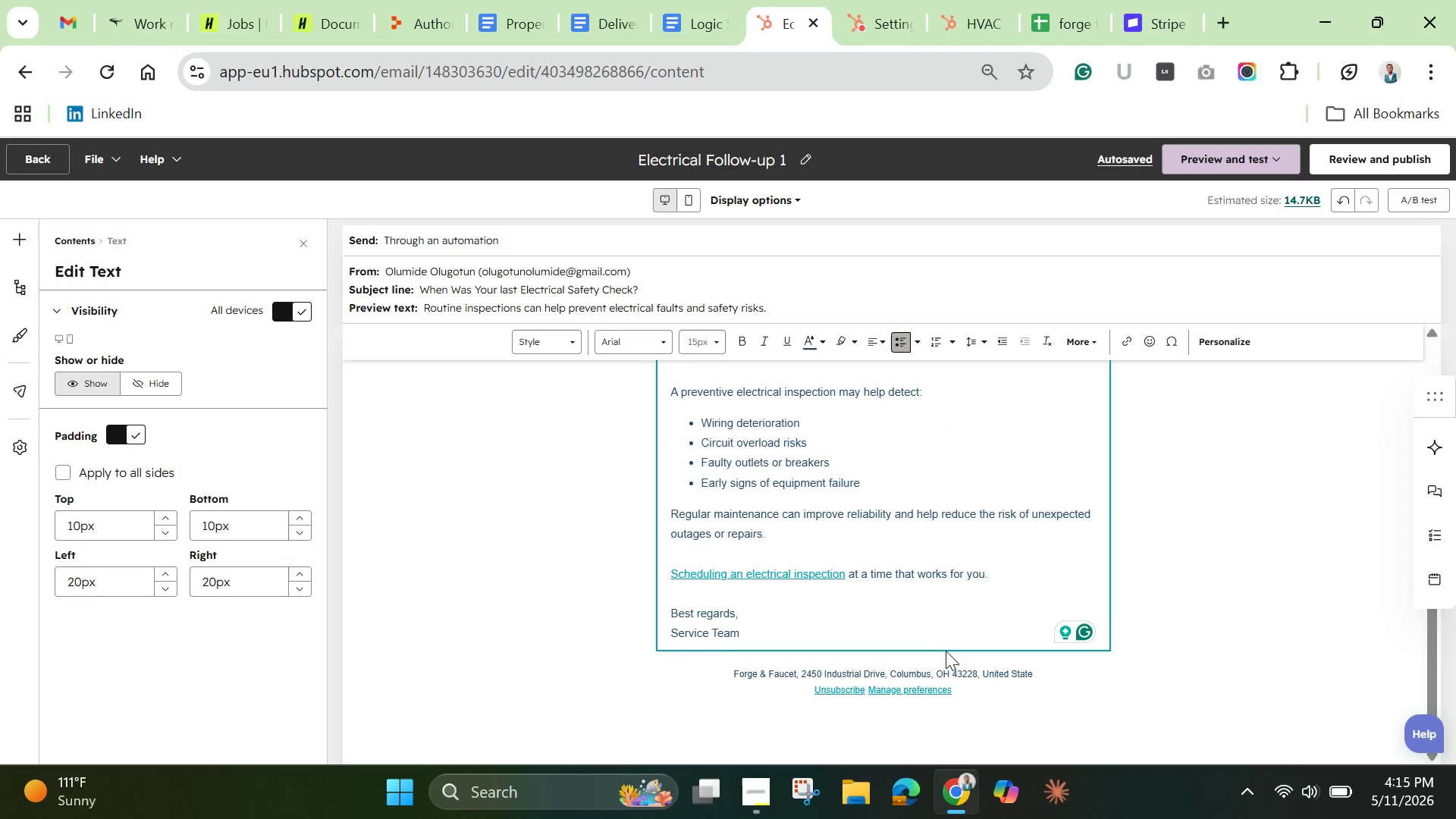 
scroll: coordinate [676, 517], scroll_direction: up, amount: 4.0
 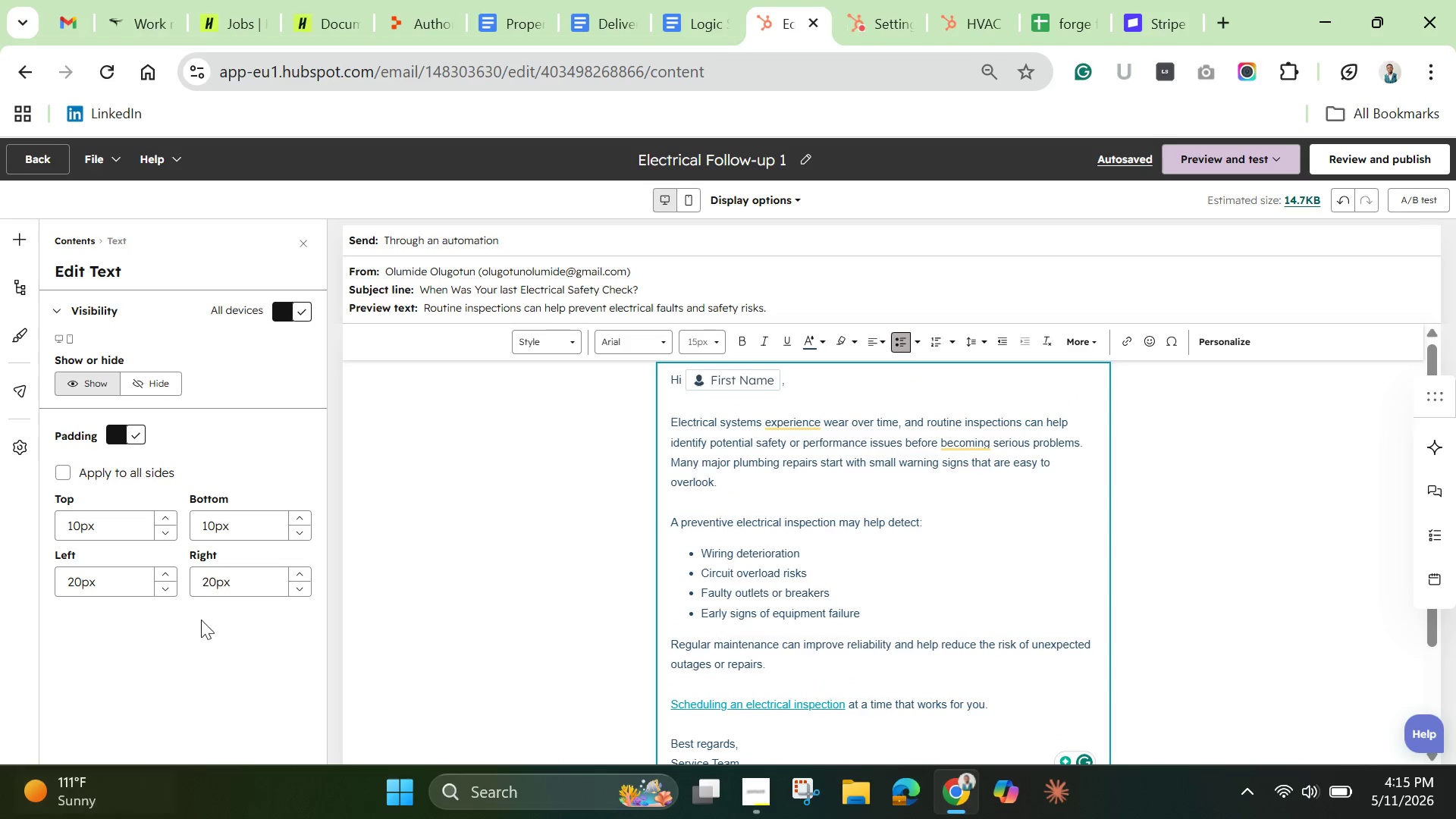 
wait(6.19)
 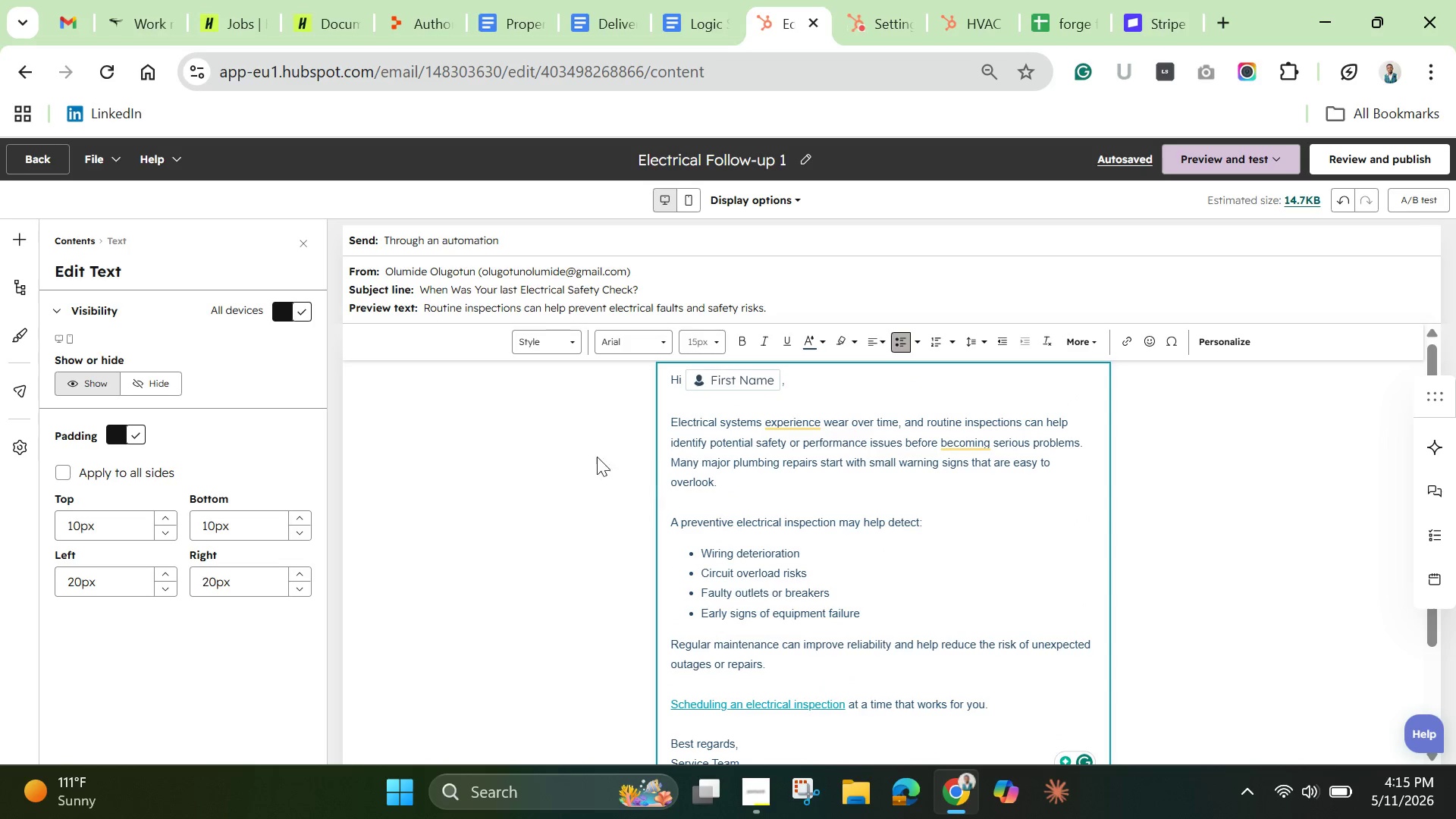 
left_click([36, 174])
 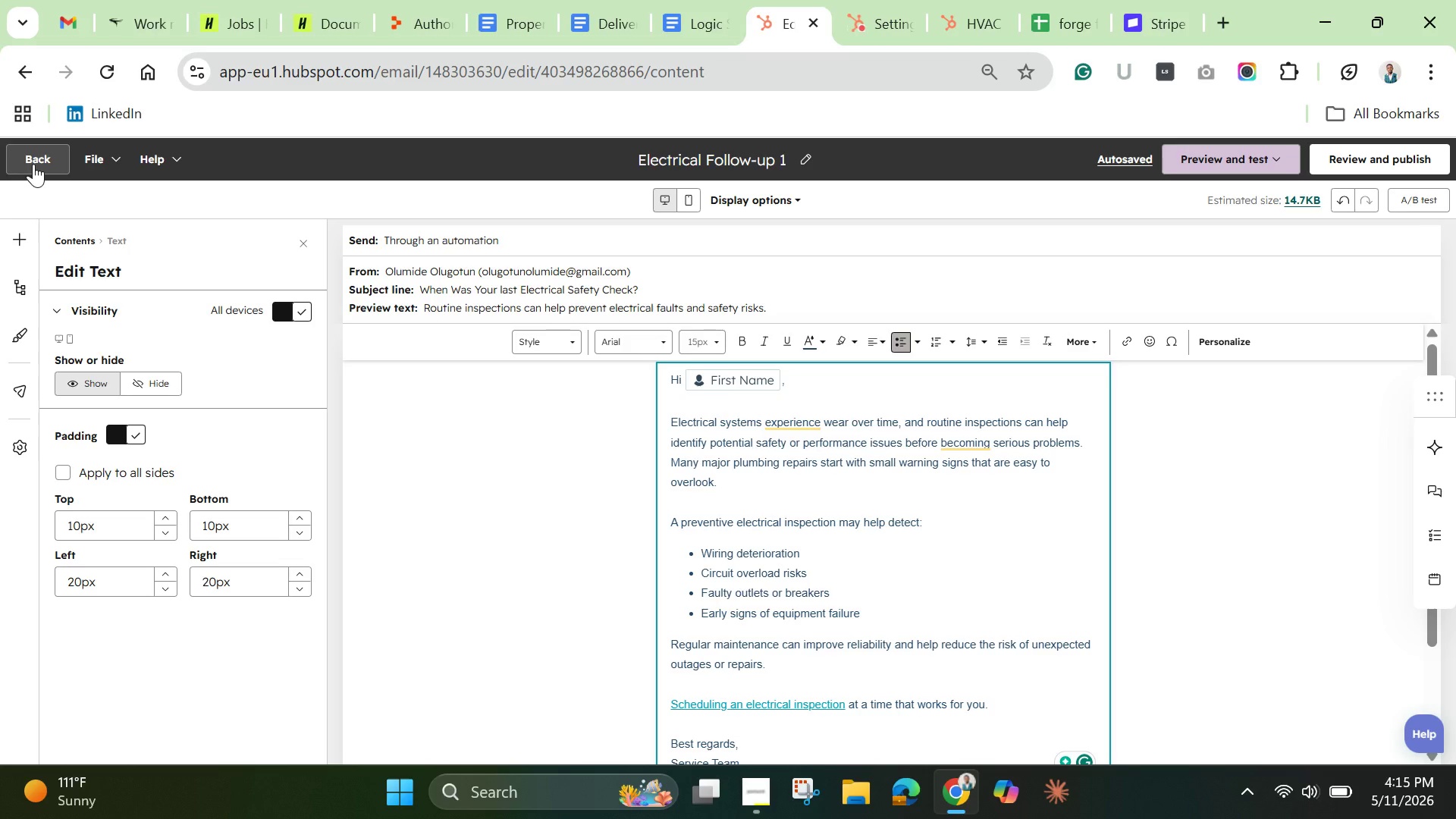 
left_click([33, 164])
 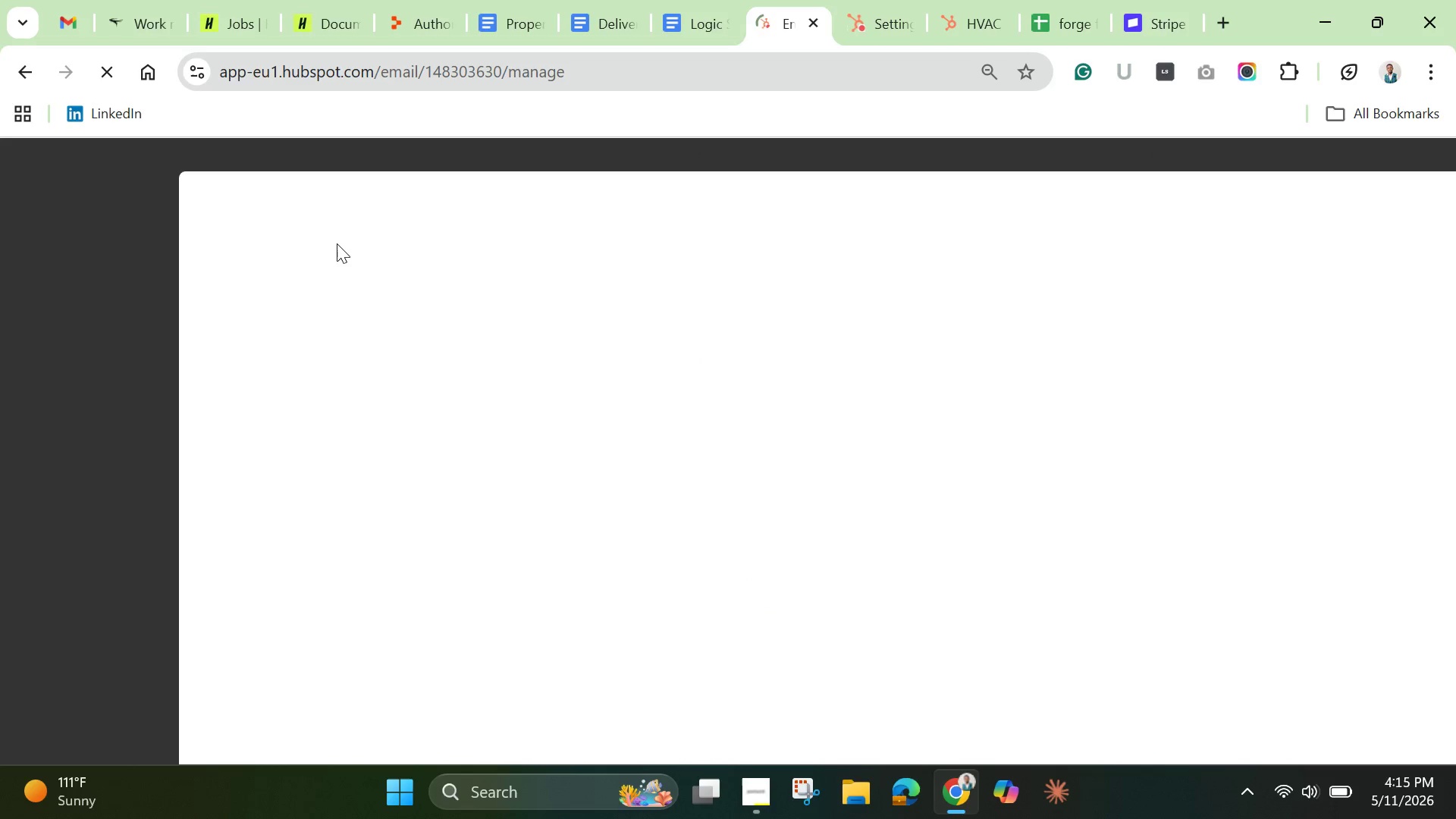 
mouse_move([351, 275])
 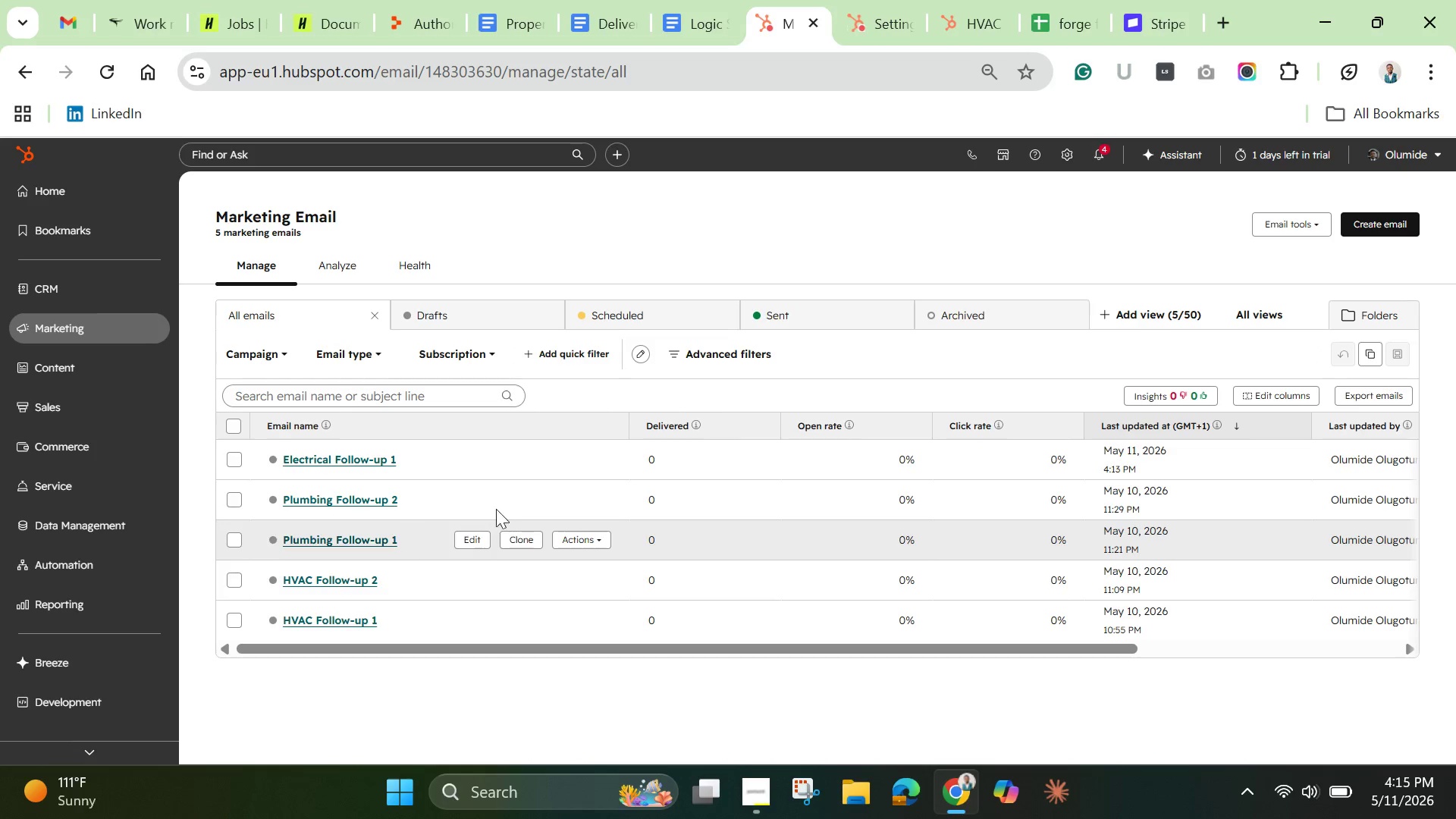 
wait(5.75)
 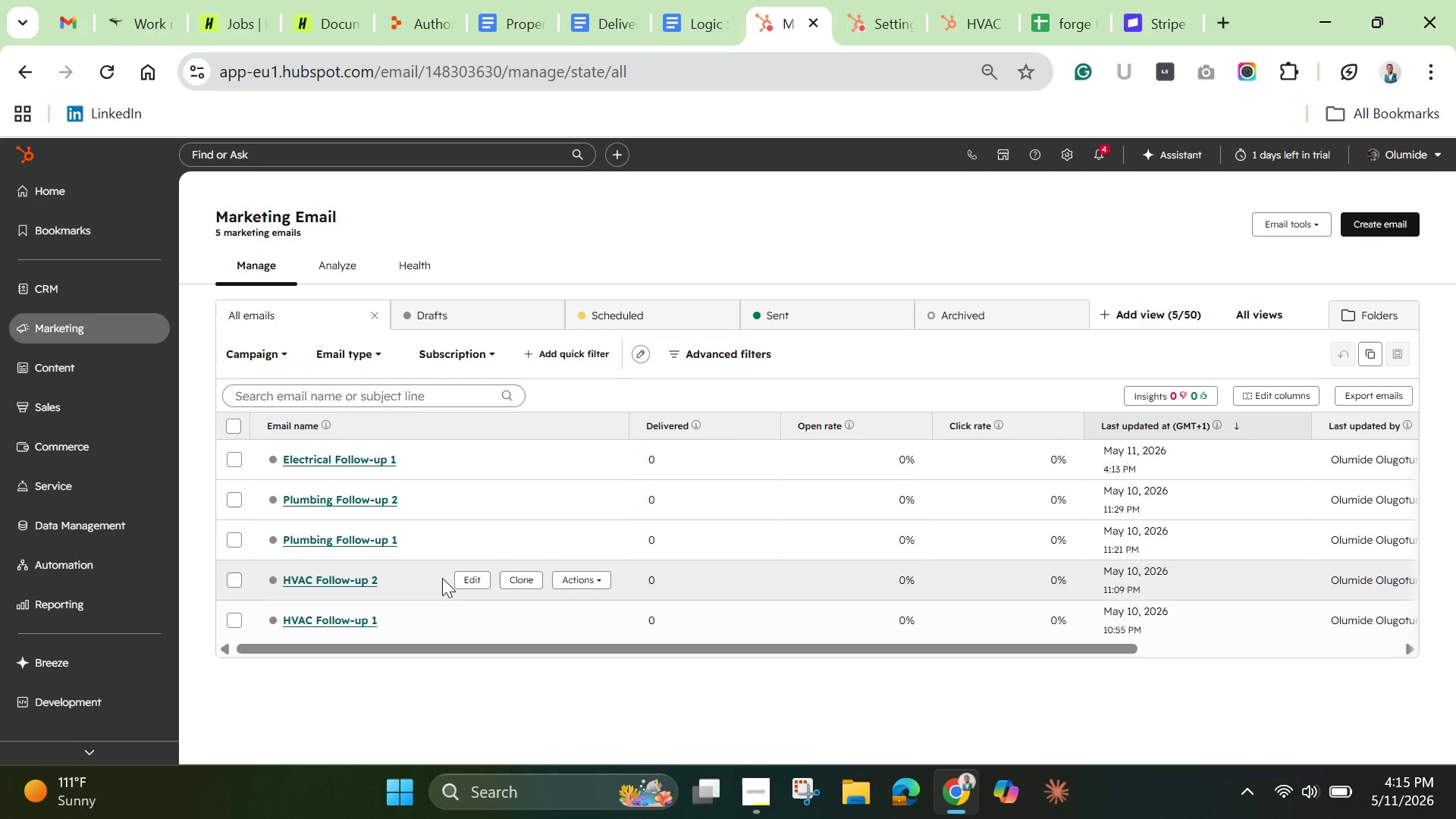 
left_click([532, 459])
 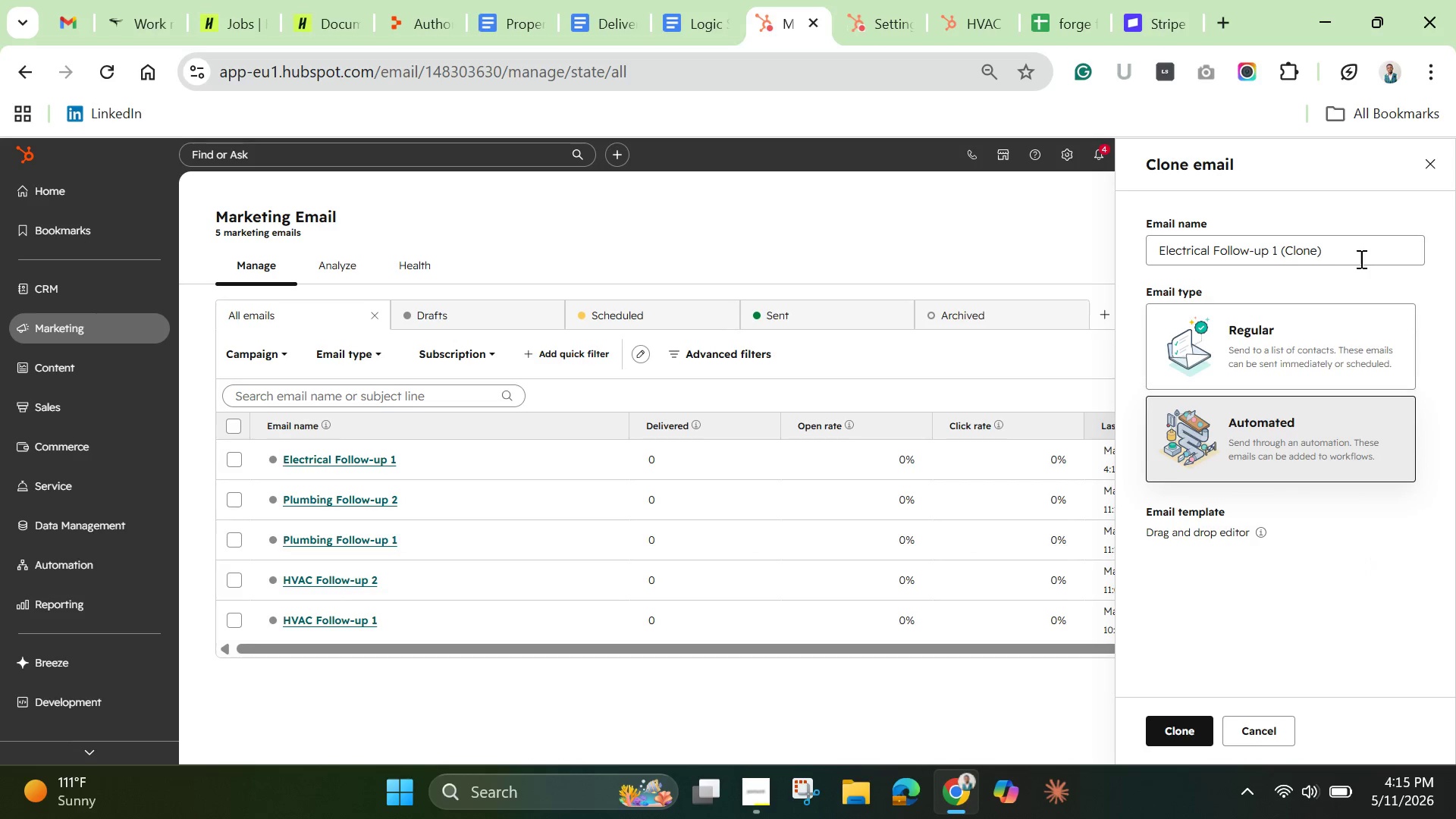 
left_click([1360, 259])
 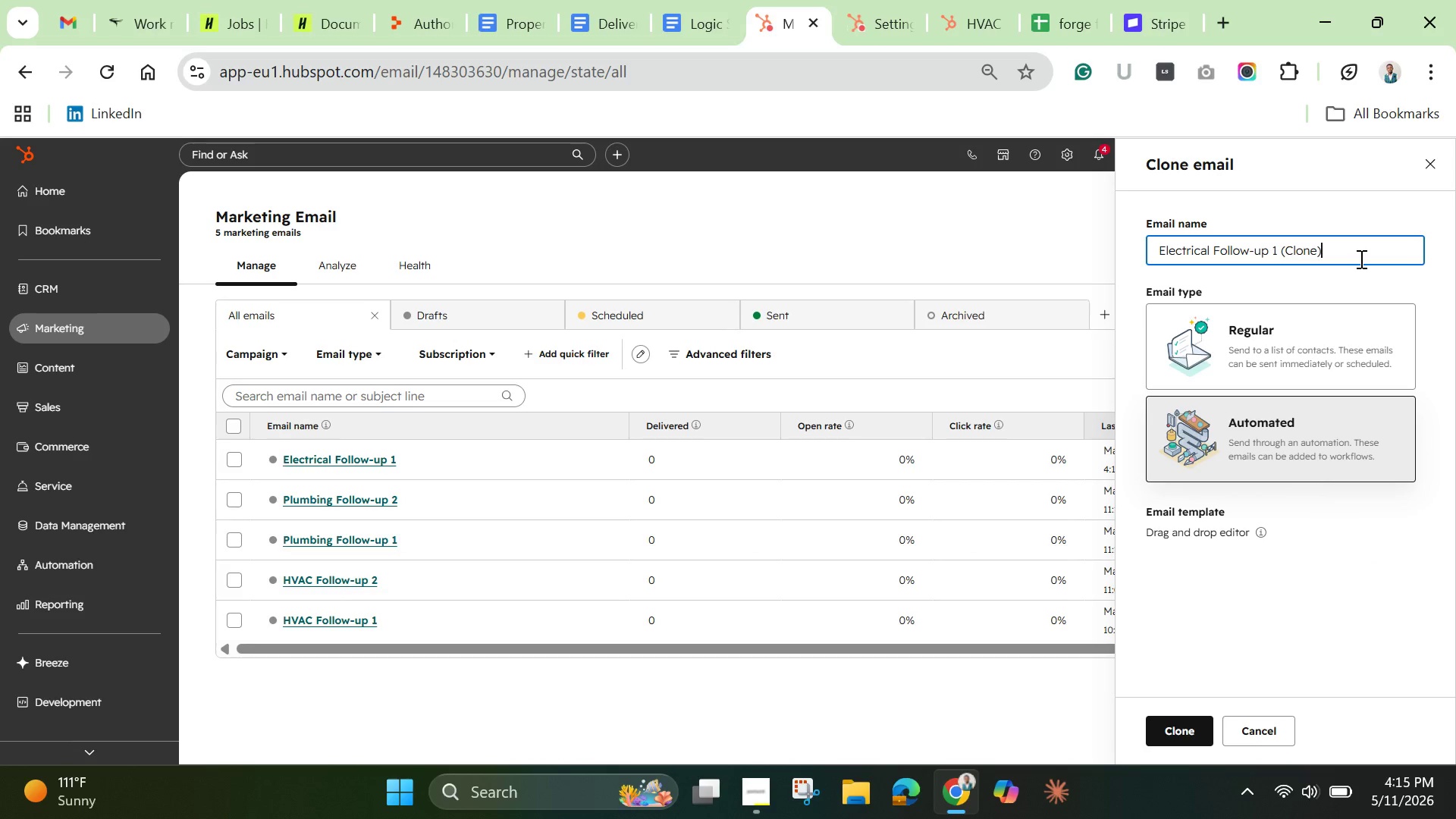 
key(Backspace)
 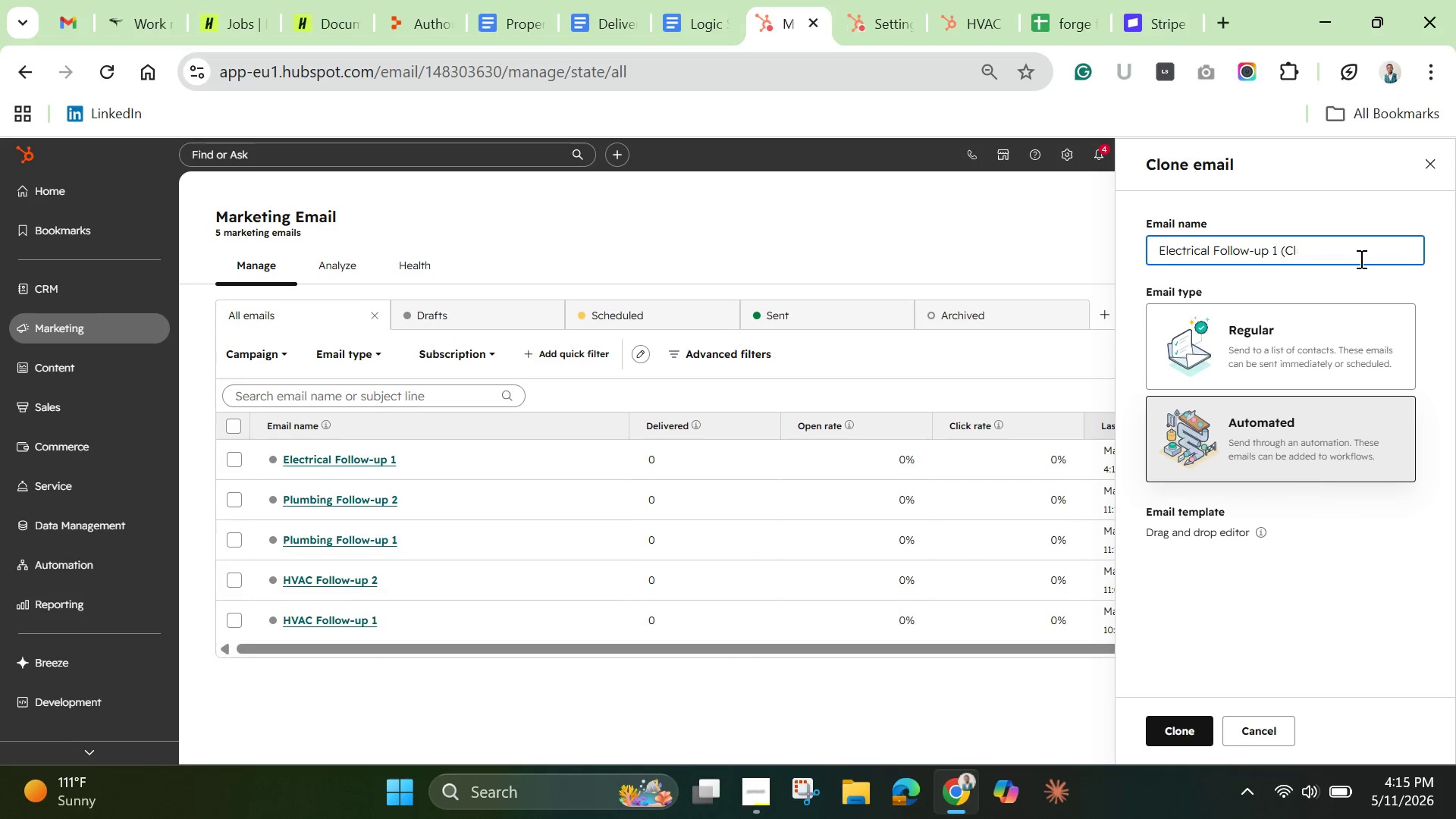 
key(Backspace)
 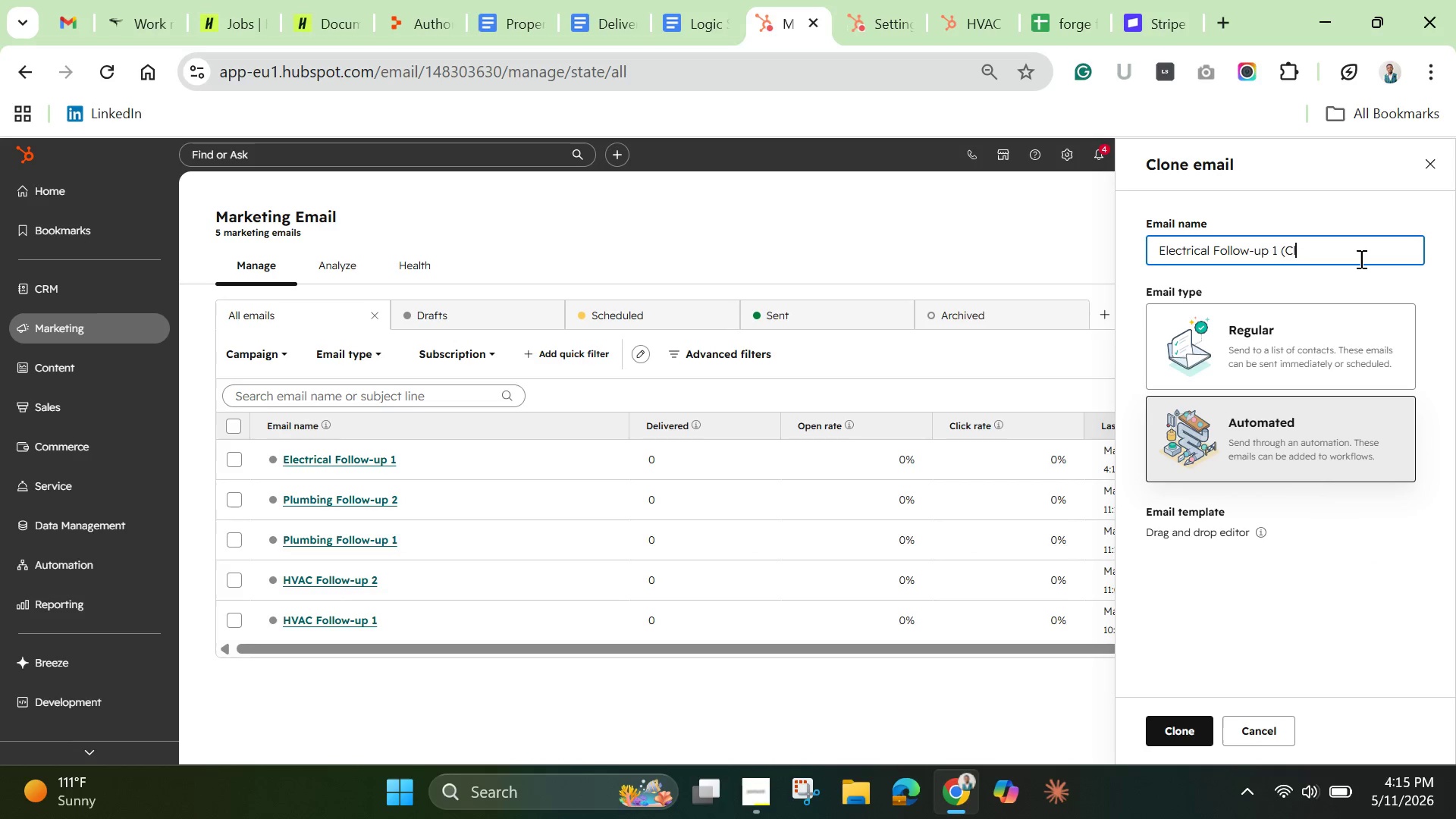 
key(Backspace)
 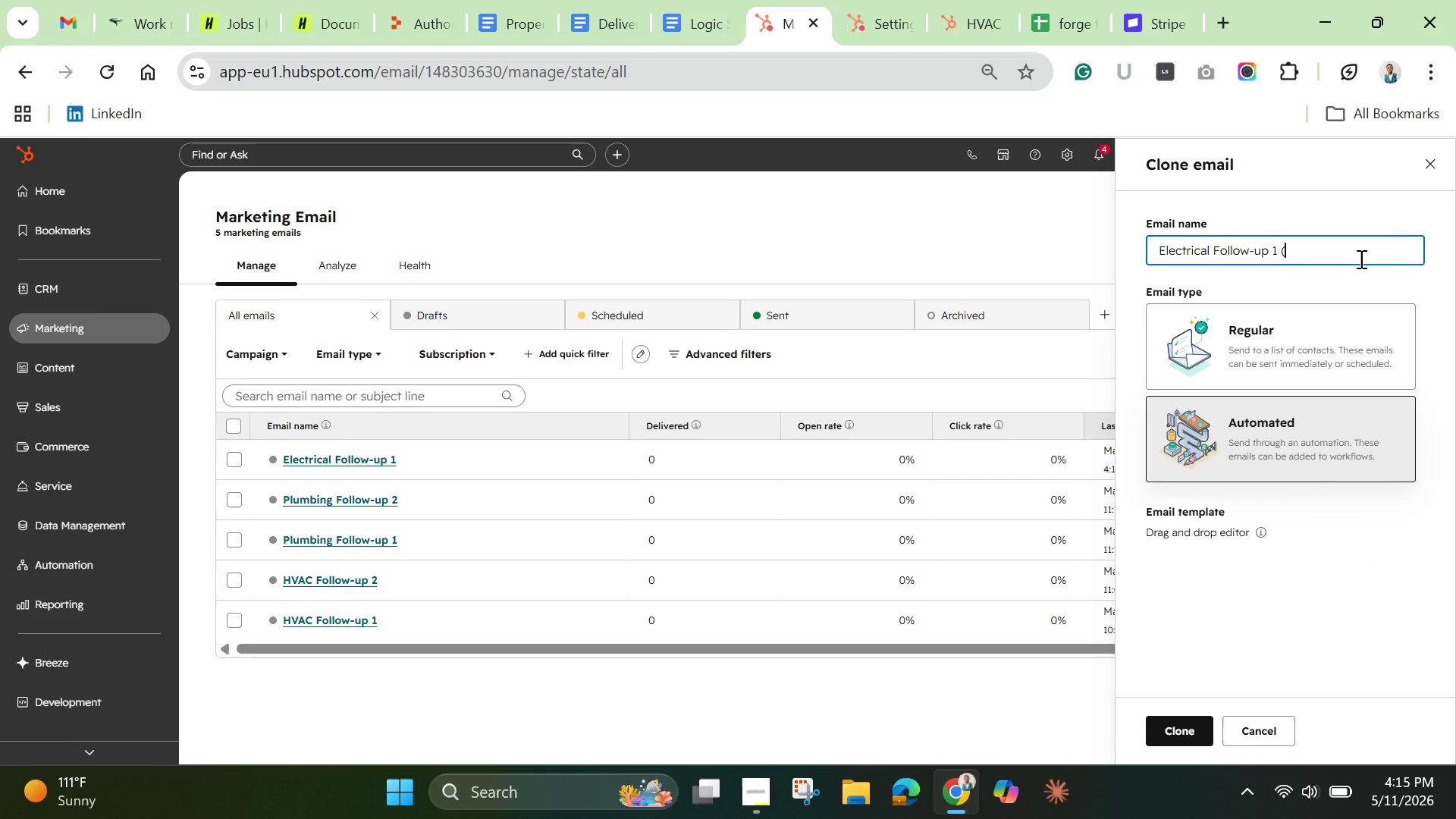 
key(Backspace)
 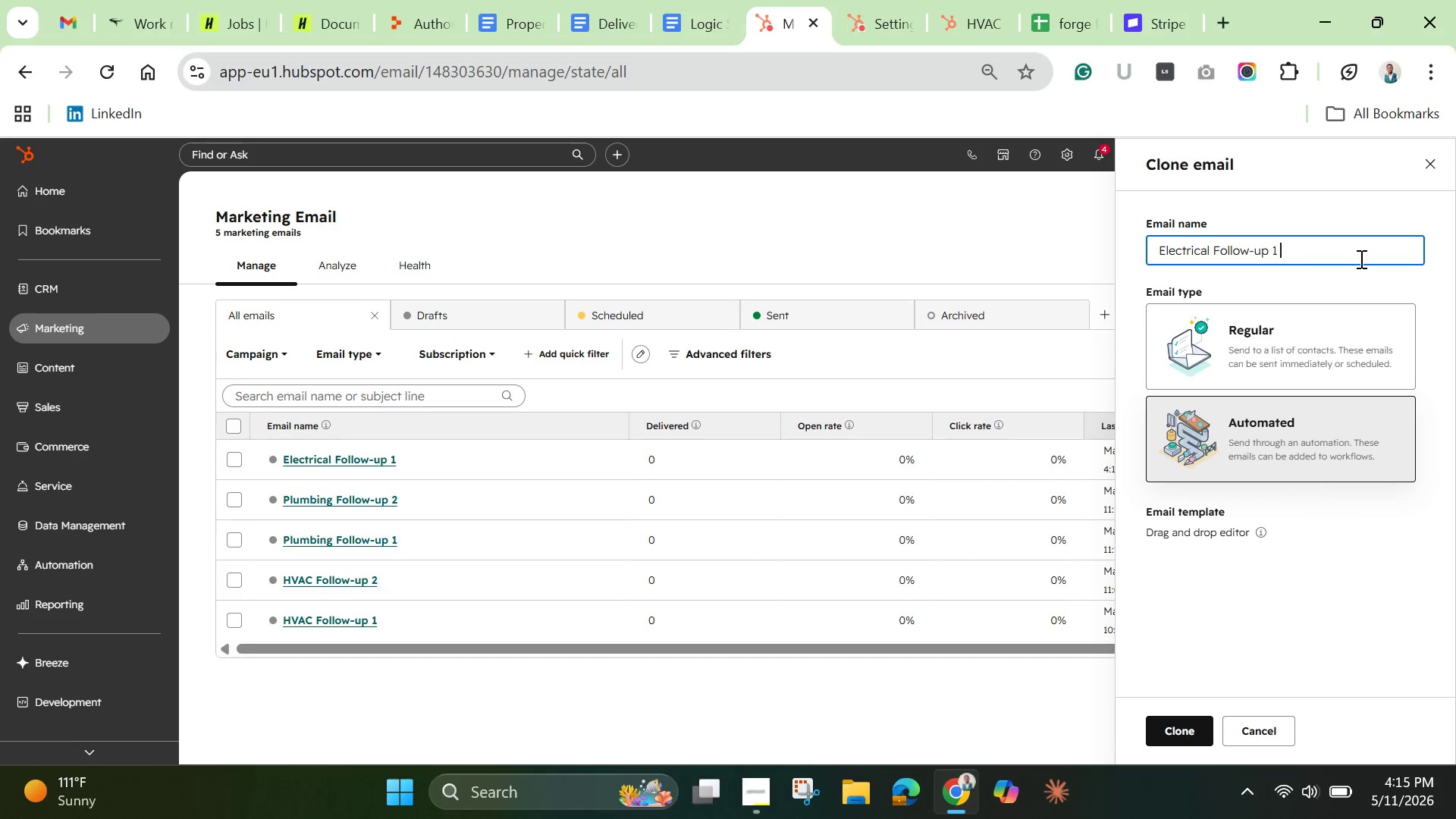 
key(Backspace)
 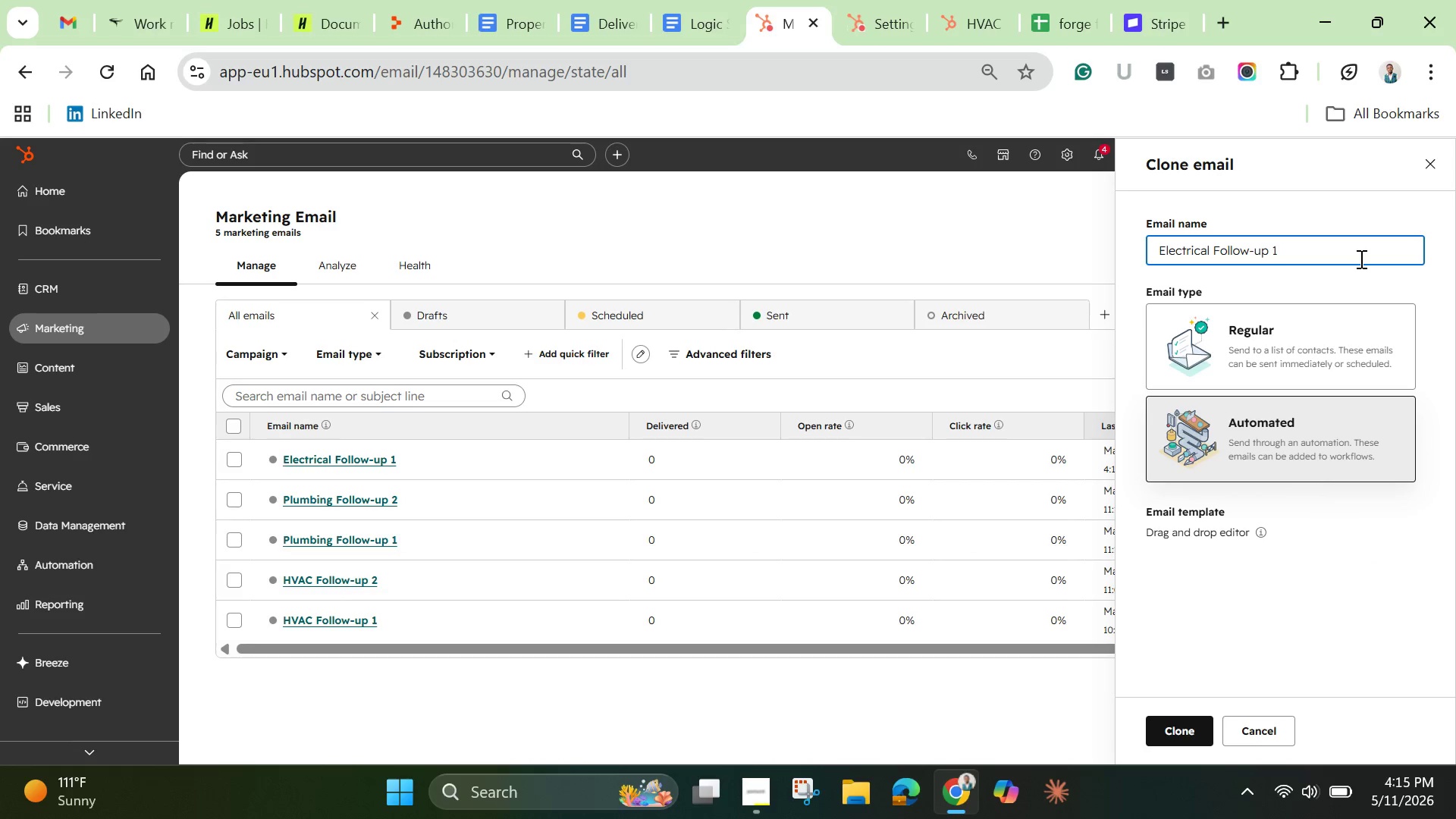 
key(Backspace)
 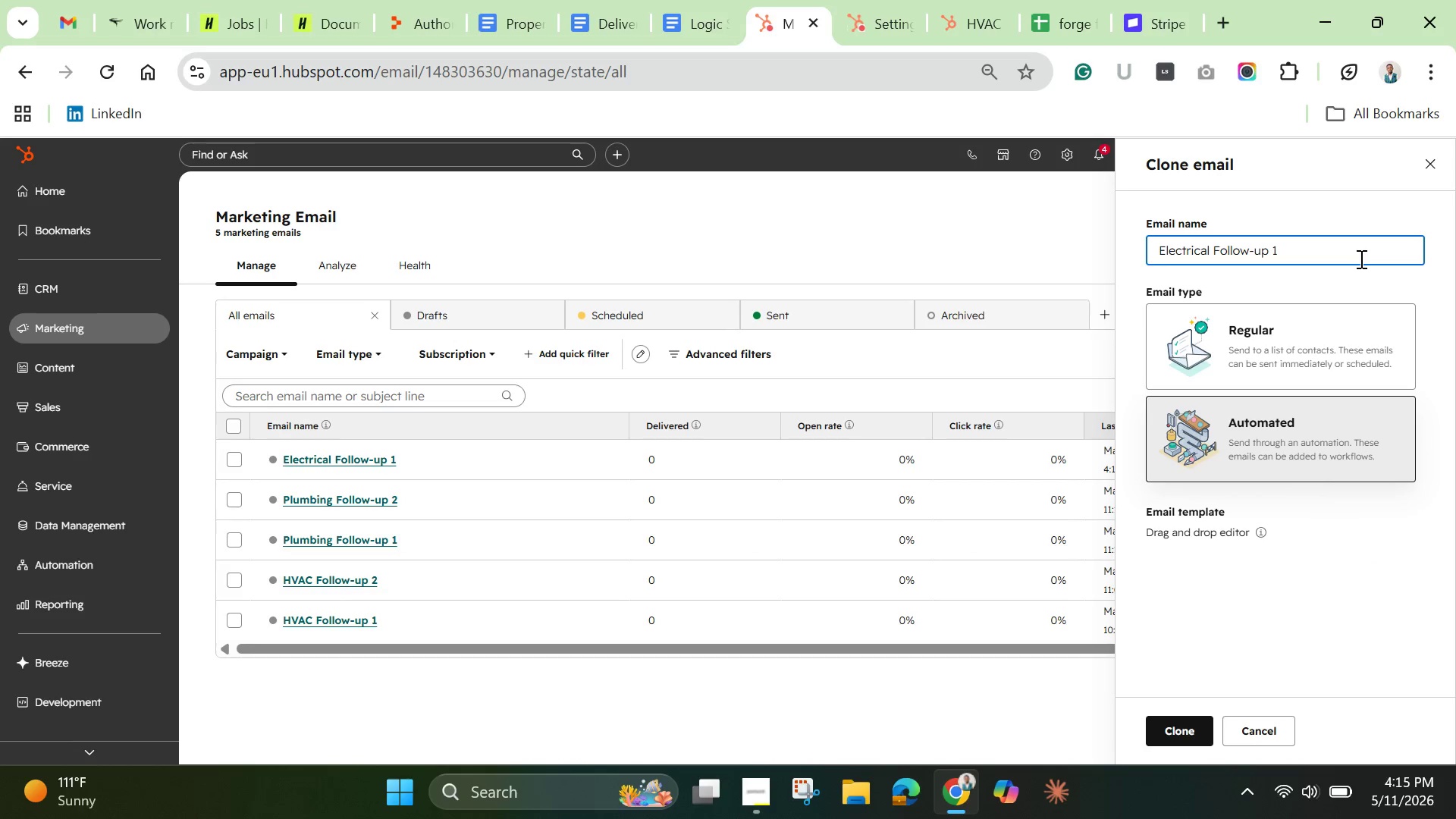 
key(Backspace)
 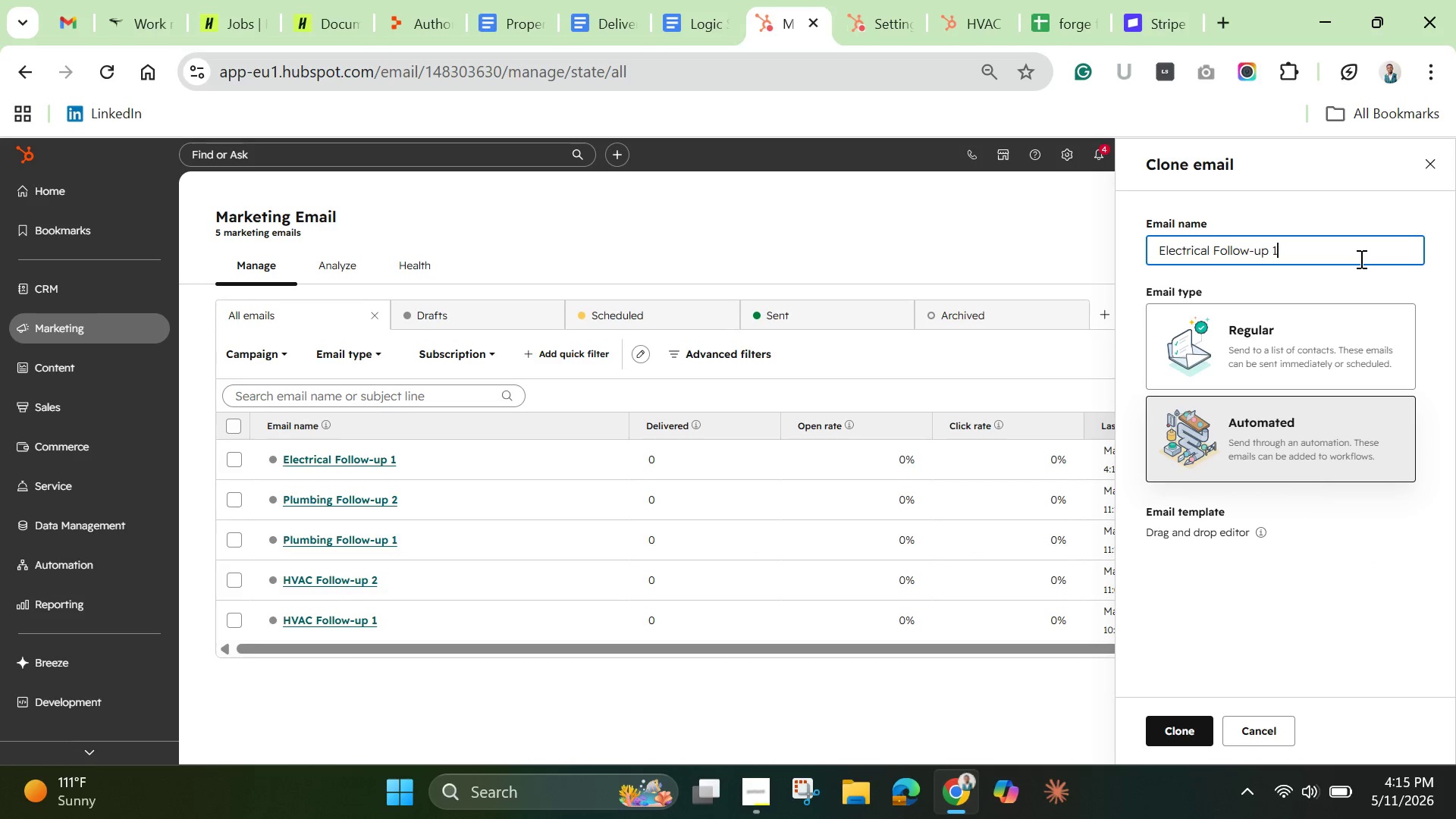 
key(Backspace)
 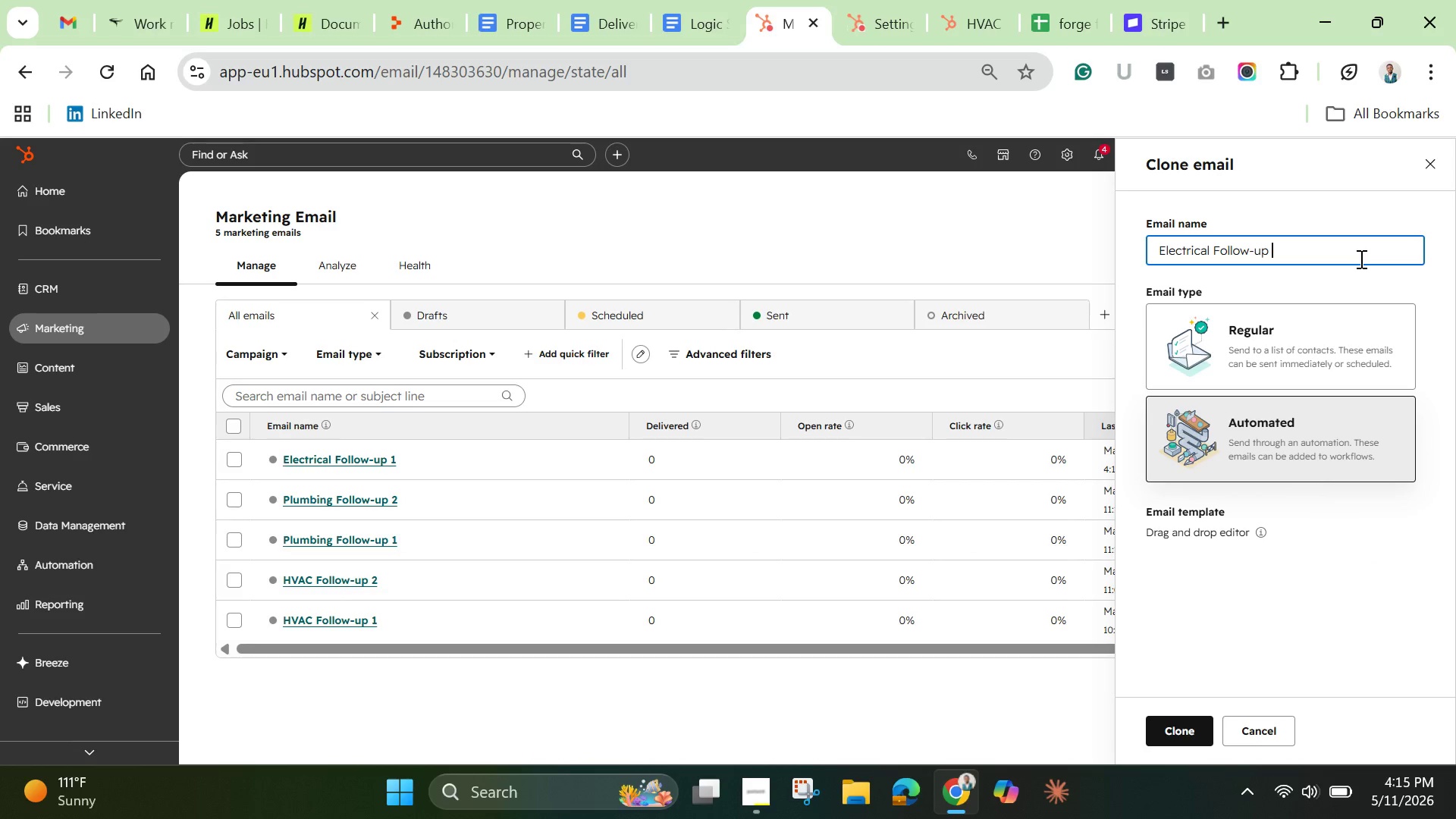 
key(Backspace)
 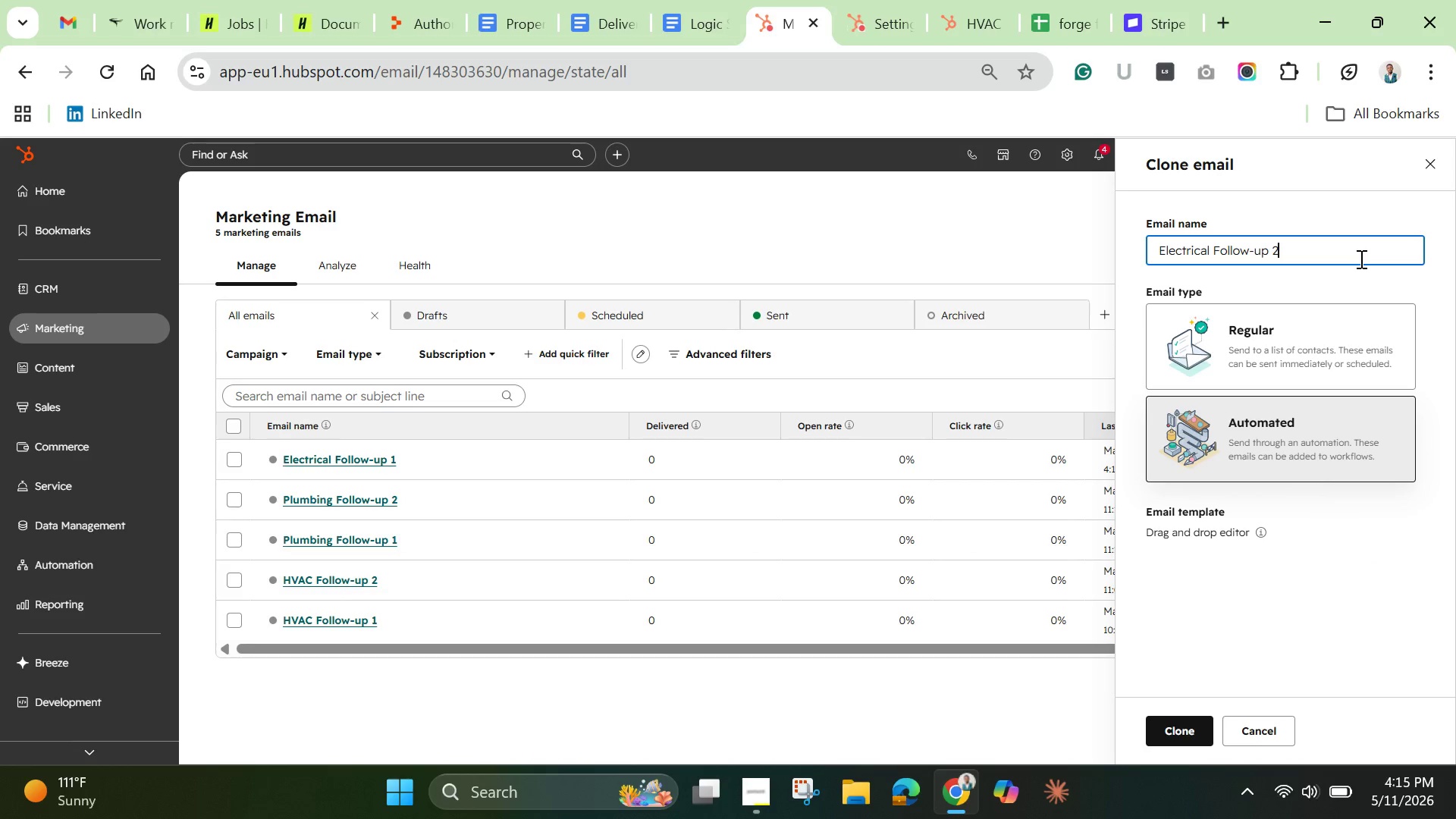 
key(2)
 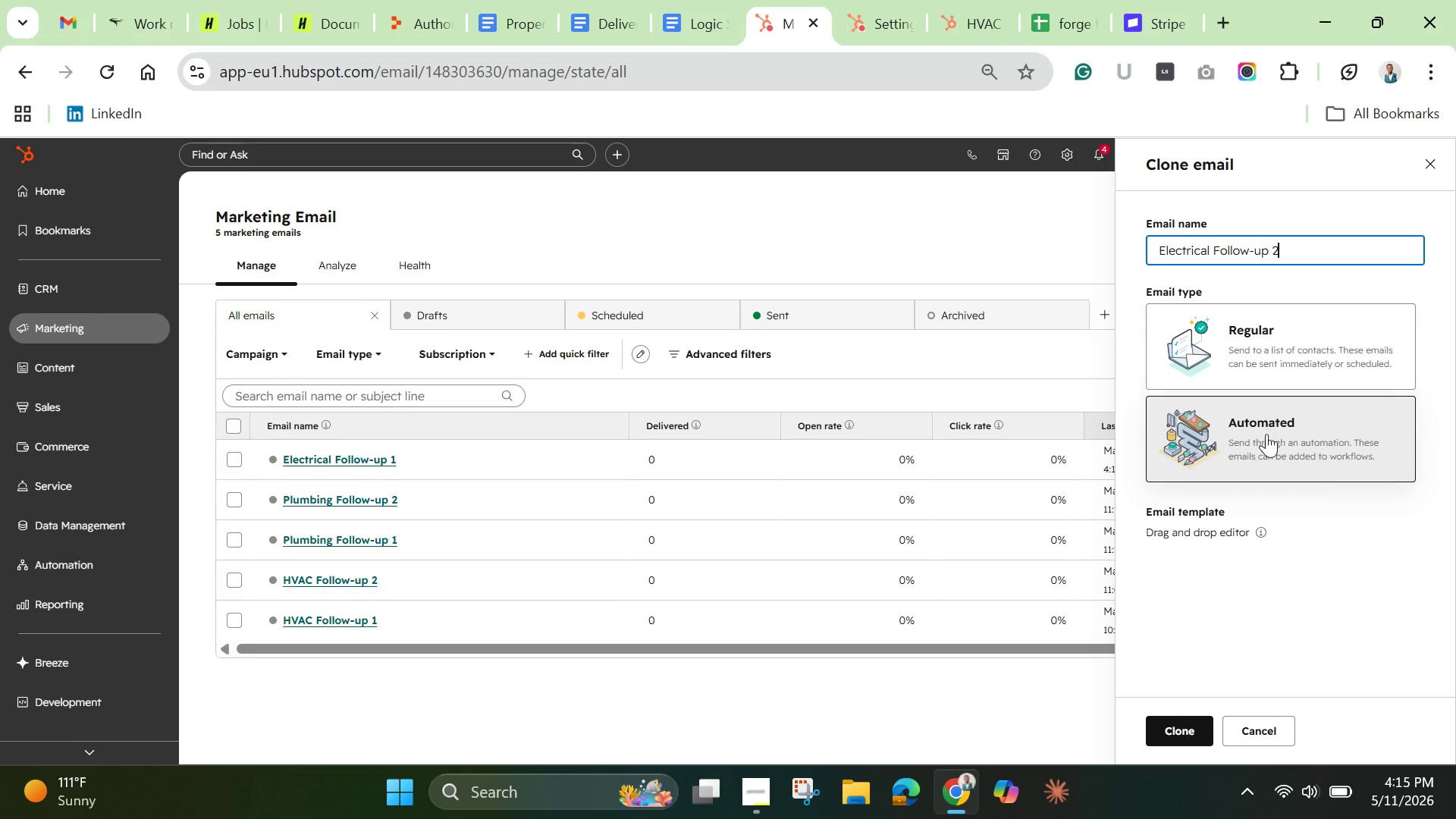 
left_click([1264, 438])
 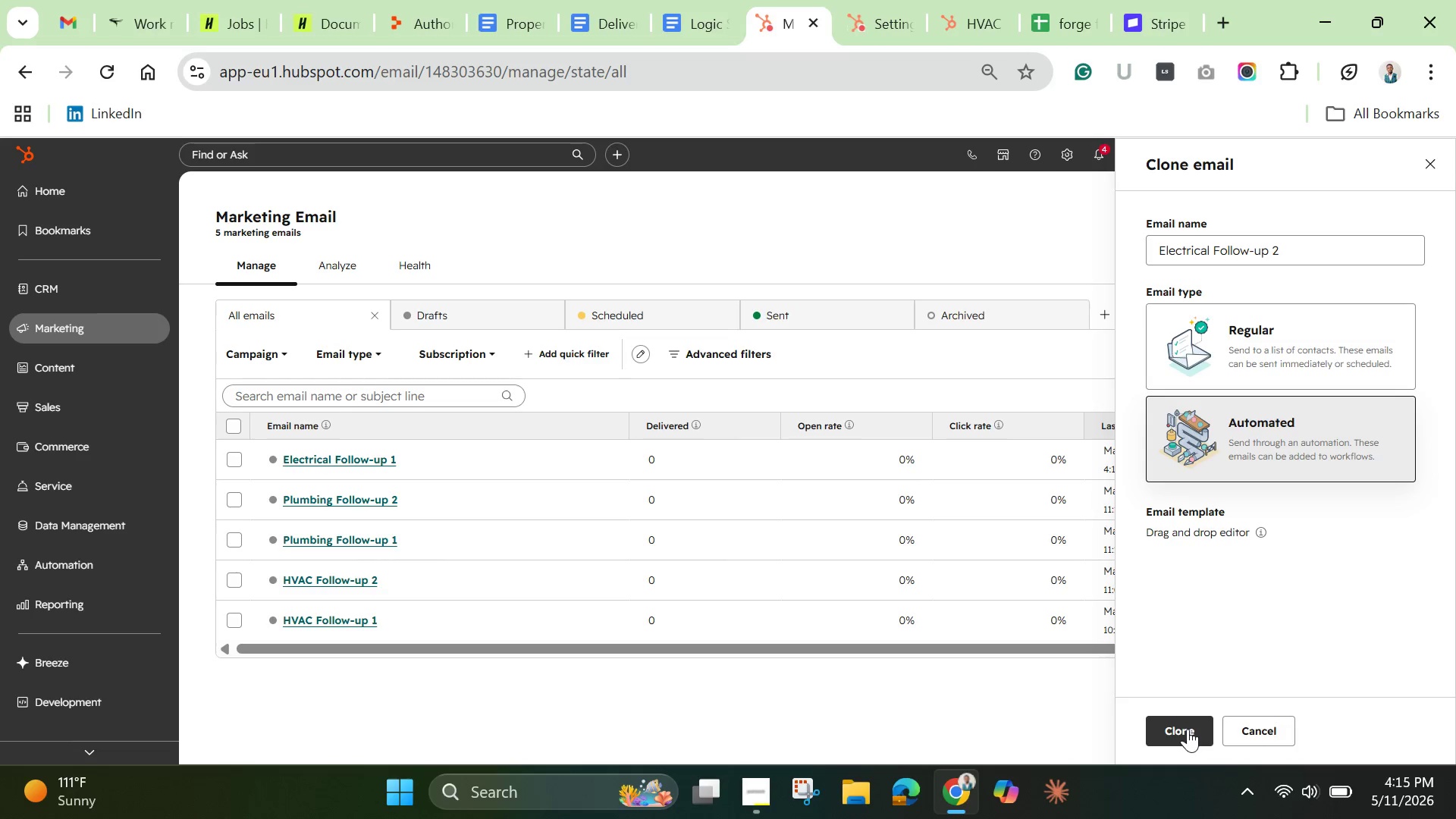 
left_click([1188, 729])
 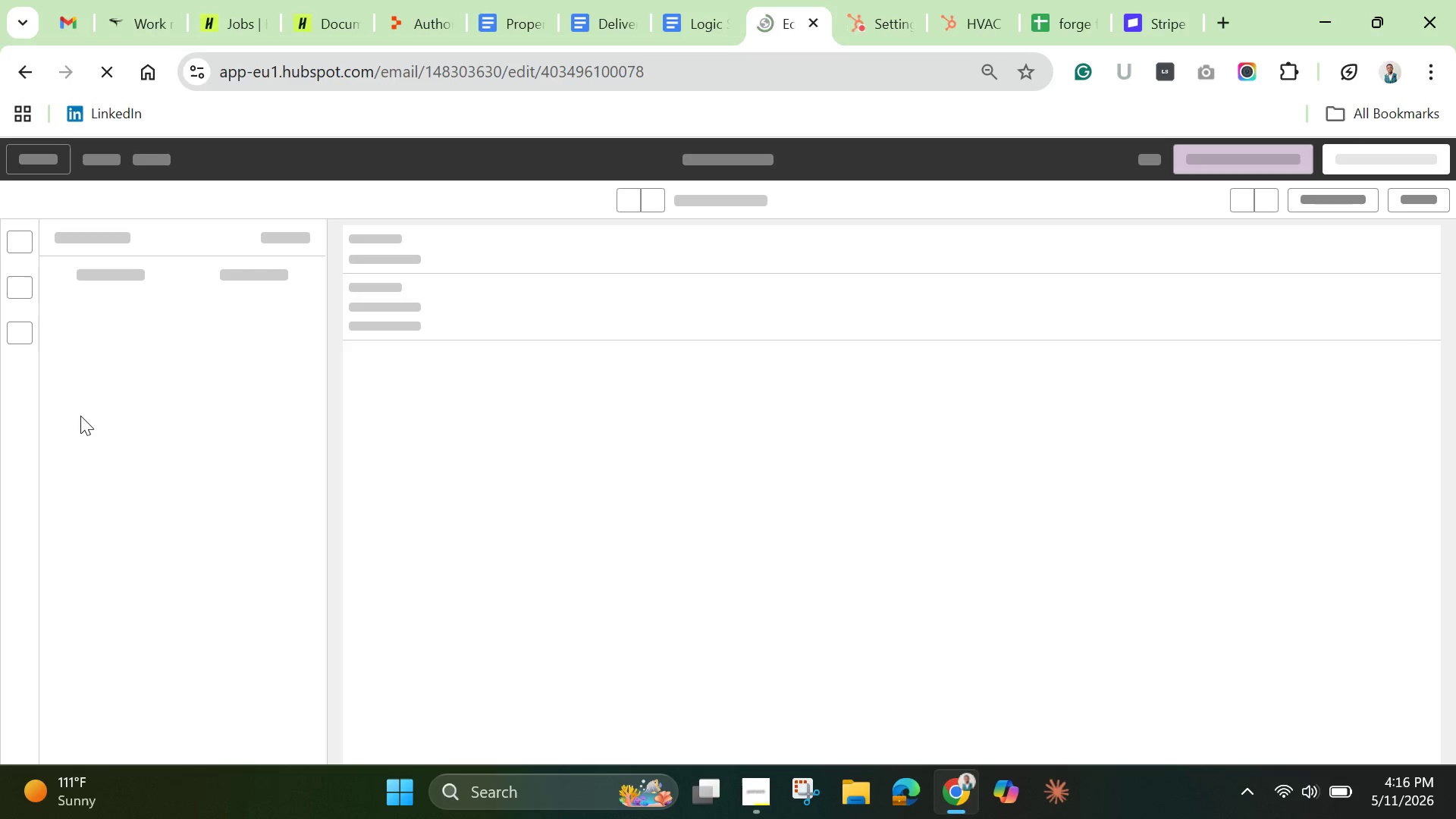 
wait(17.18)
 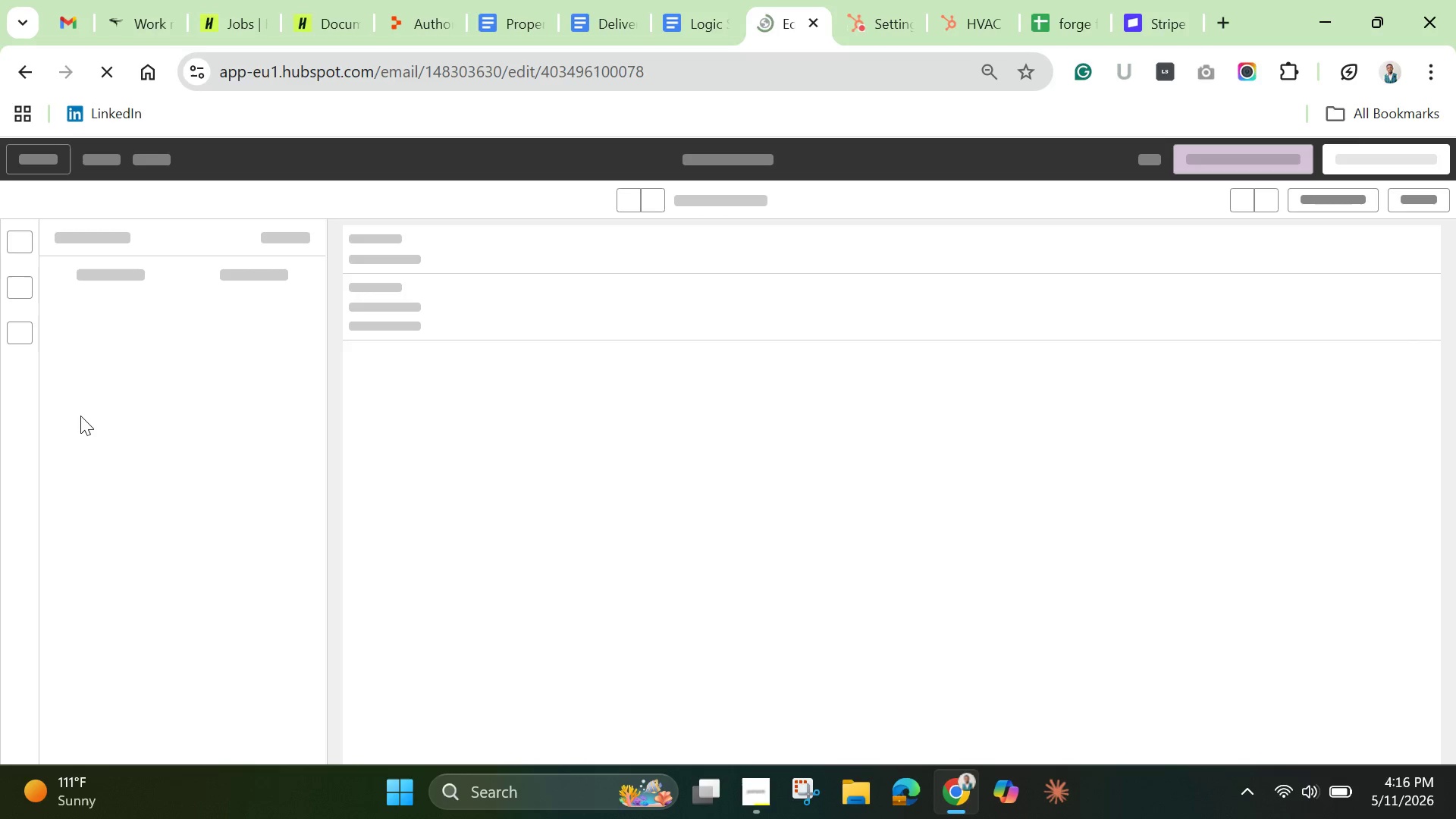 
mouse_move([560, 284])
 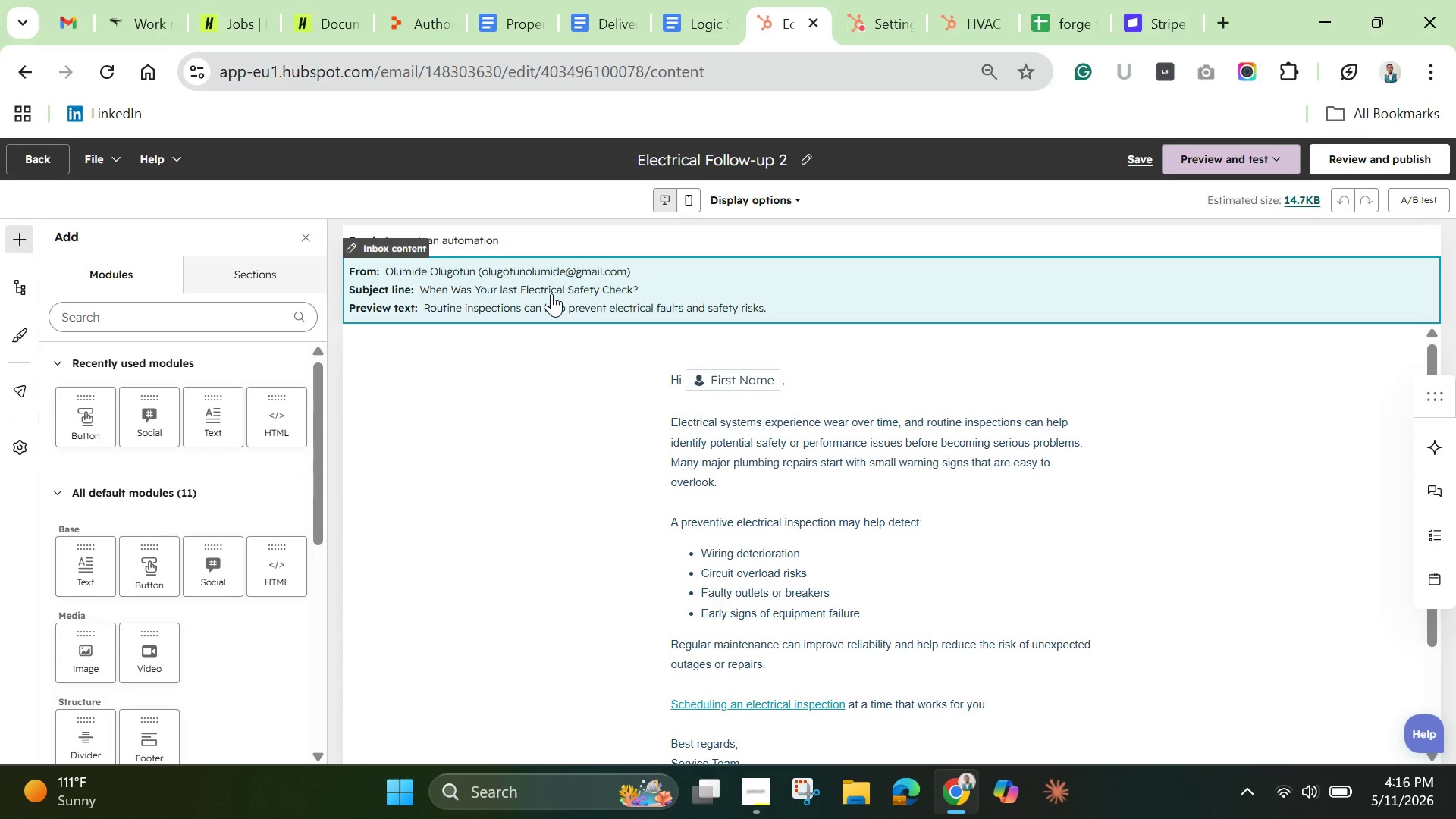 
left_click([551, 293])
 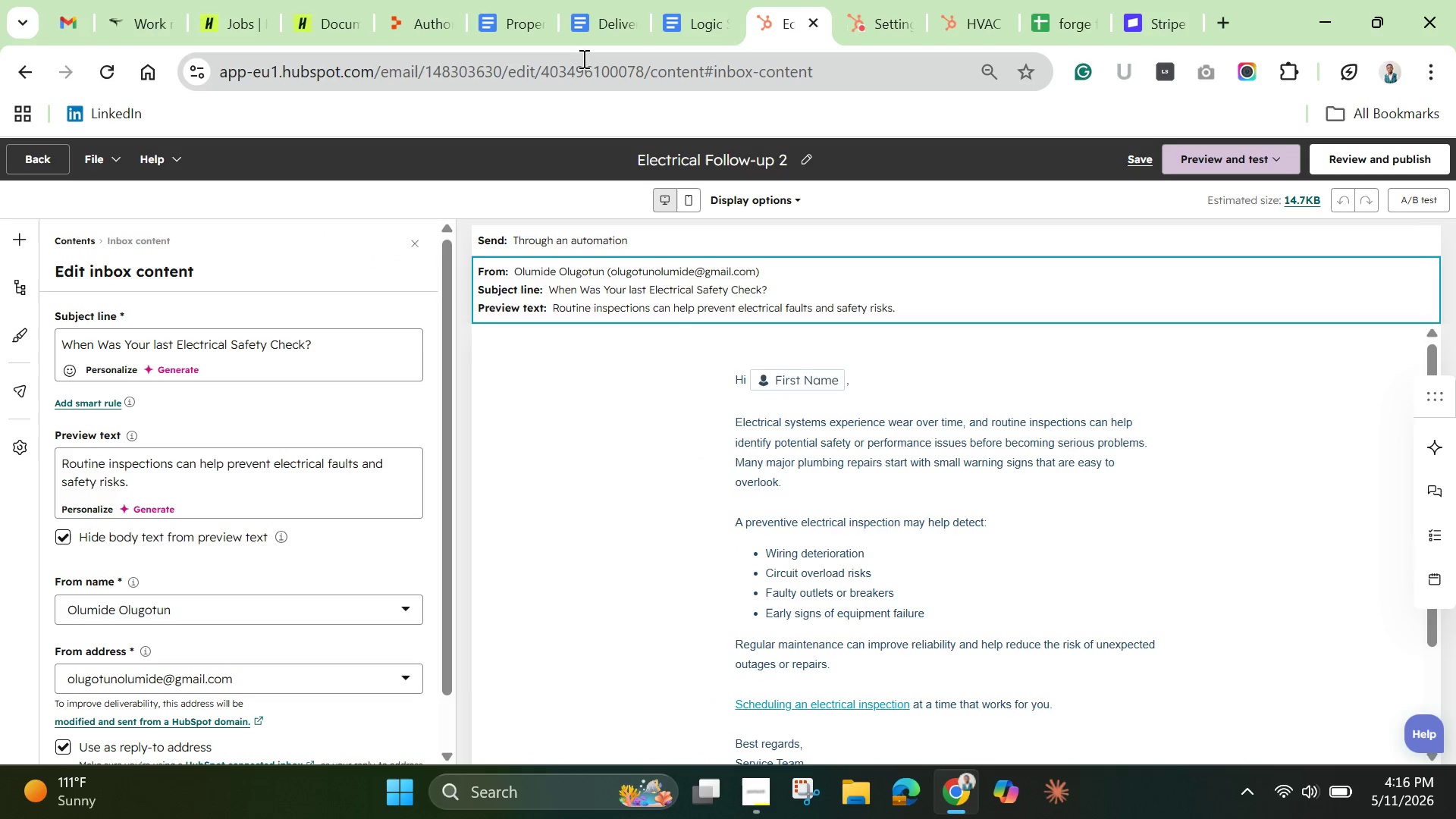 
wait(7.06)
 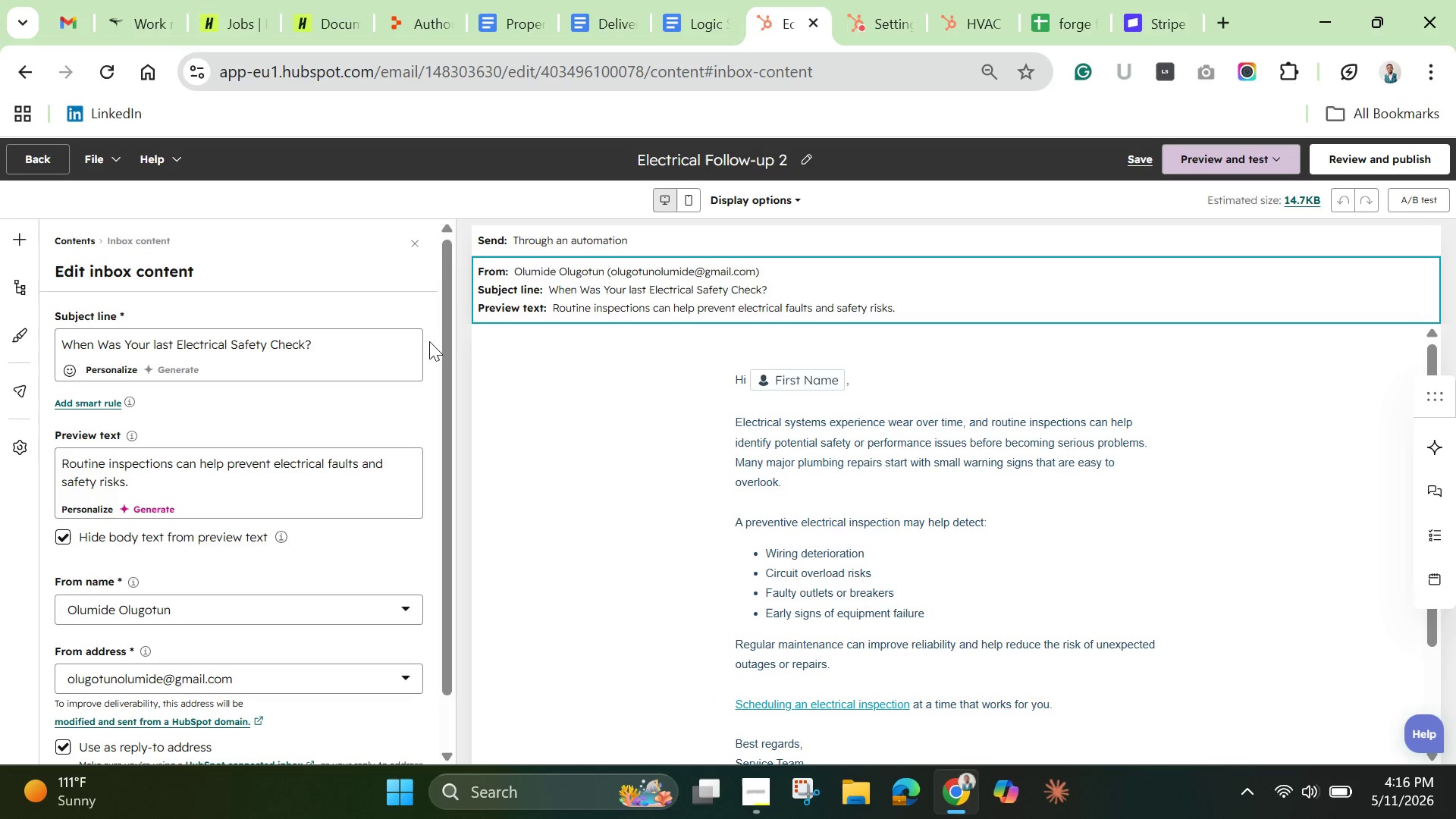 
double_click([247, 345])
 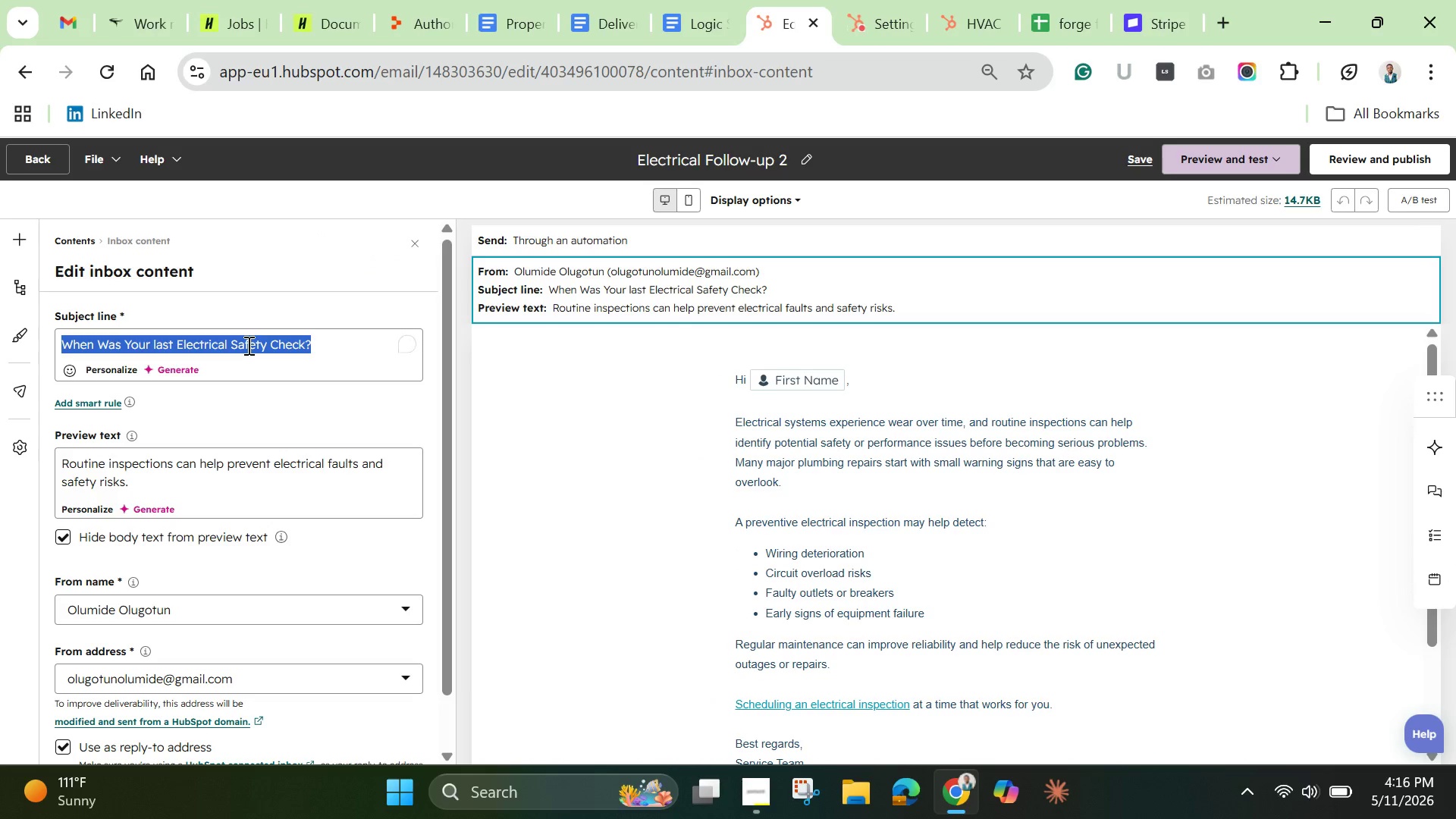 
triple_click([247, 345])
 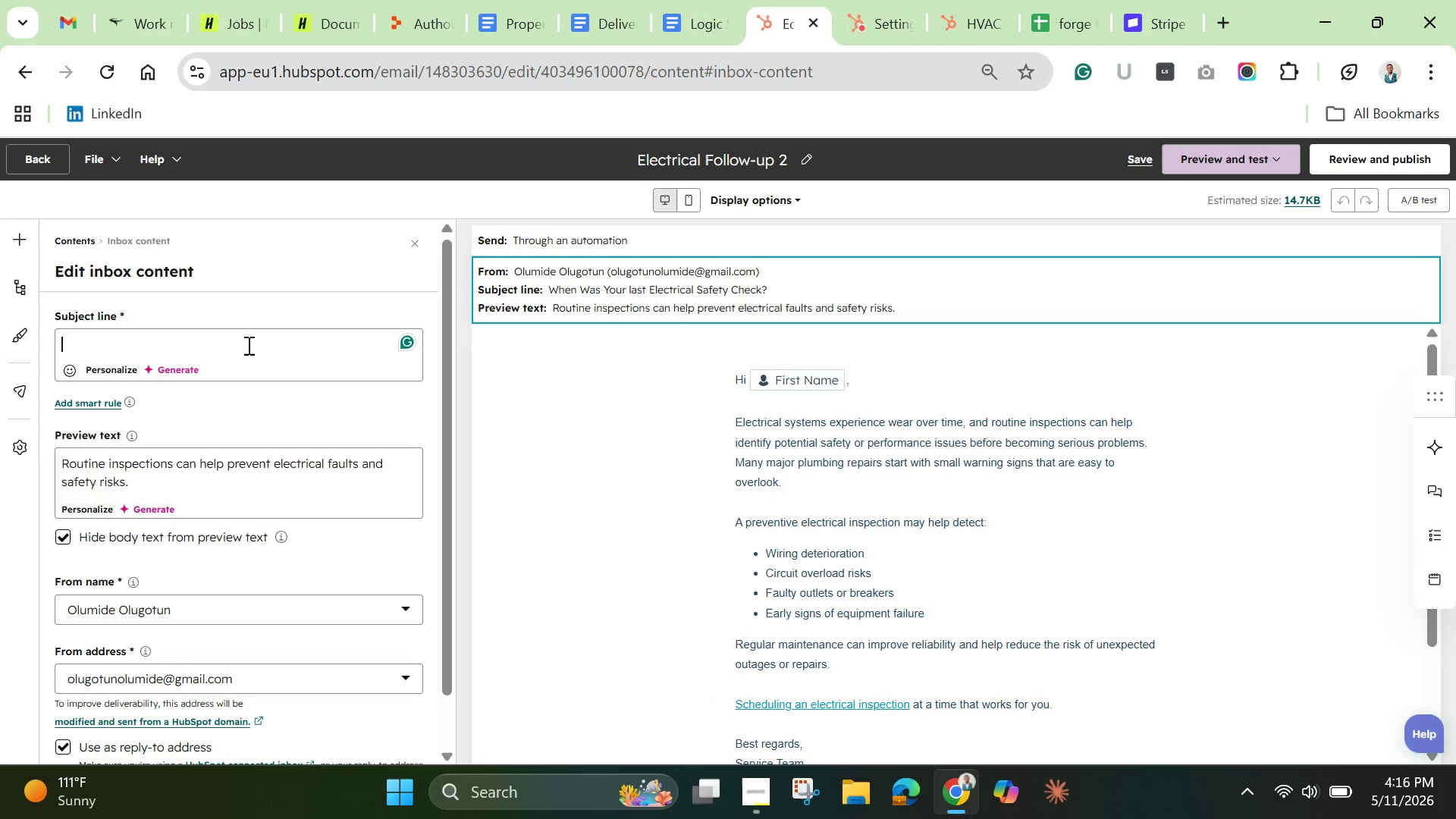 
key(Backspace)
type(Prevent Electrical Faults Before They Happen)
 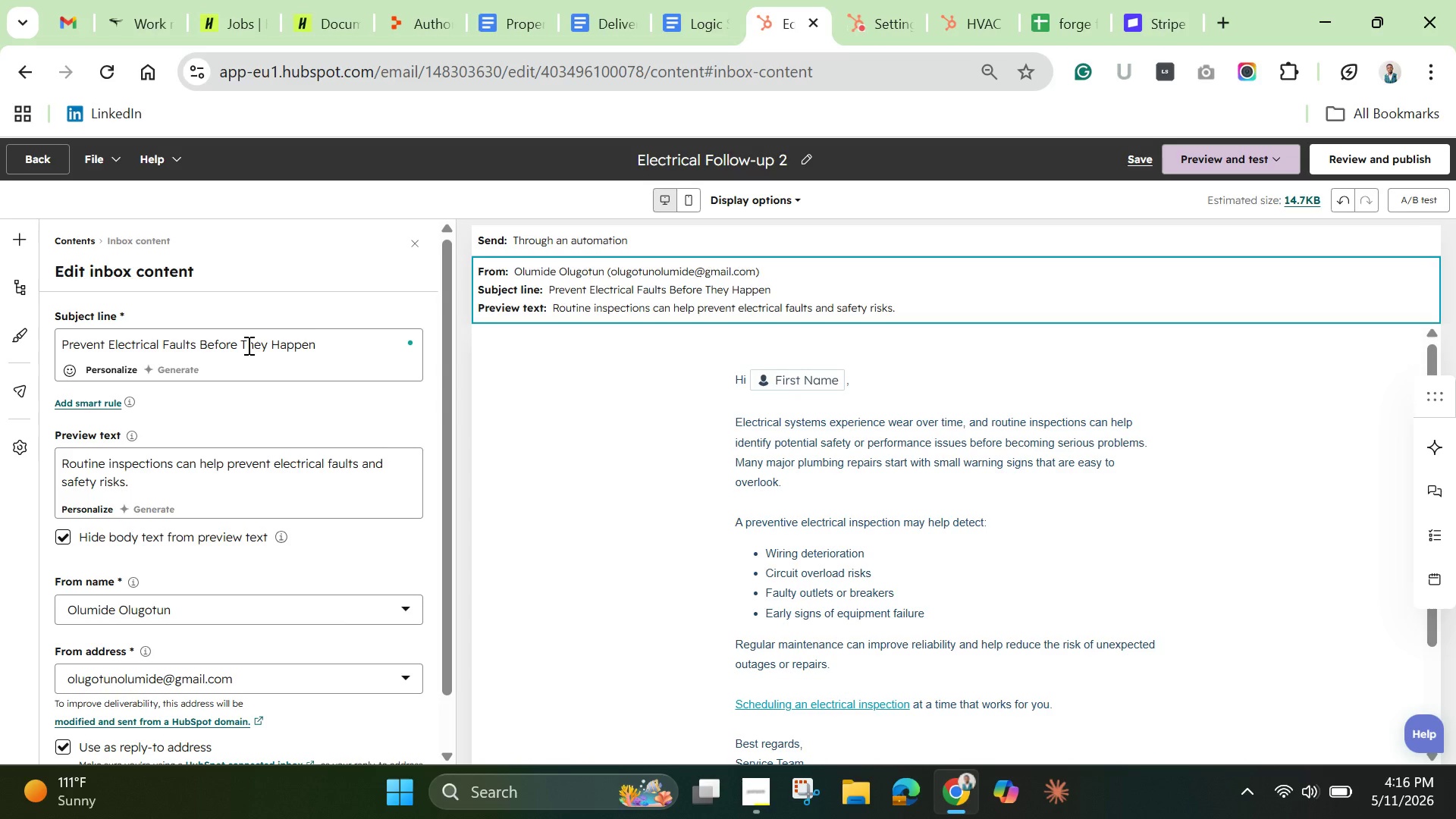 
double_click([149, 462])
 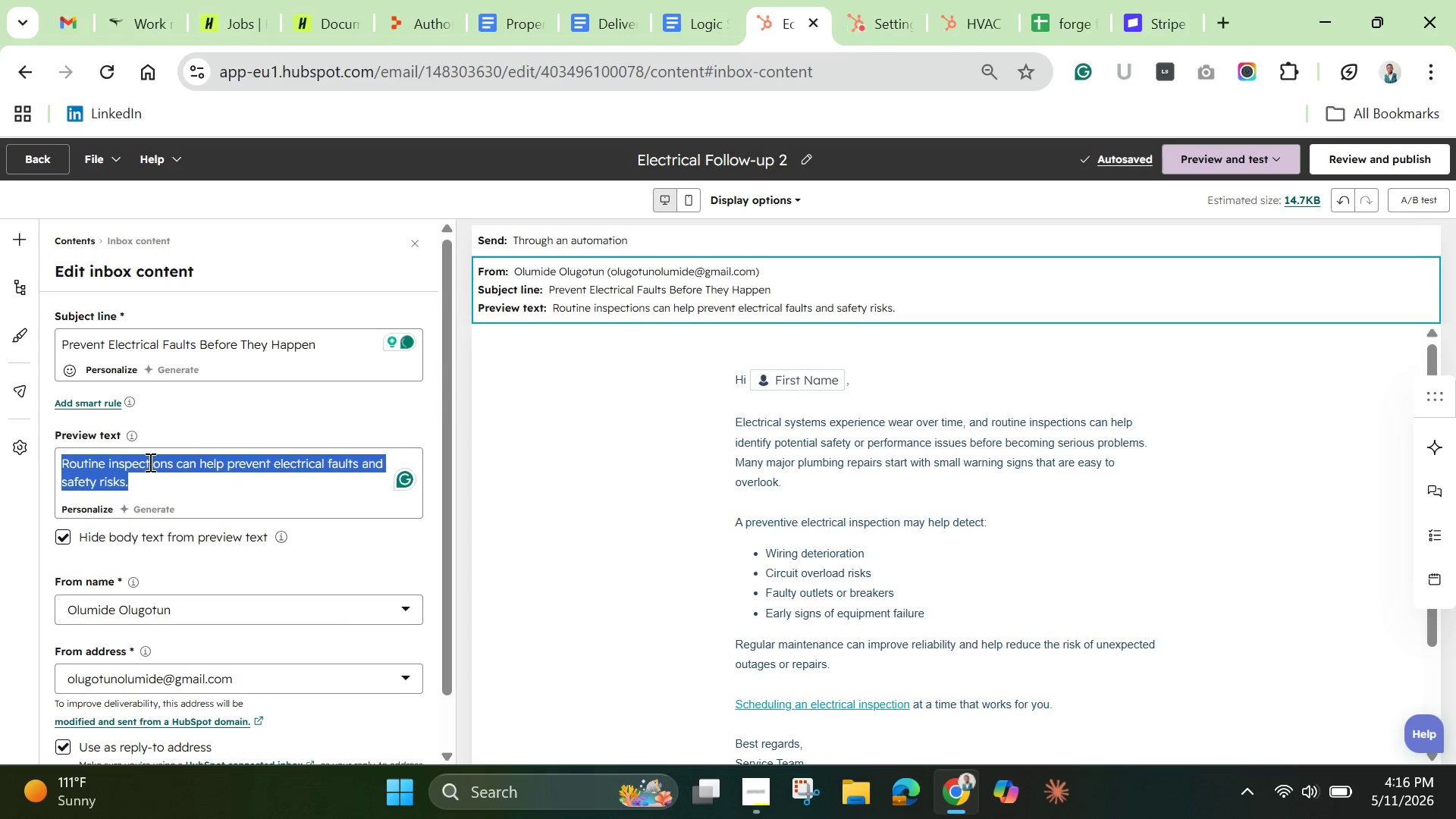 
triple_click([149, 462])
 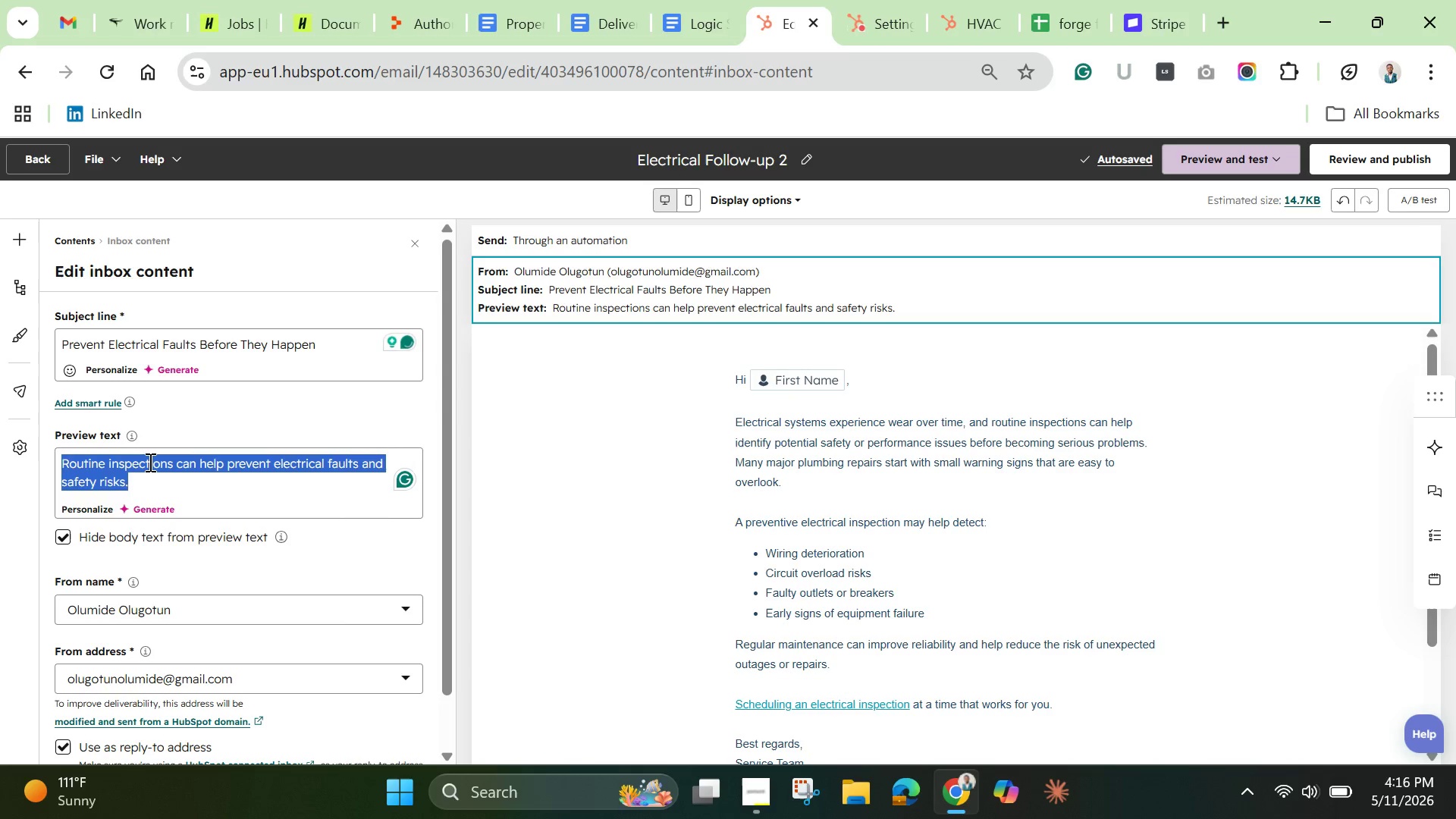 
triple_click([149, 462])
 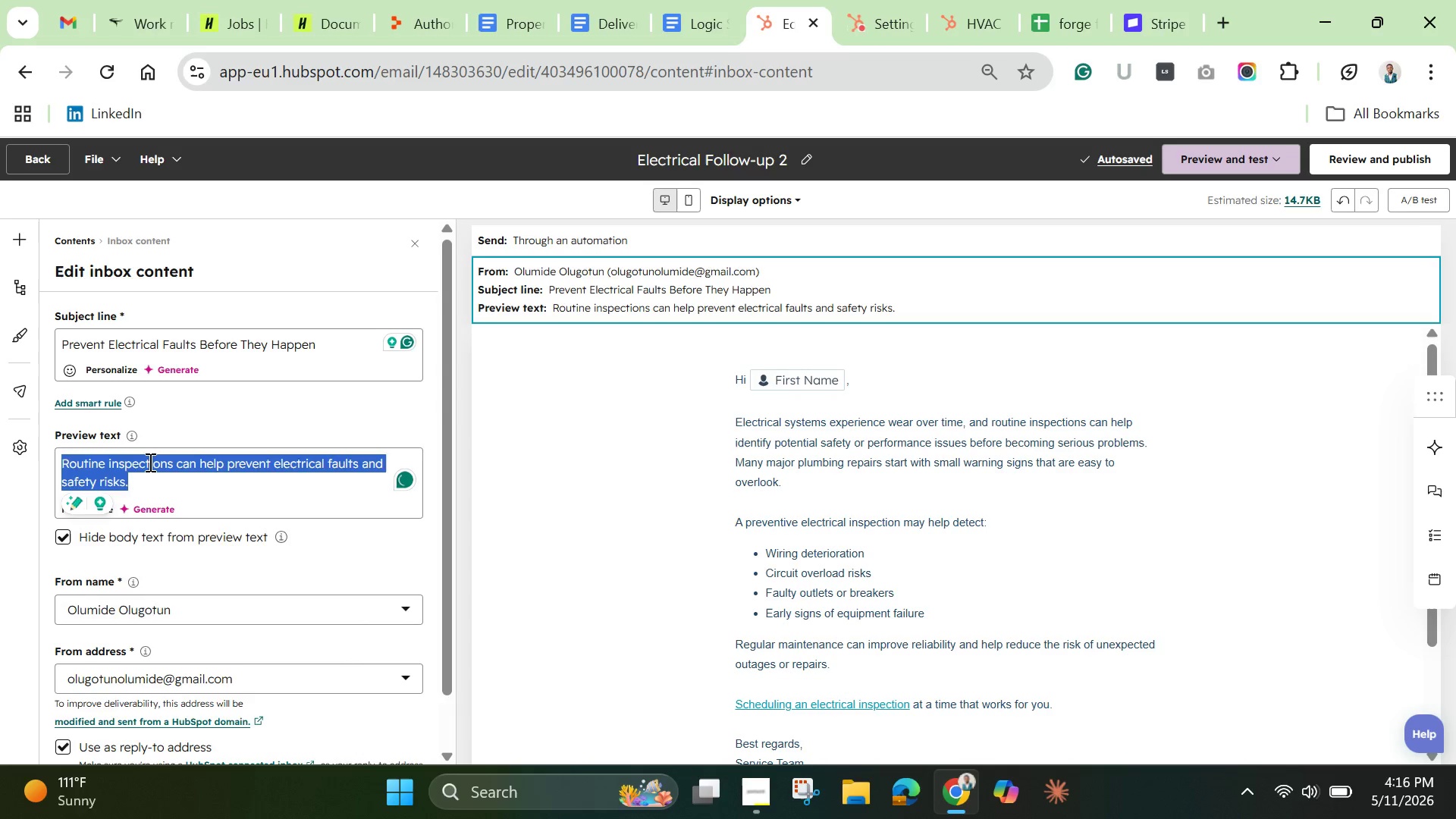 
key(Backspace)
type(A routine )
 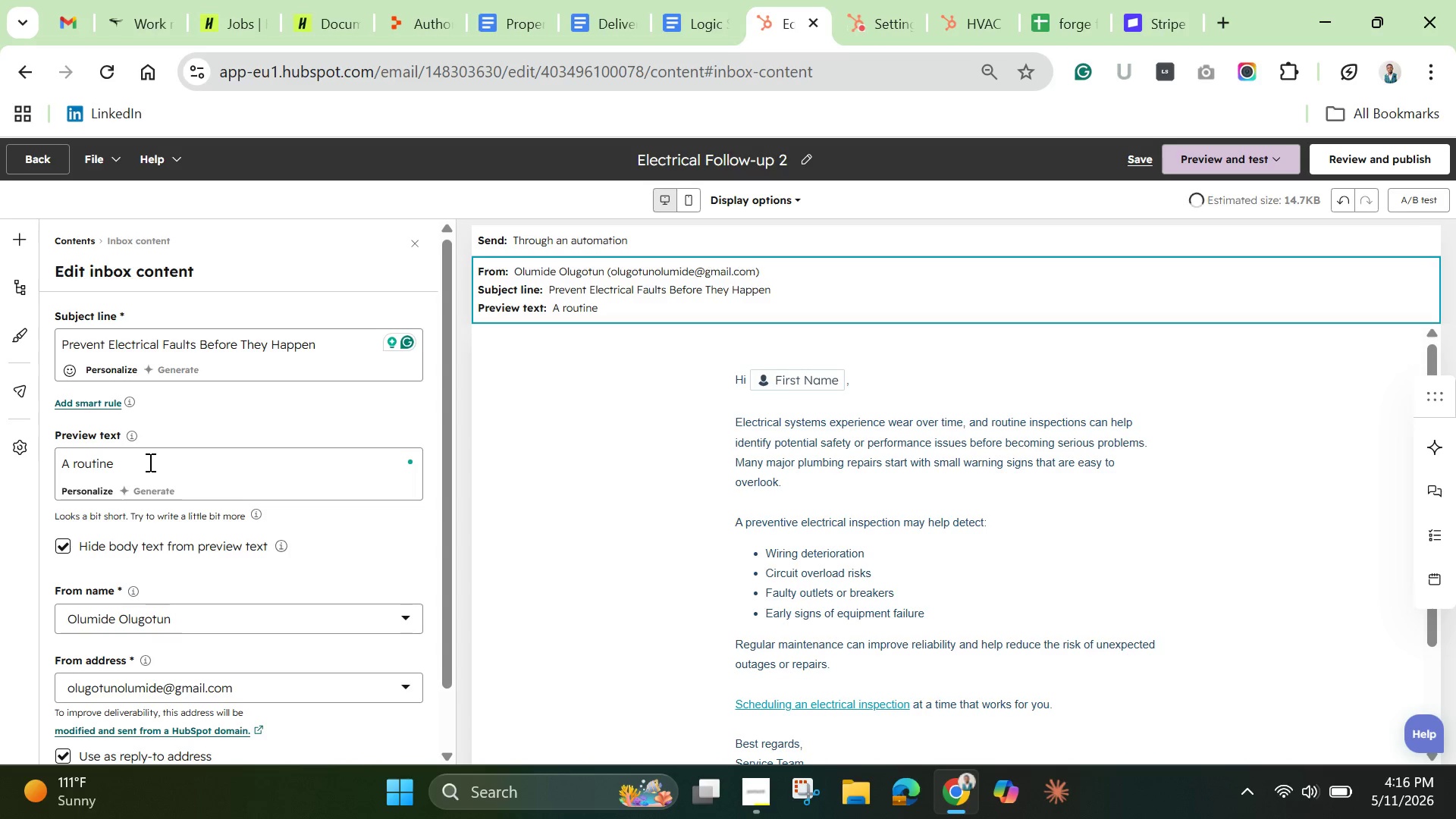 
type(inspection can help reduce safety risks and unexpected faukures)
key(Backspace)
key(Backspace)
key(Backspace)
key(Backspace)
key(Backspace)
key(Backspace)
type(ilures.\ )
 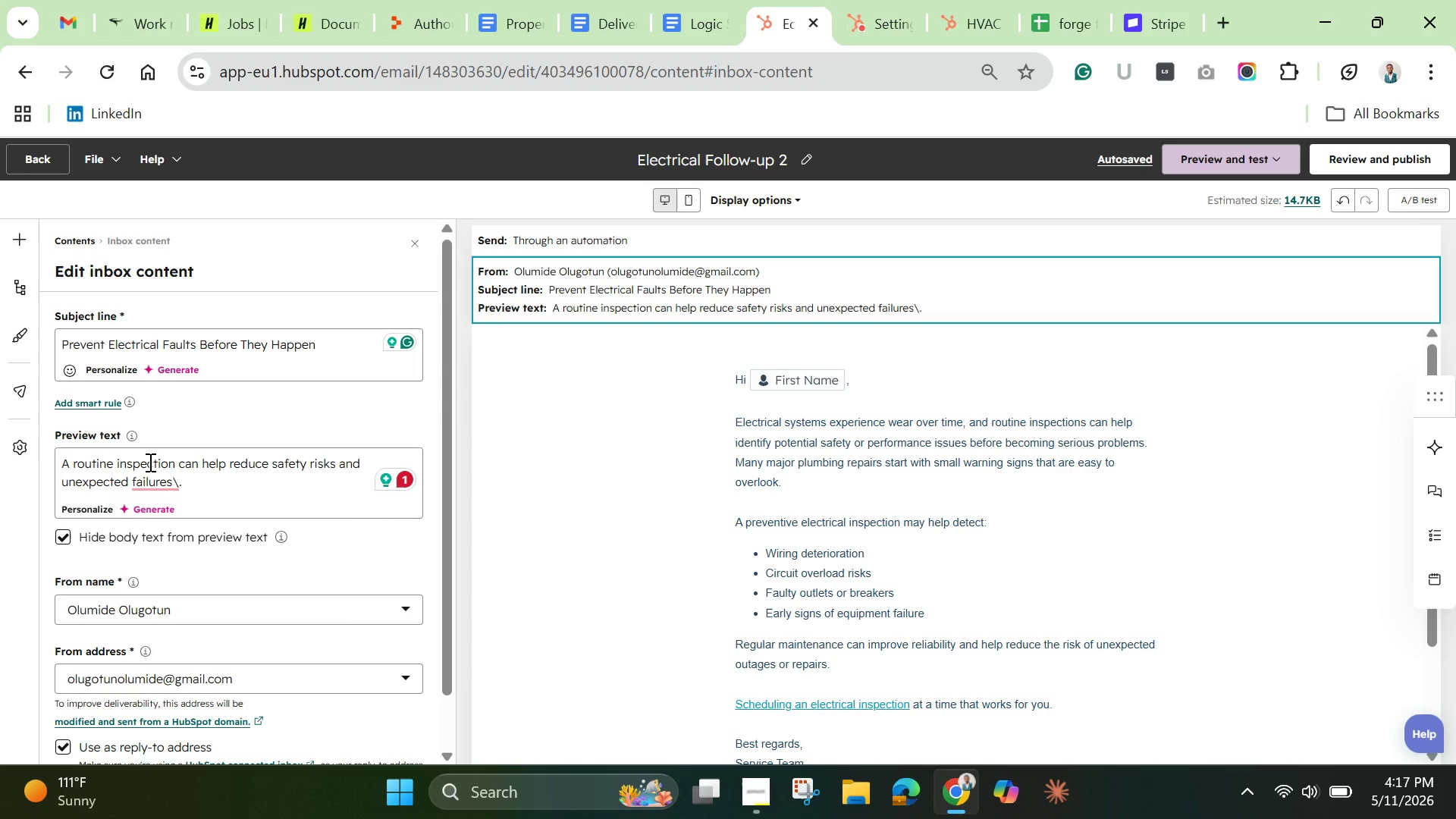 
wait(14.92)
 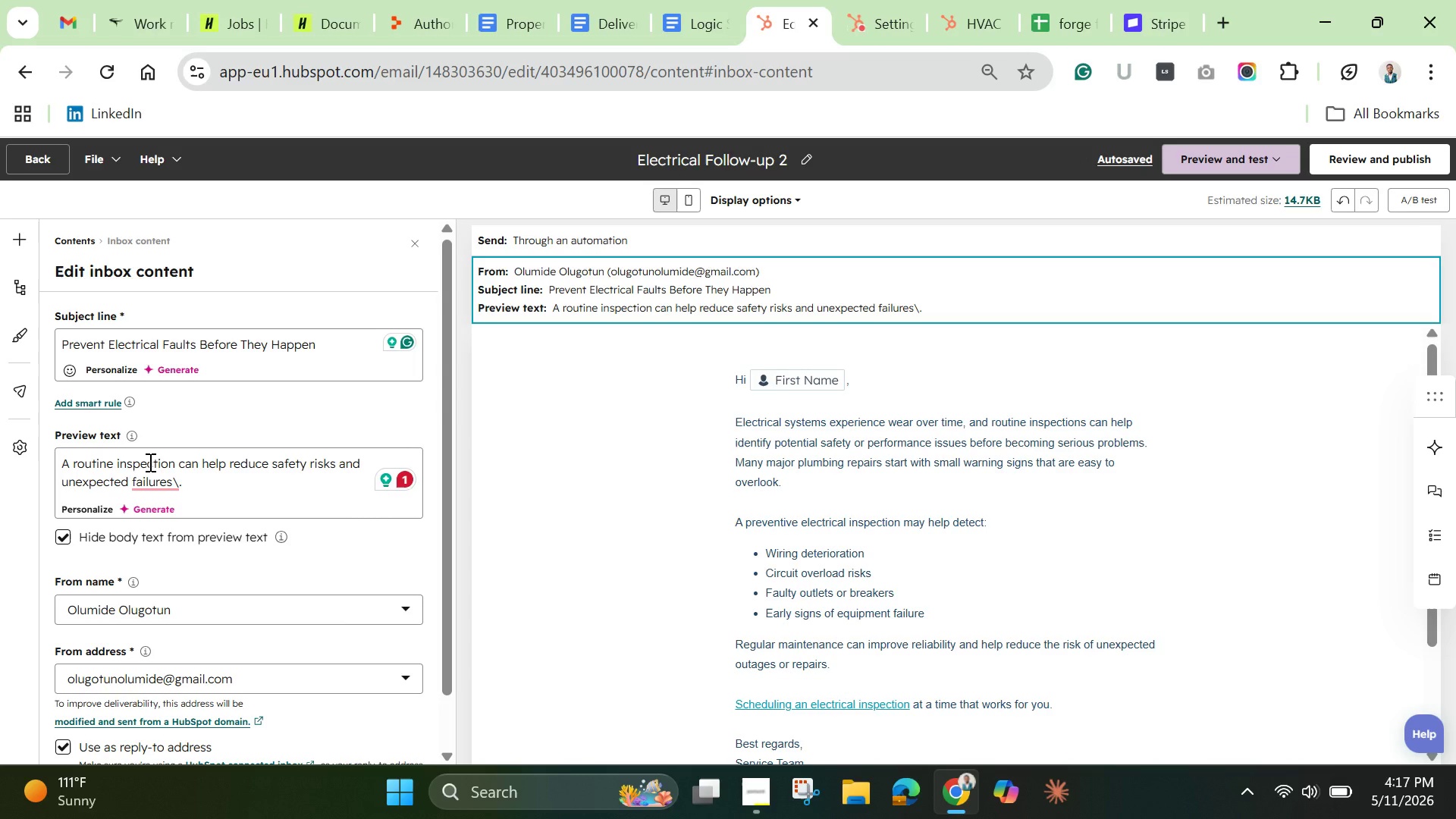 
key(Backspace)
 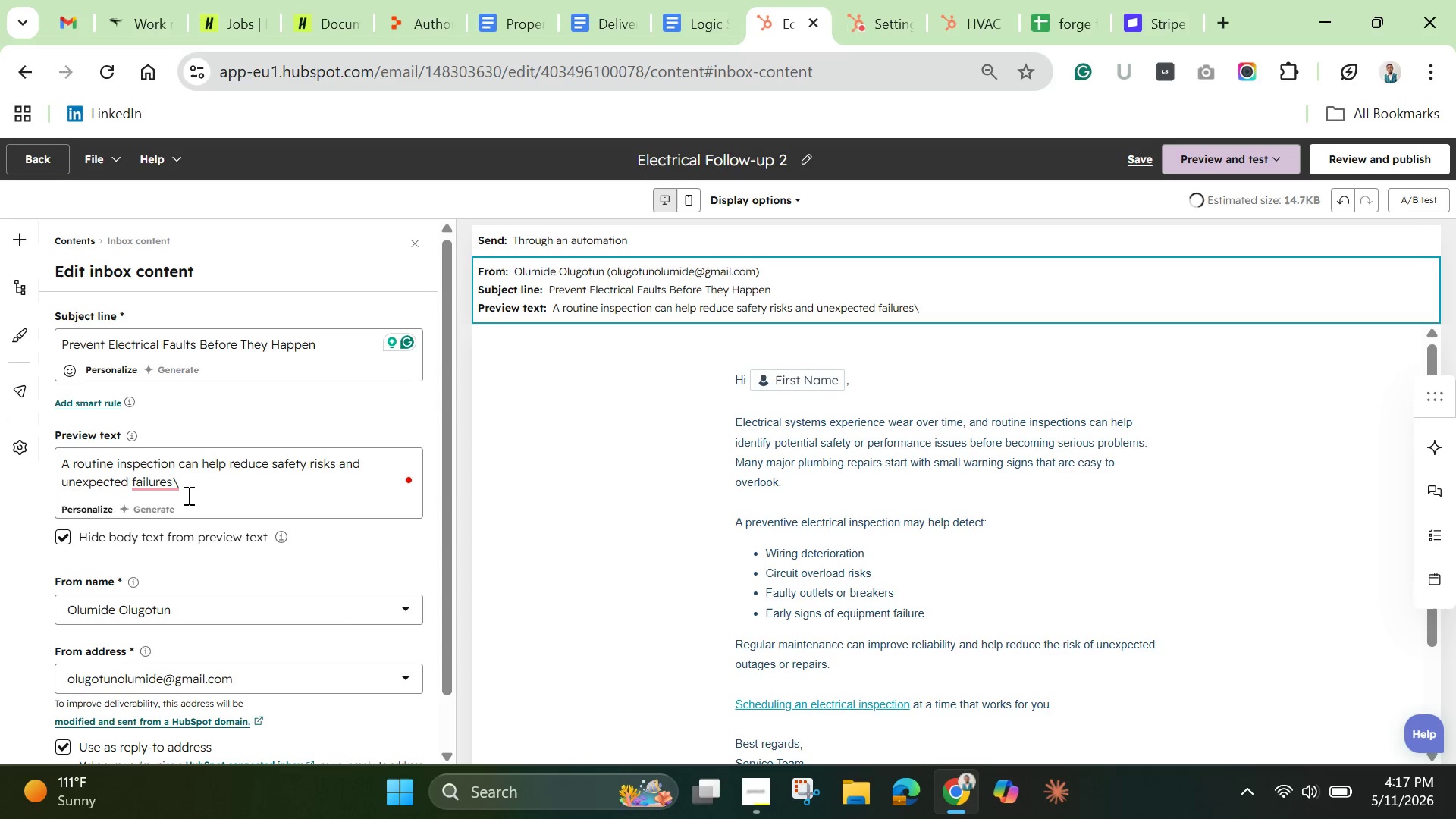 
key(Backspace)
 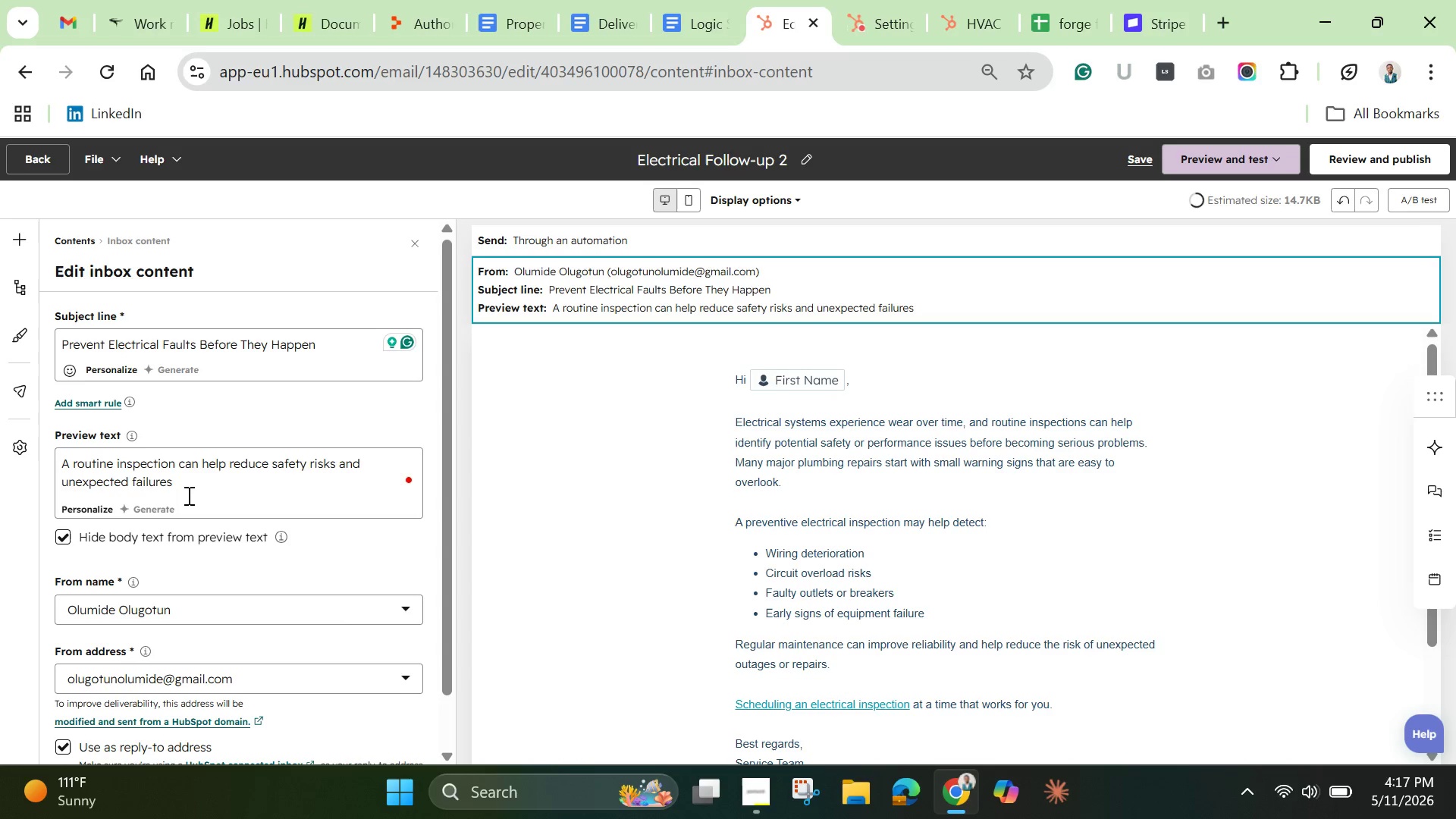 
key(Backspace)
 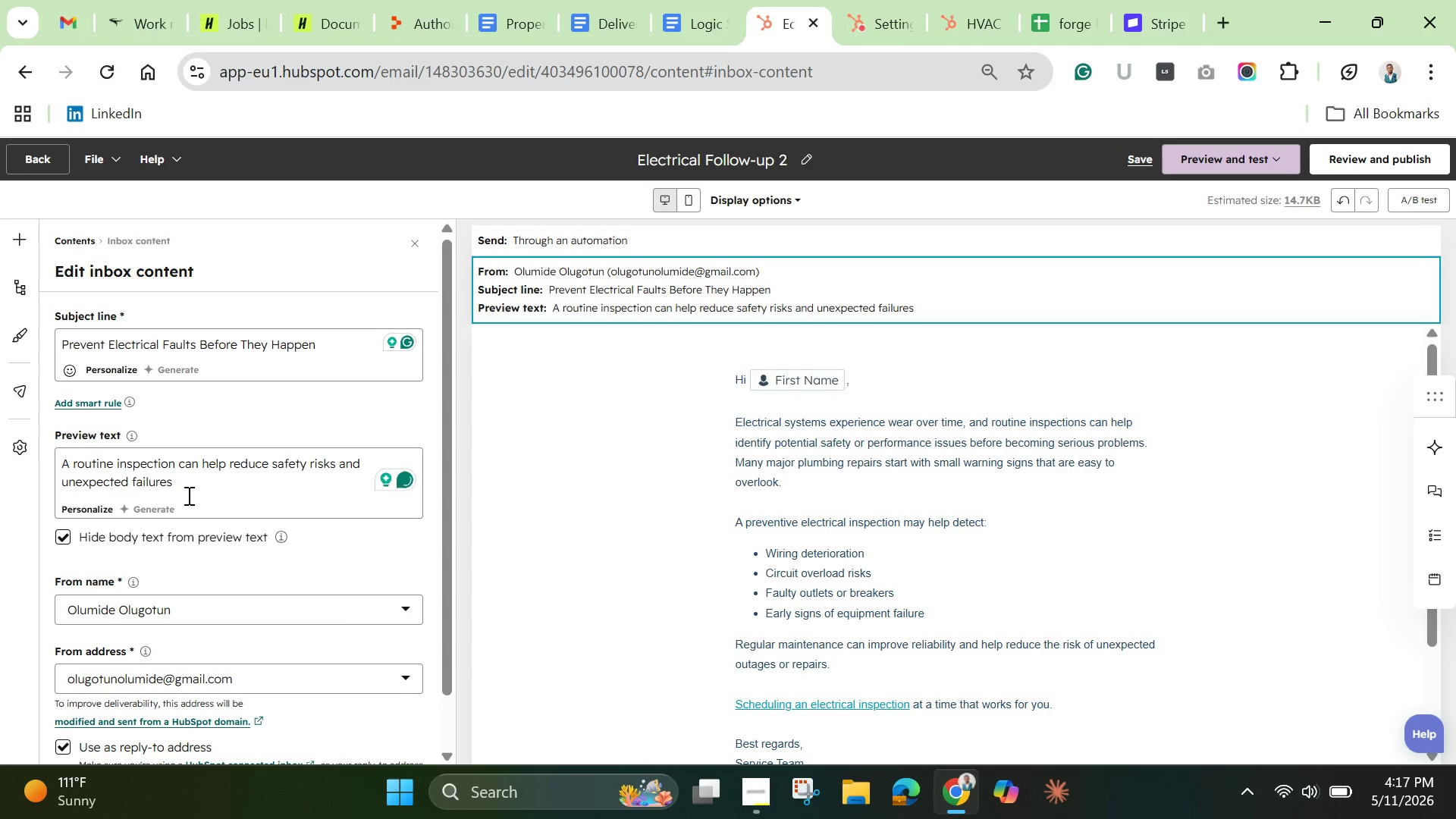 
key(Period)
 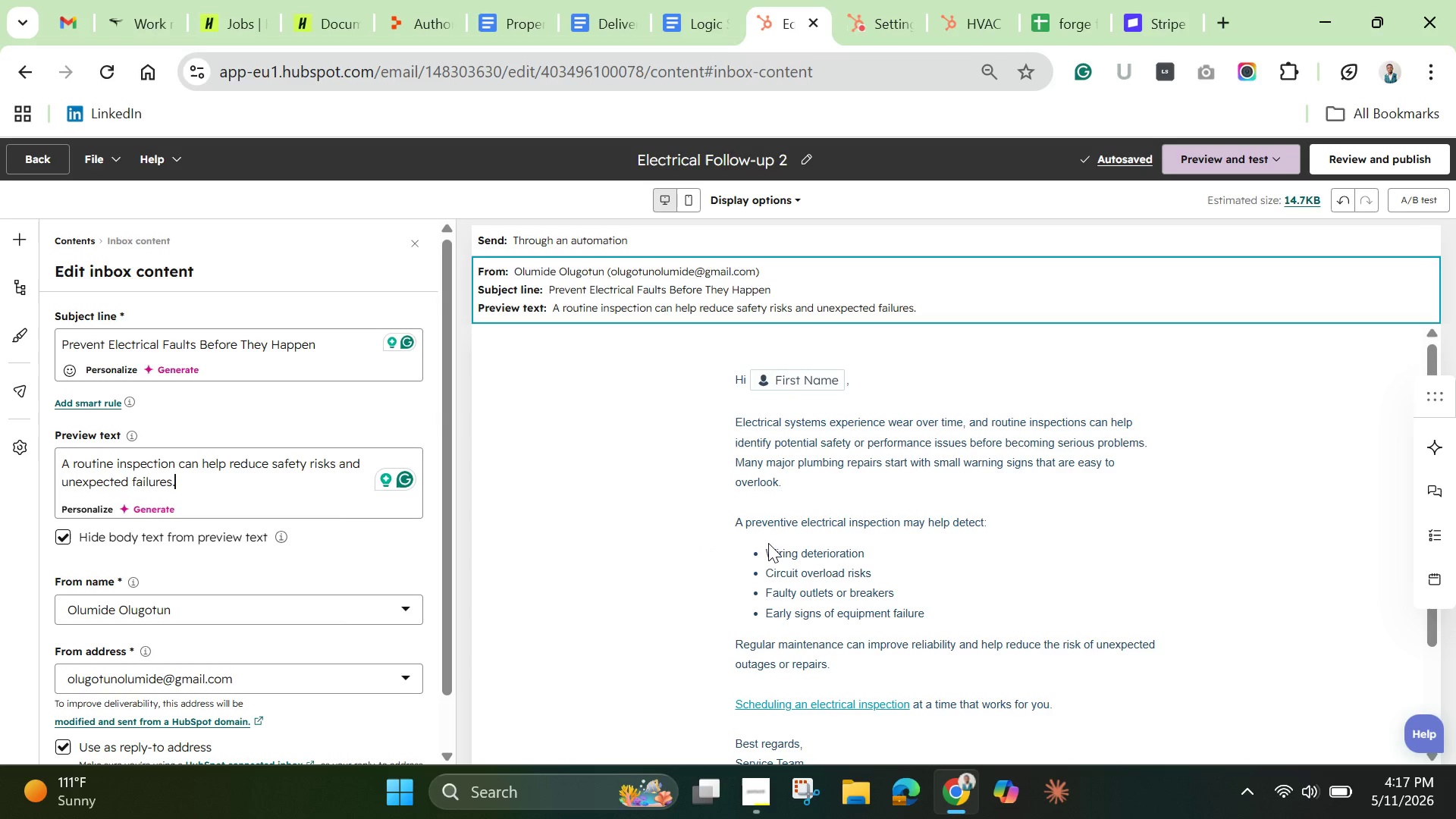 
wait(9.34)
 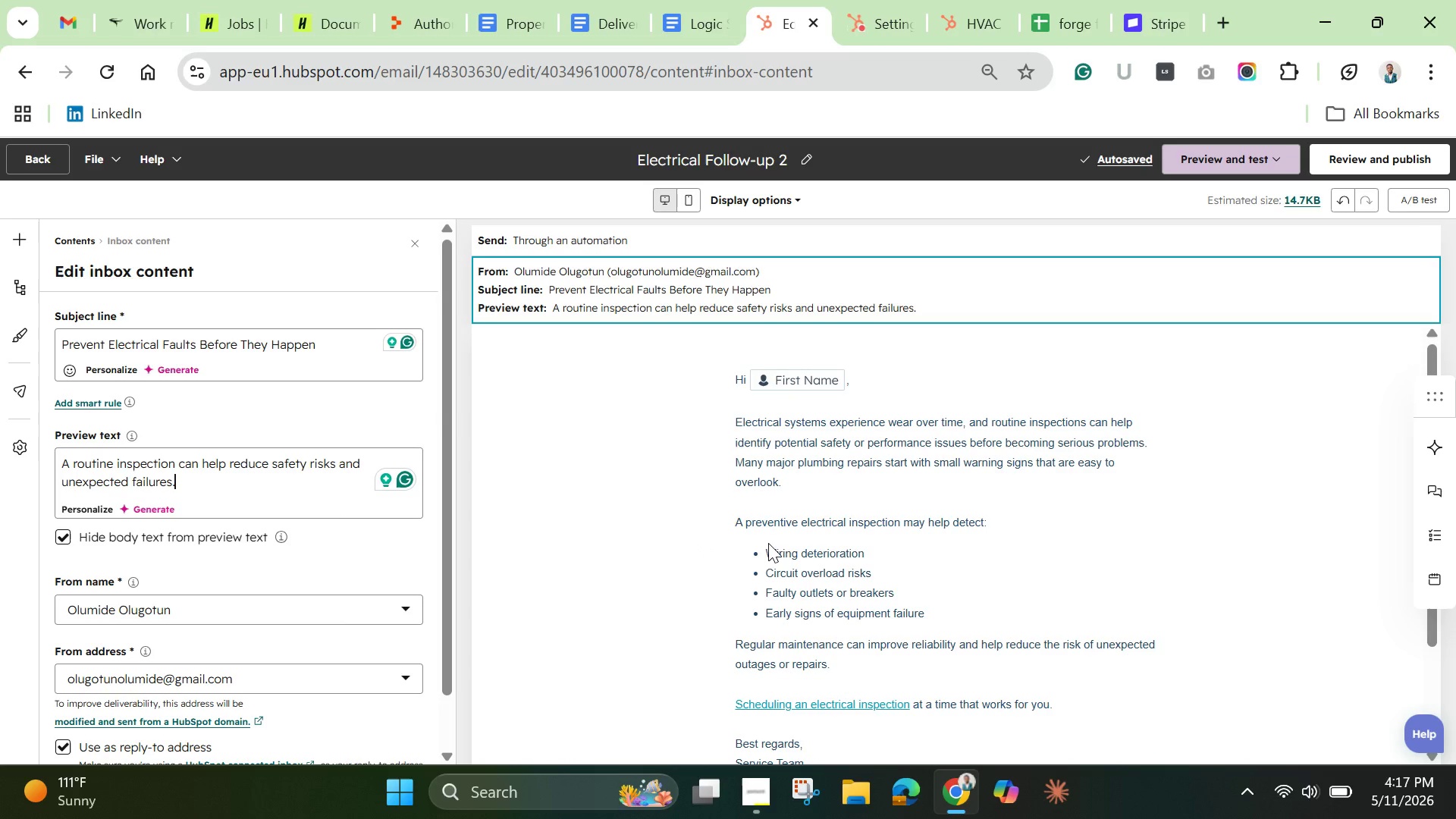 
left_click([736, 422])
 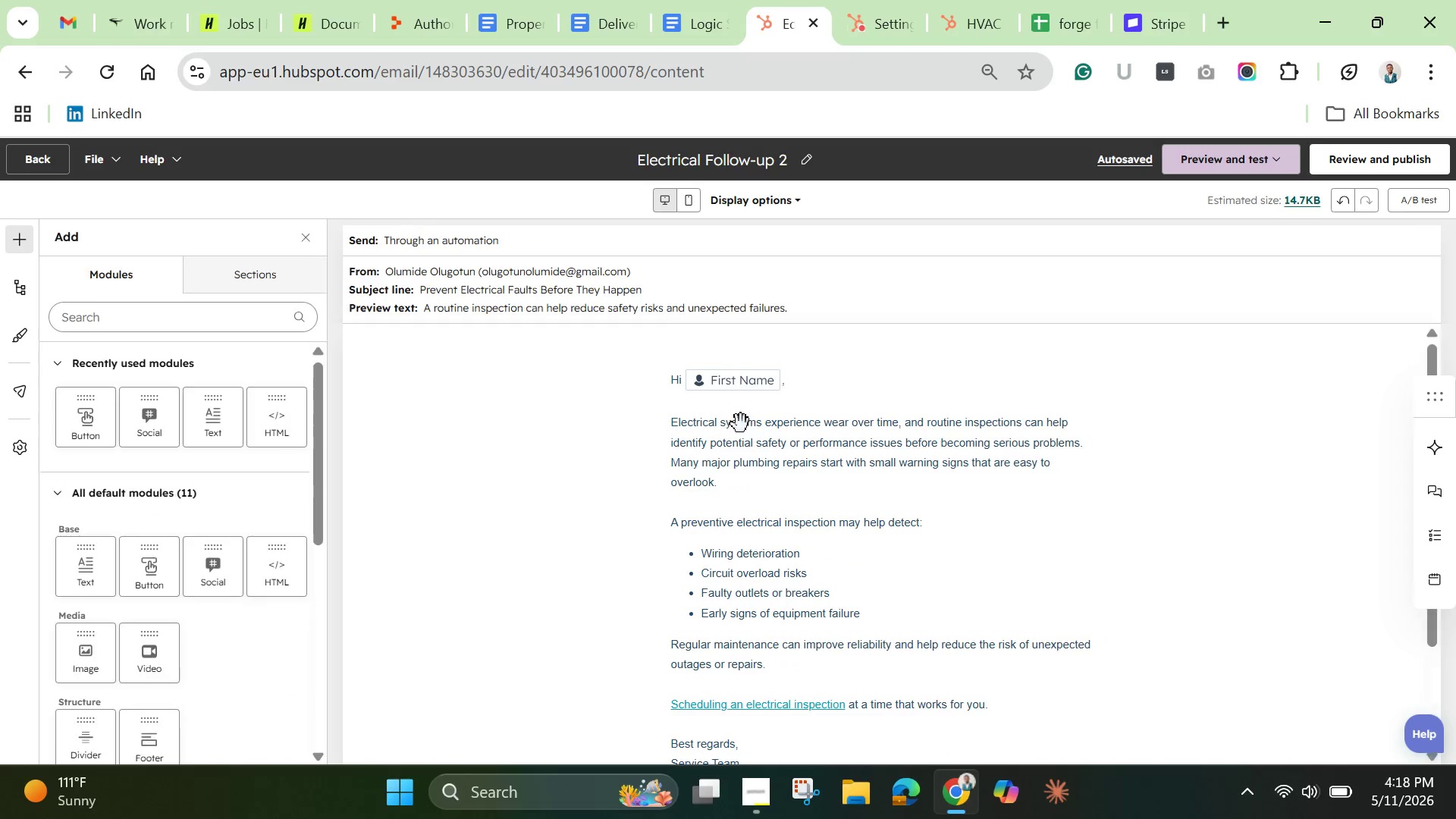 
double_click([741, 422])
 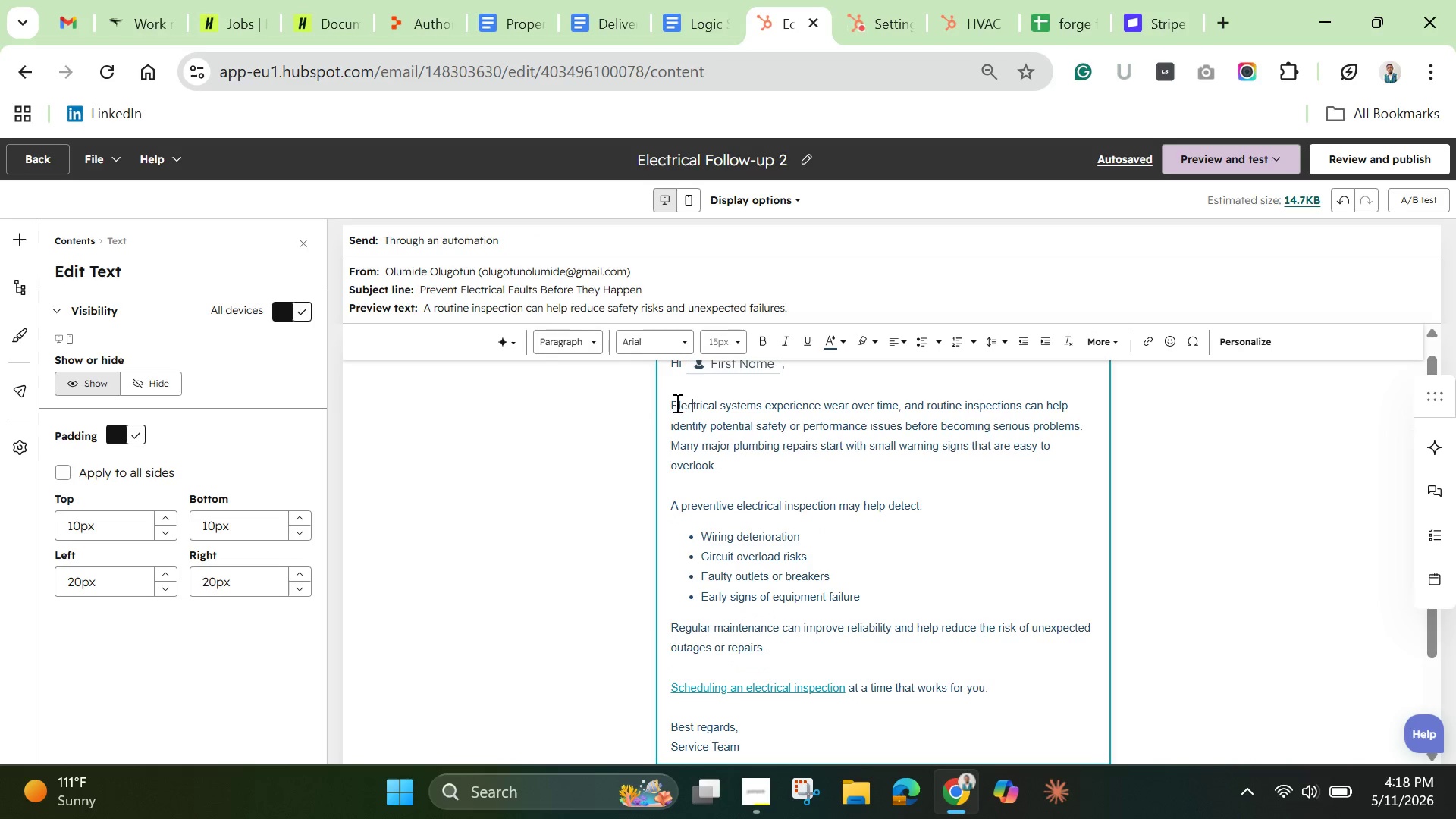 
left_click_drag(start_coordinate=[673, 403], to_coordinate=[723, 459])
 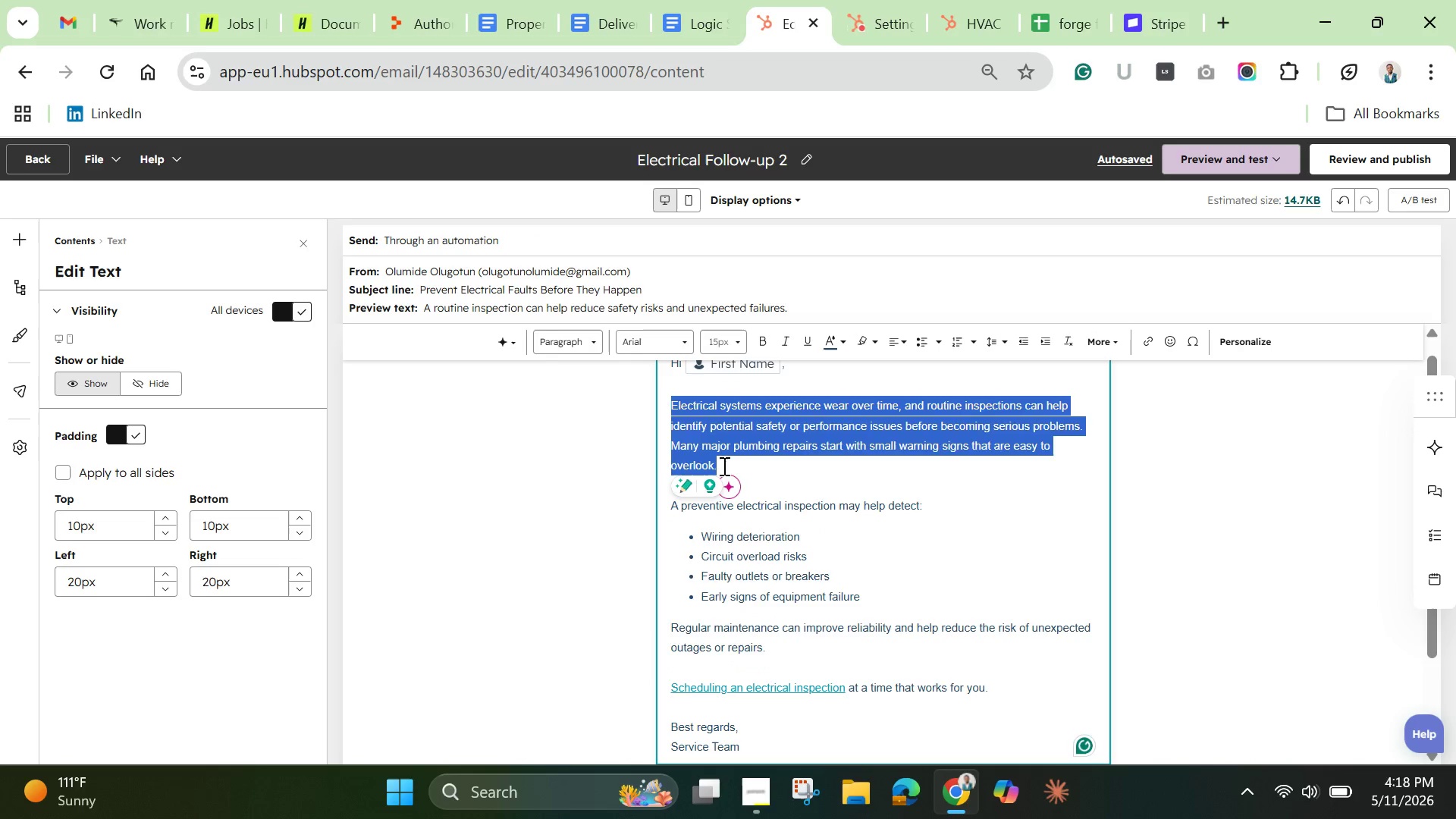 
key(Backspace)
type(Preventative electrical m)
key(Backspace)
type(maintenance can hle)
key(Backspace)
key(Backspace)
type(elp identify developing issues before they result in outages )
key(Backspace)
 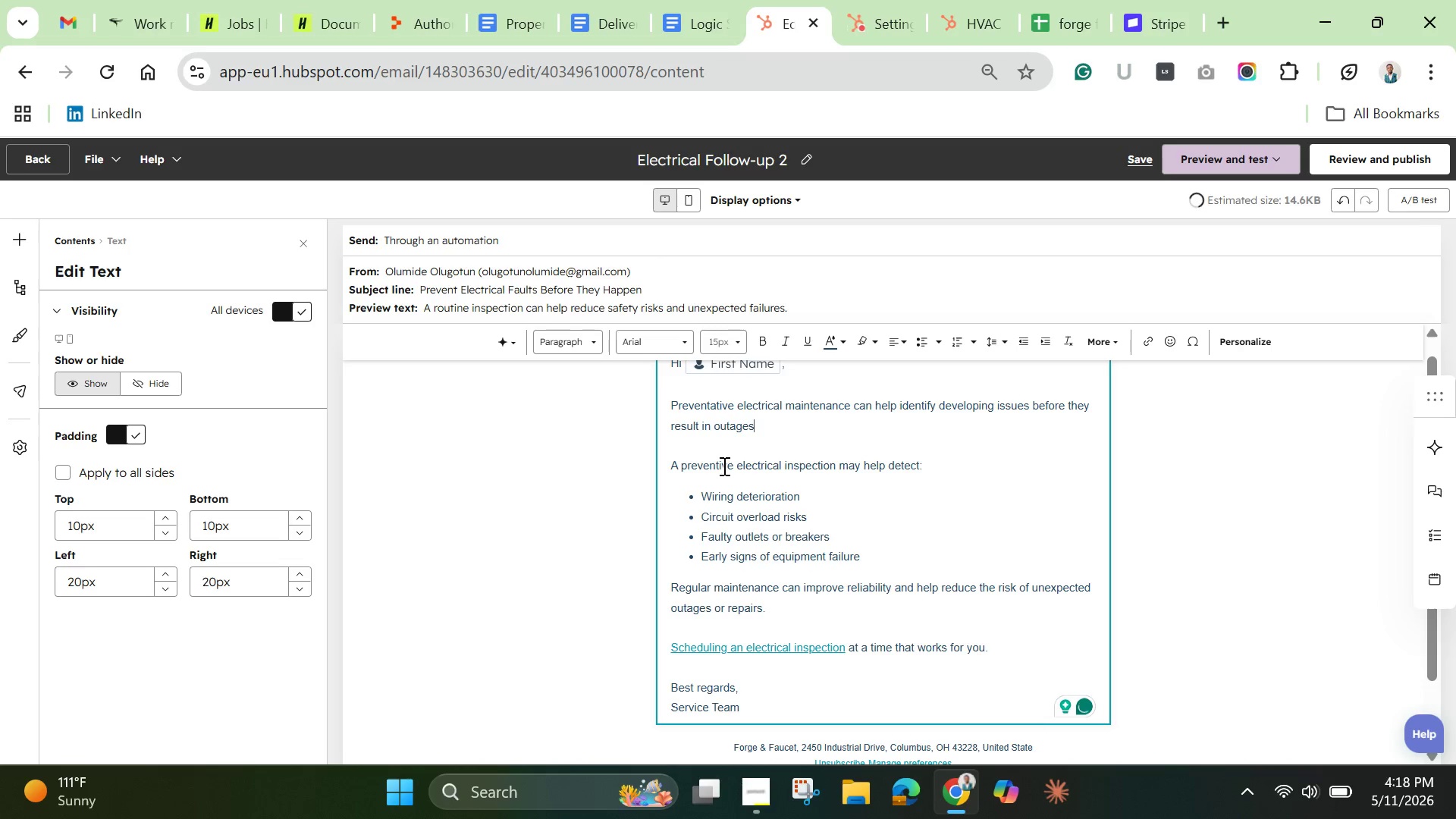 
key(Unknown)
 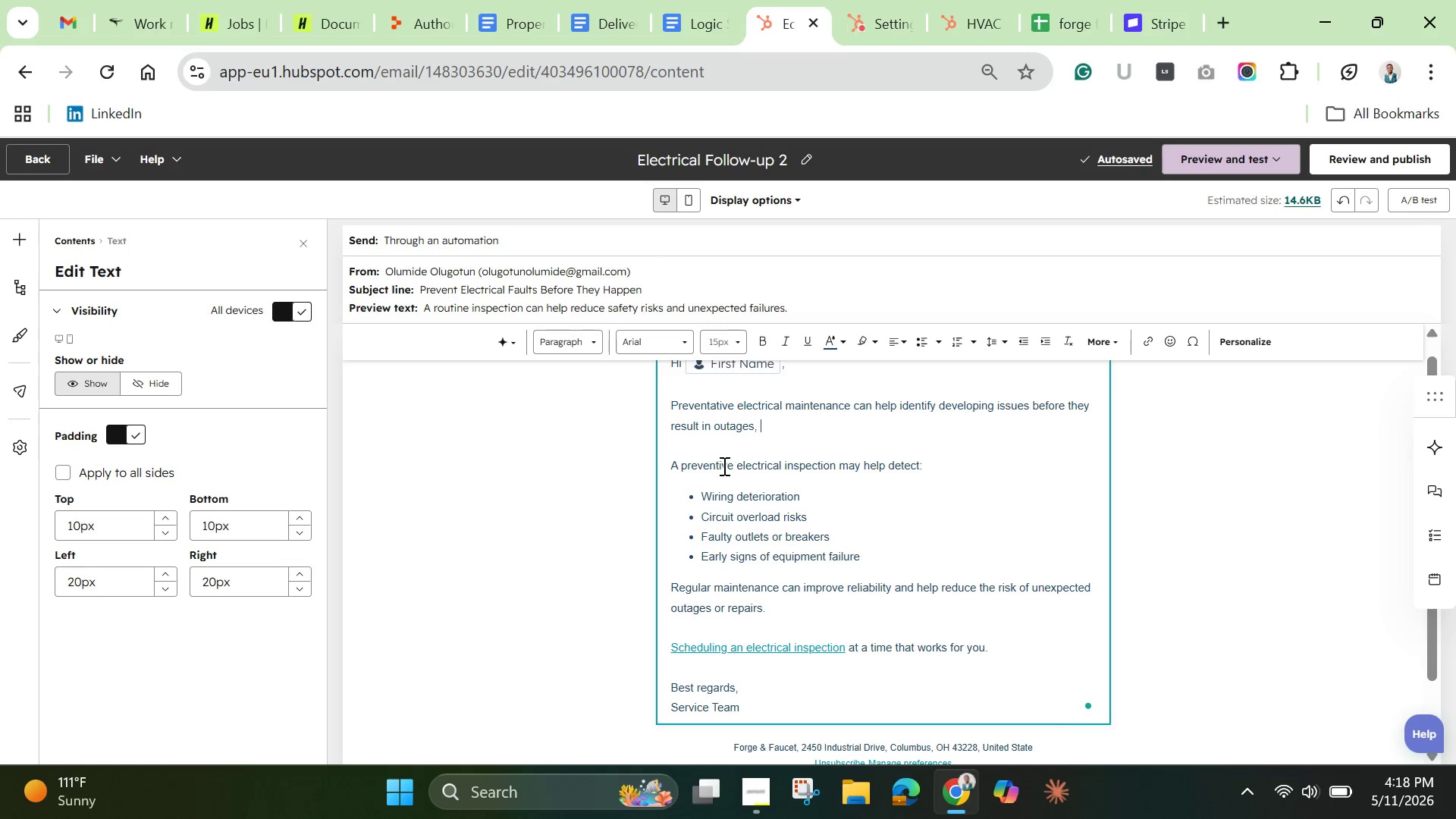 
type(, deman)
 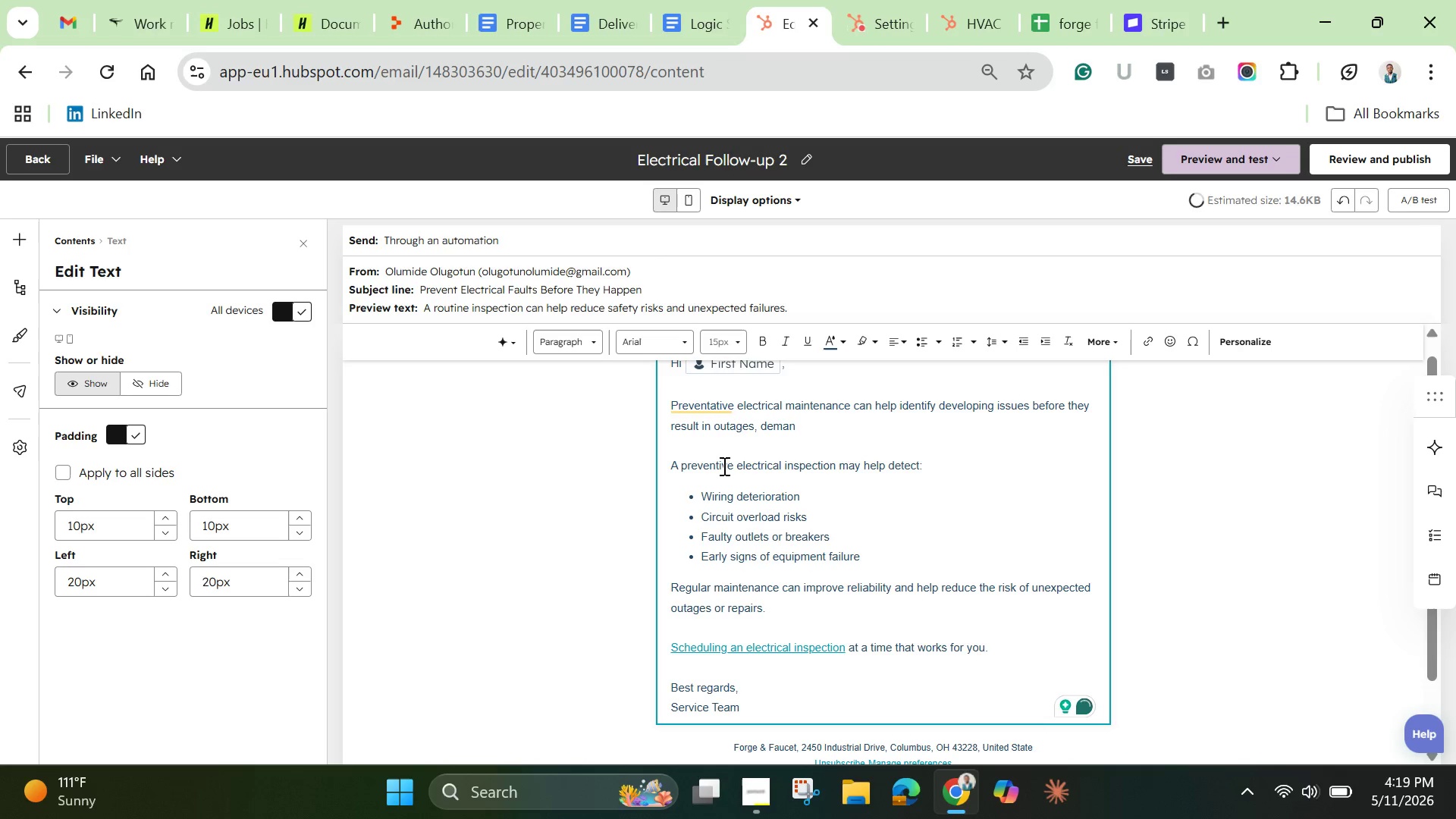 
key(Backspace)
 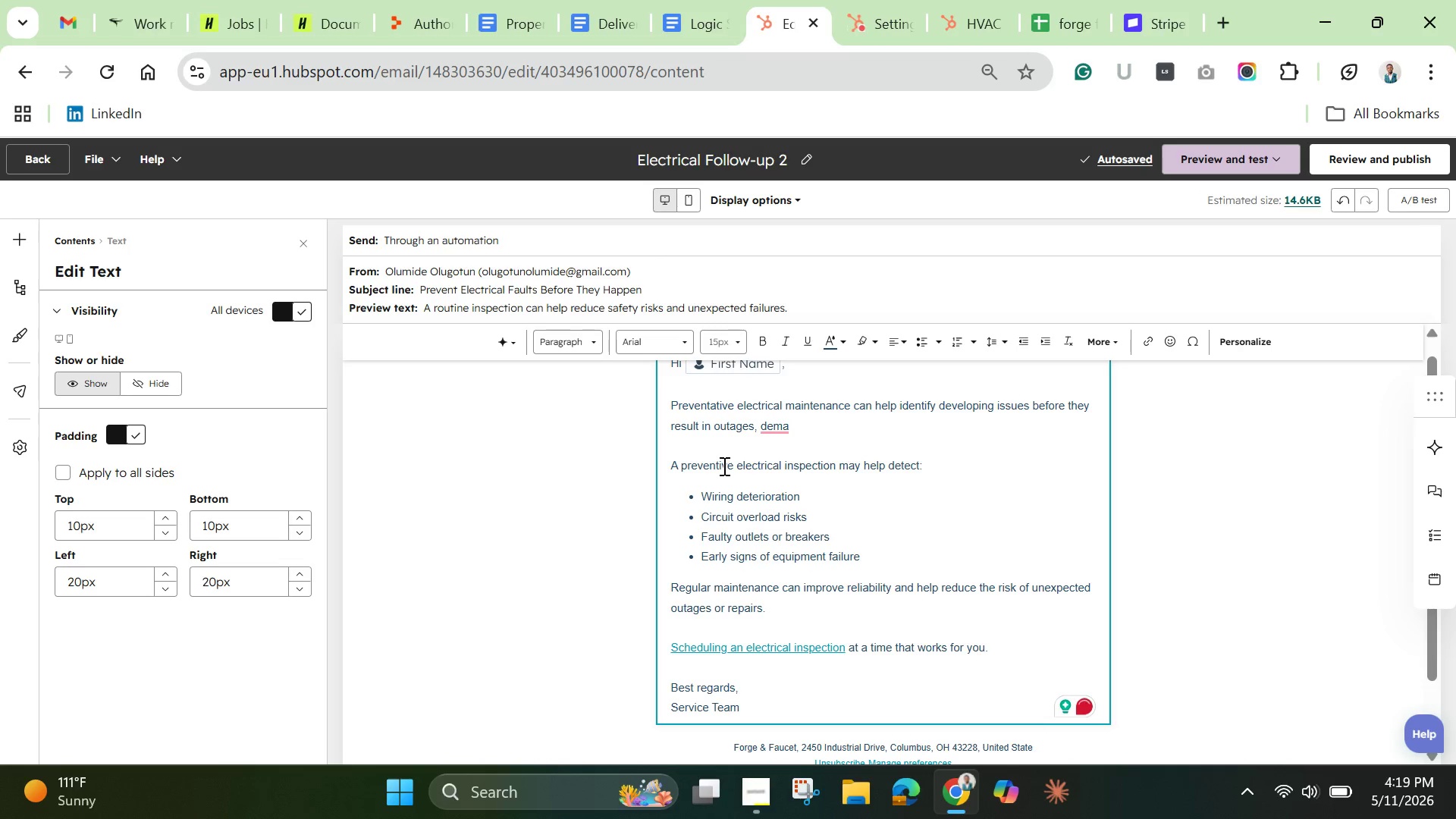 
type(ged equipment or costly )
 